 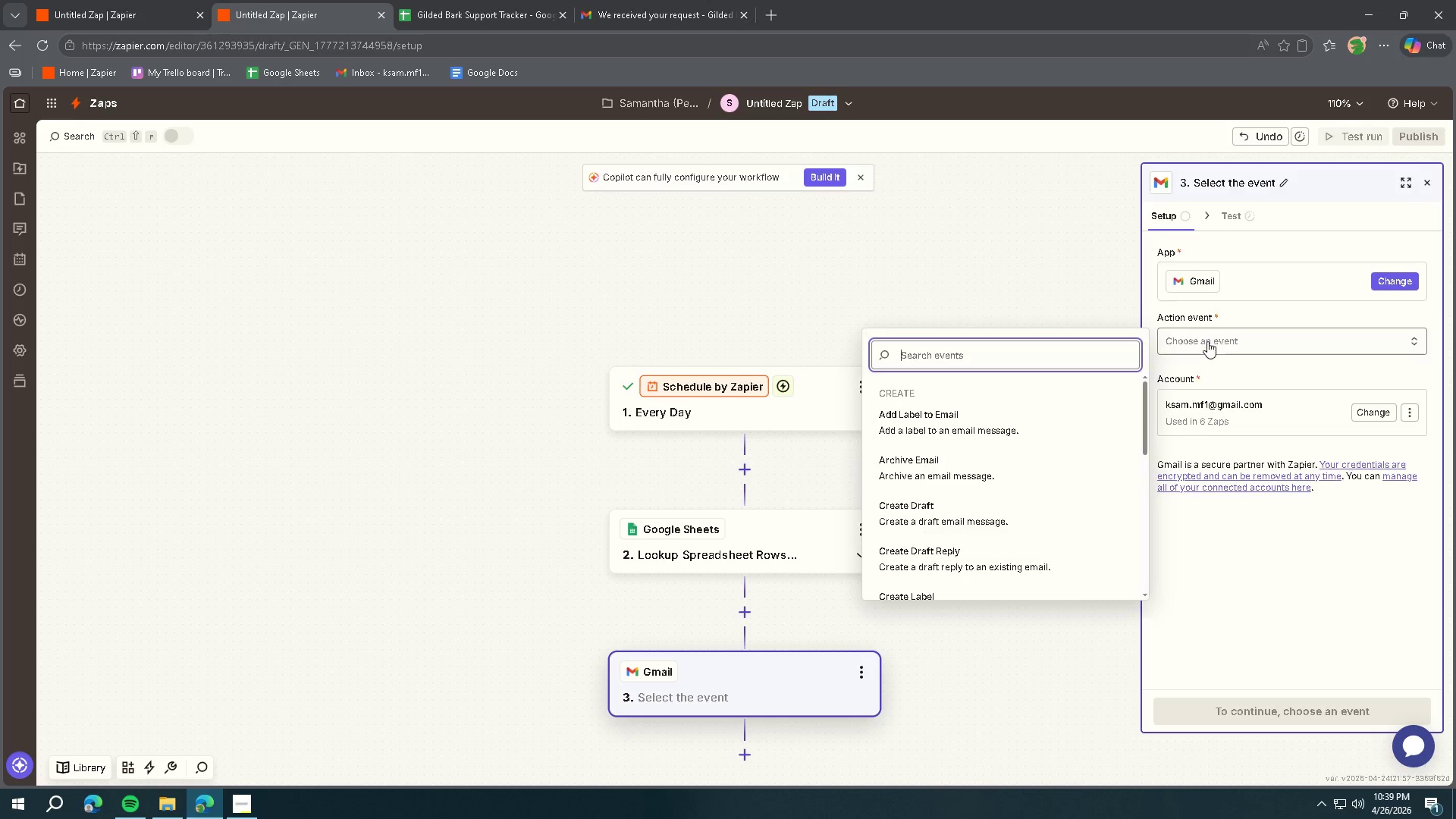 
scroll: coordinate [1030, 477], scroll_direction: down, amount: 4.0
 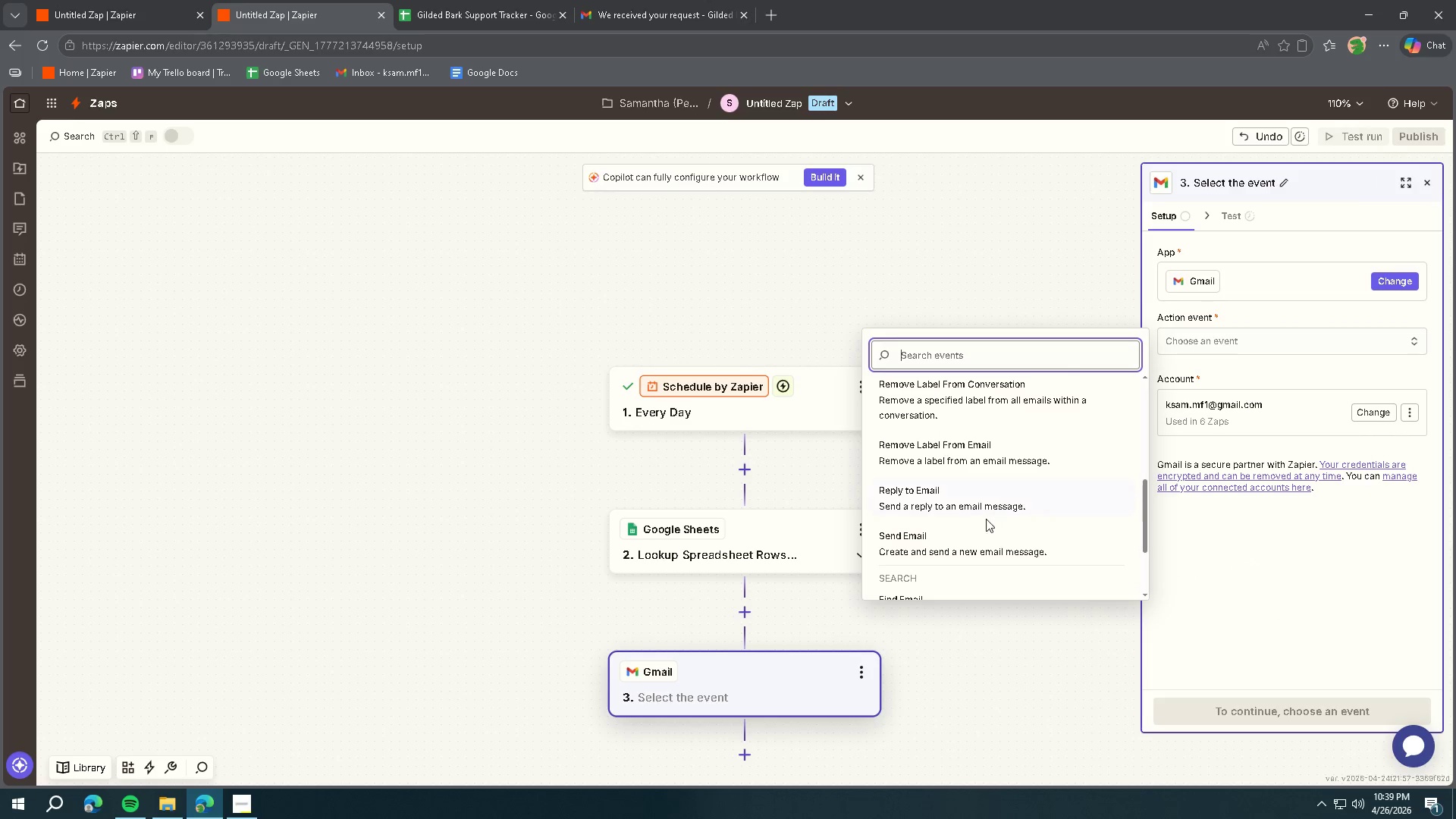 
left_click([967, 538])
 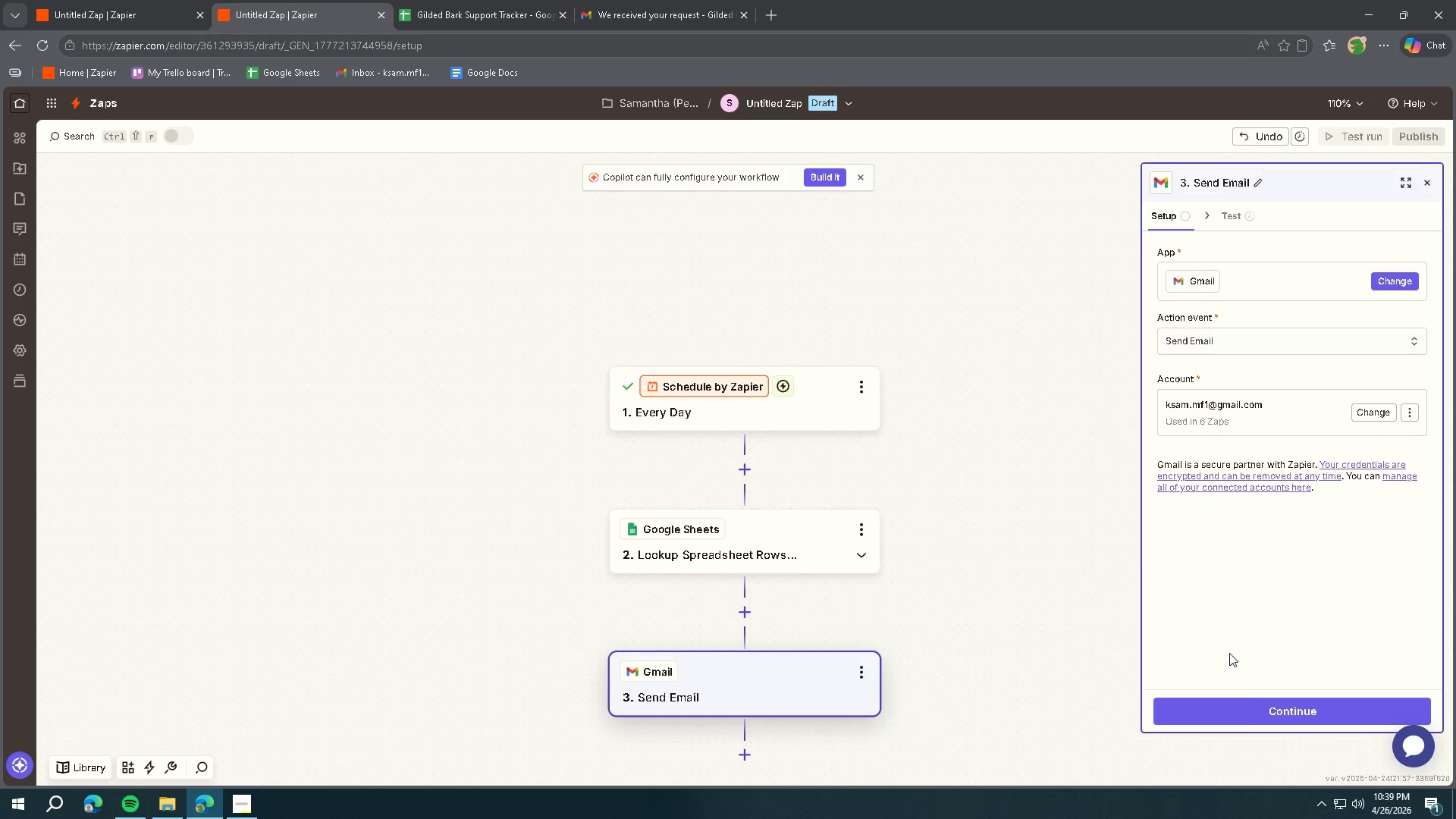 
left_click([1238, 714])
 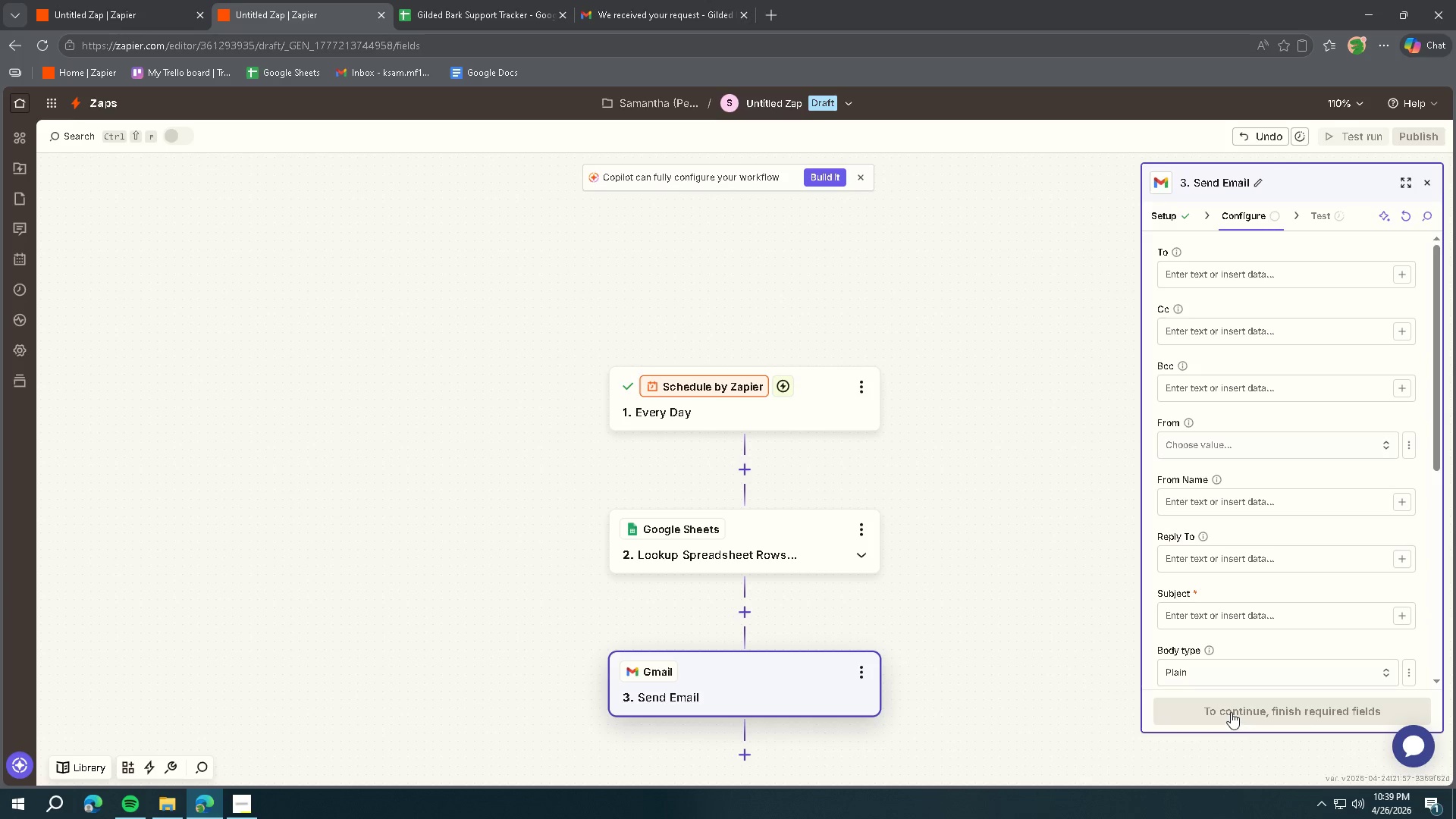 
left_click([1250, 268])
 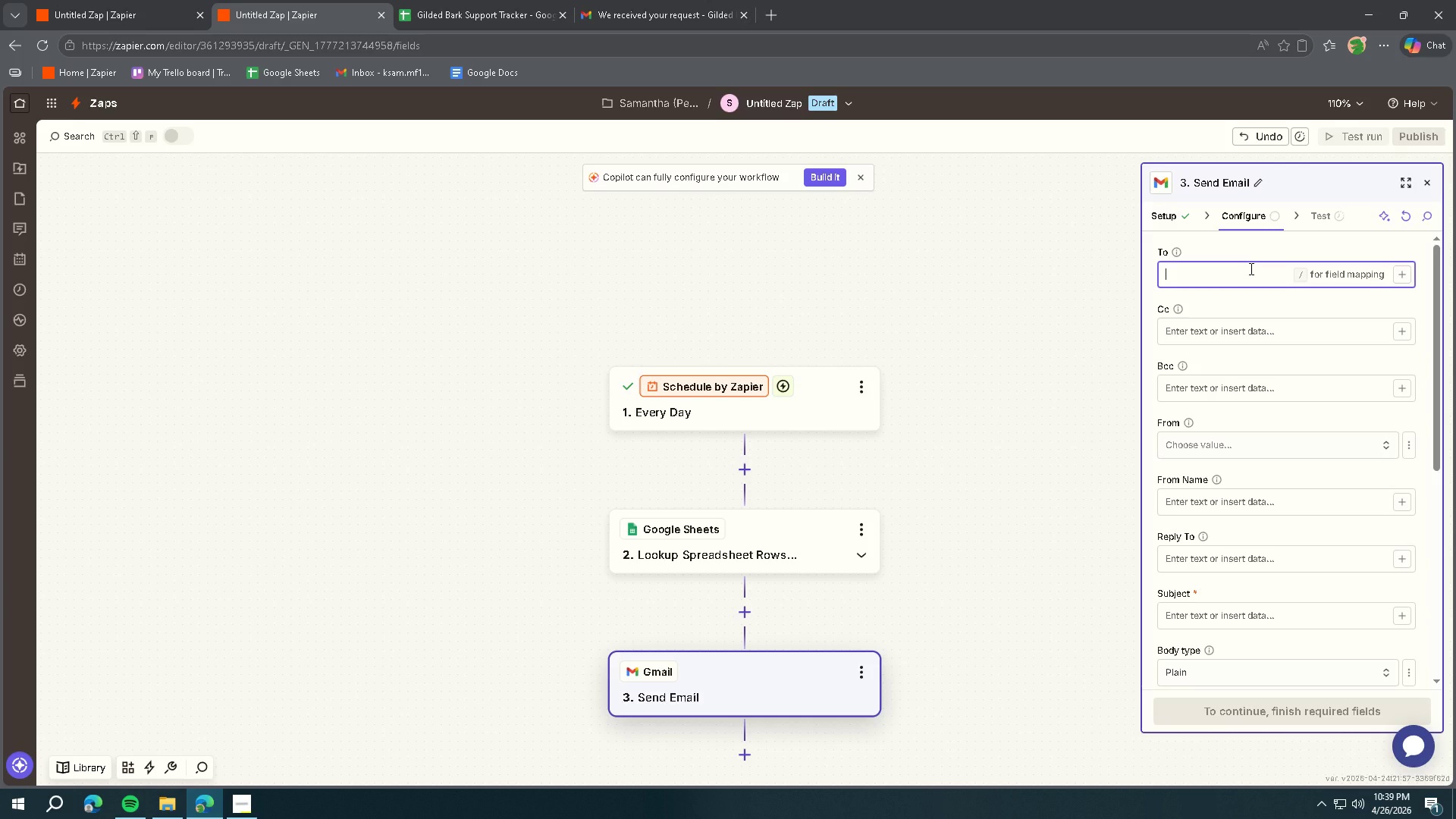 
type(ksam.mf1@gmail.com)
 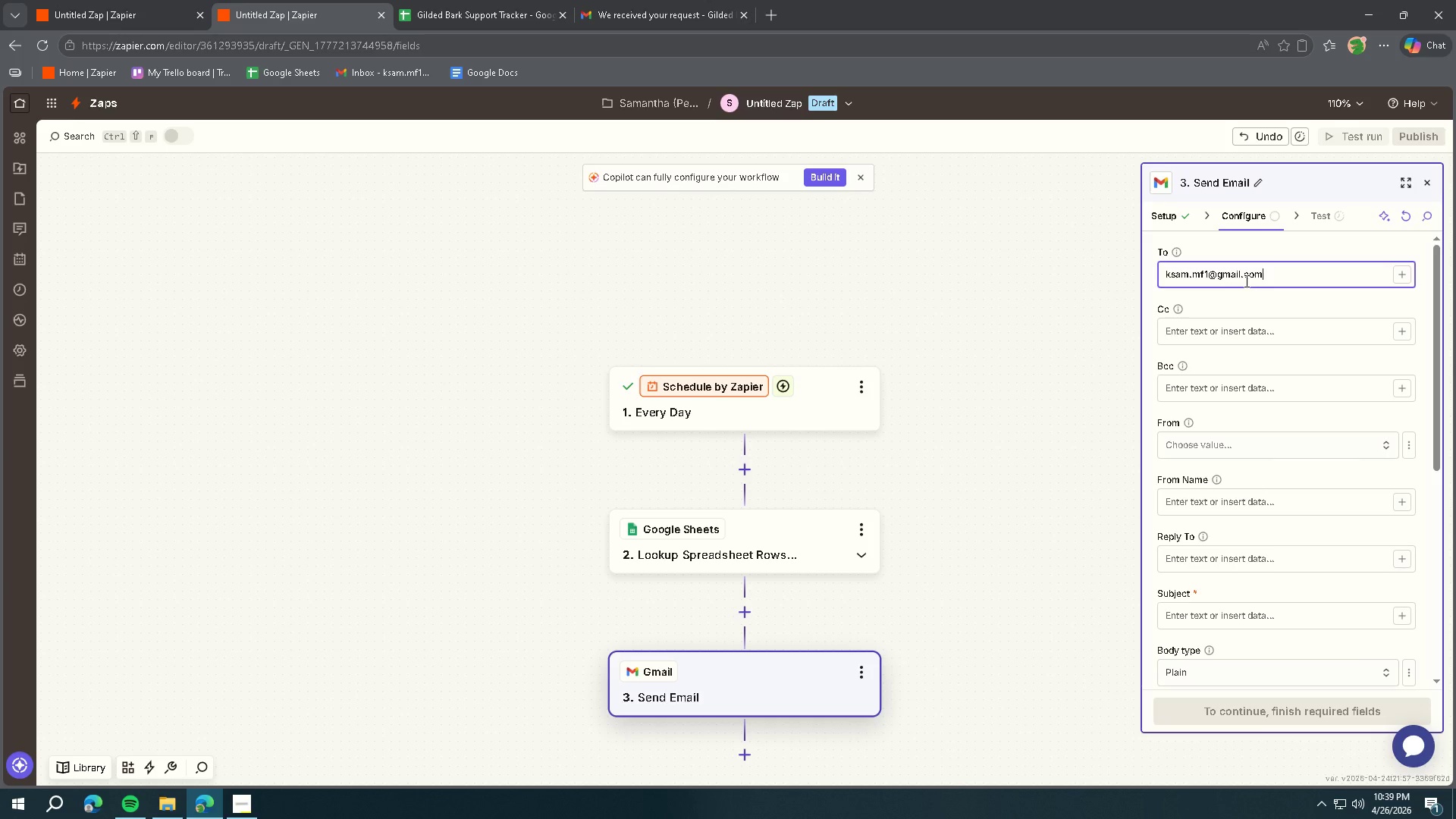 
wait(8.58)
 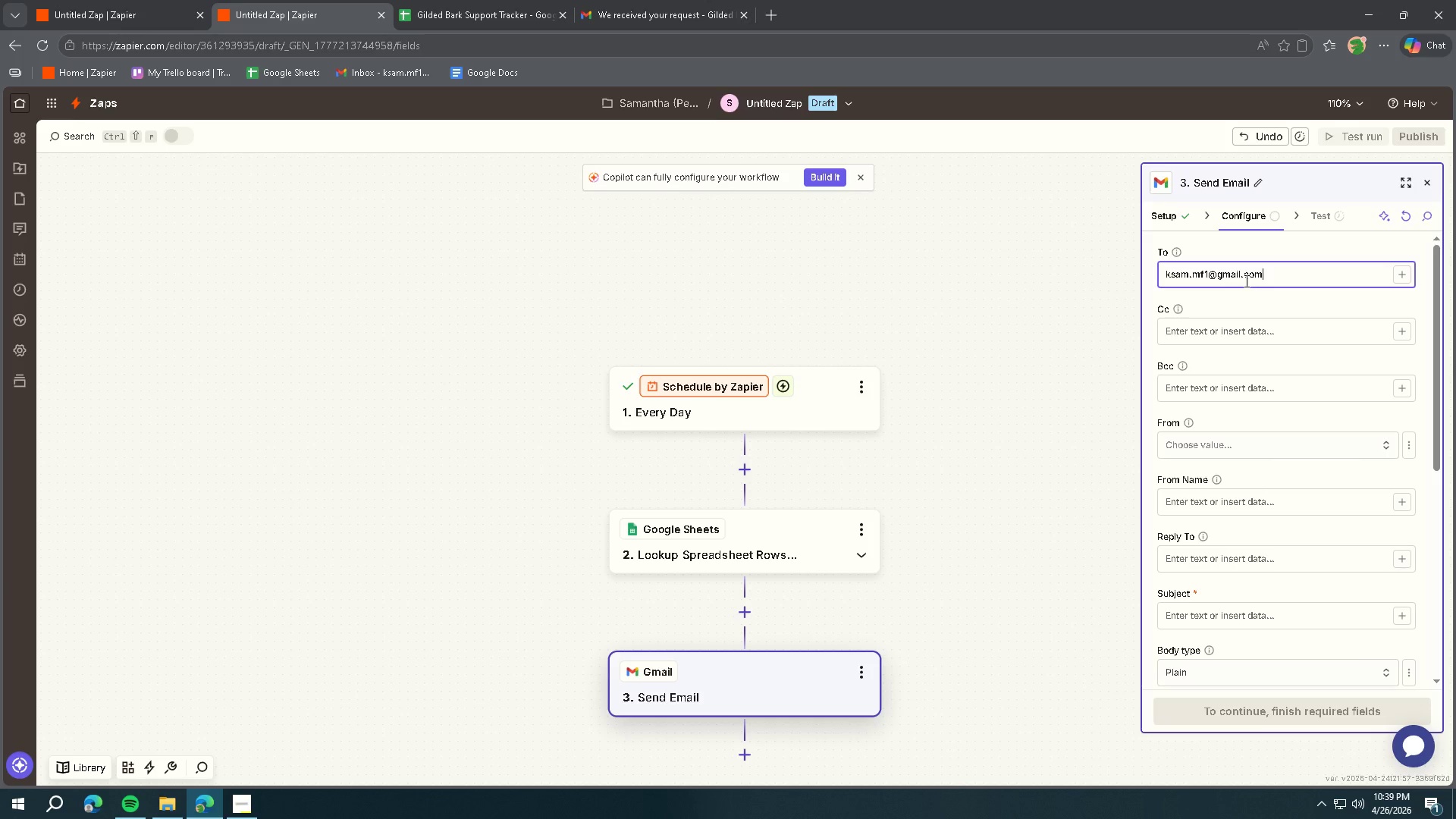 
left_click([1203, 618])
 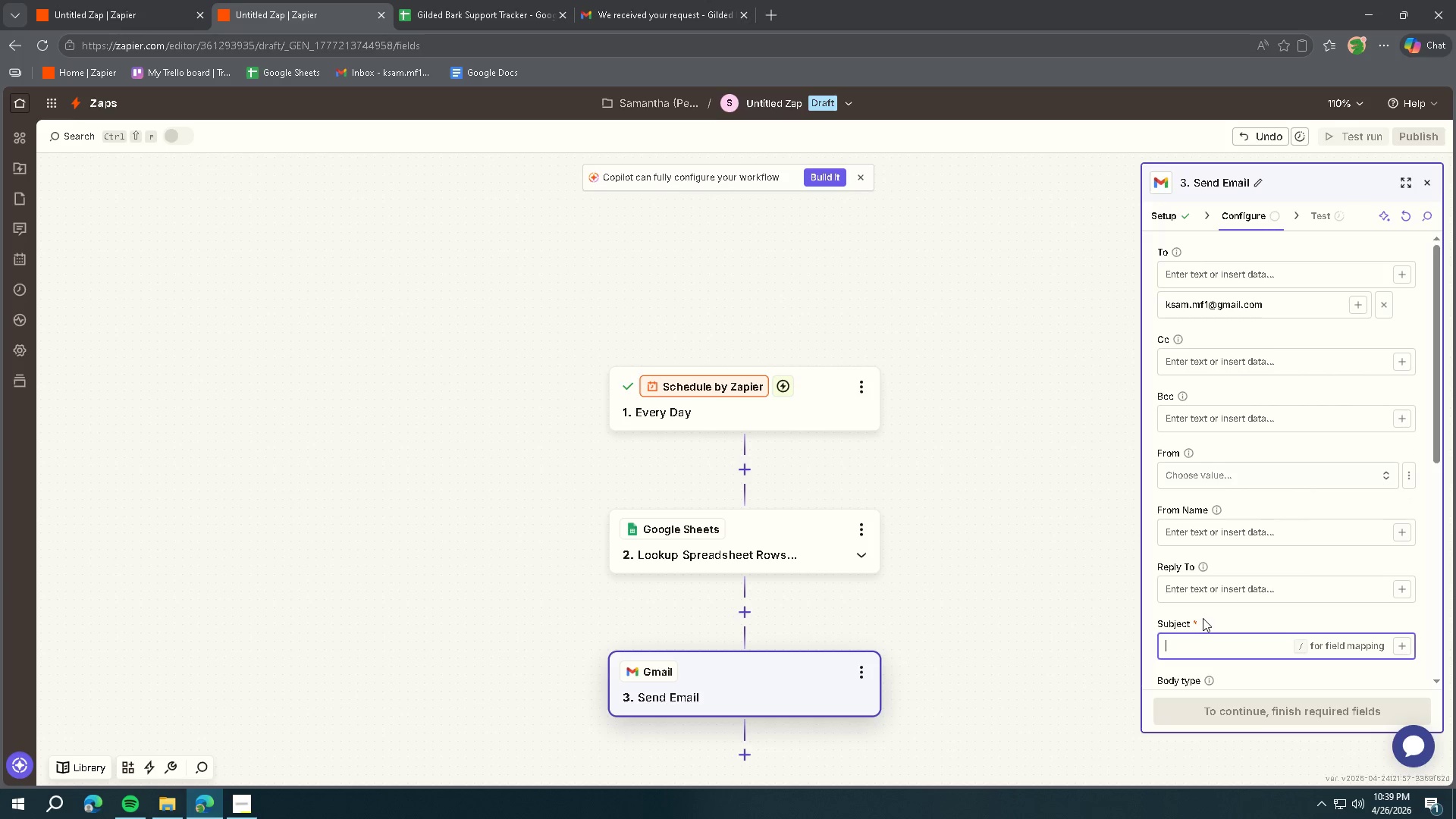 
type(Open Support Tickete )
key(Backspace)
key(Backspace)
type(s Reminder)
 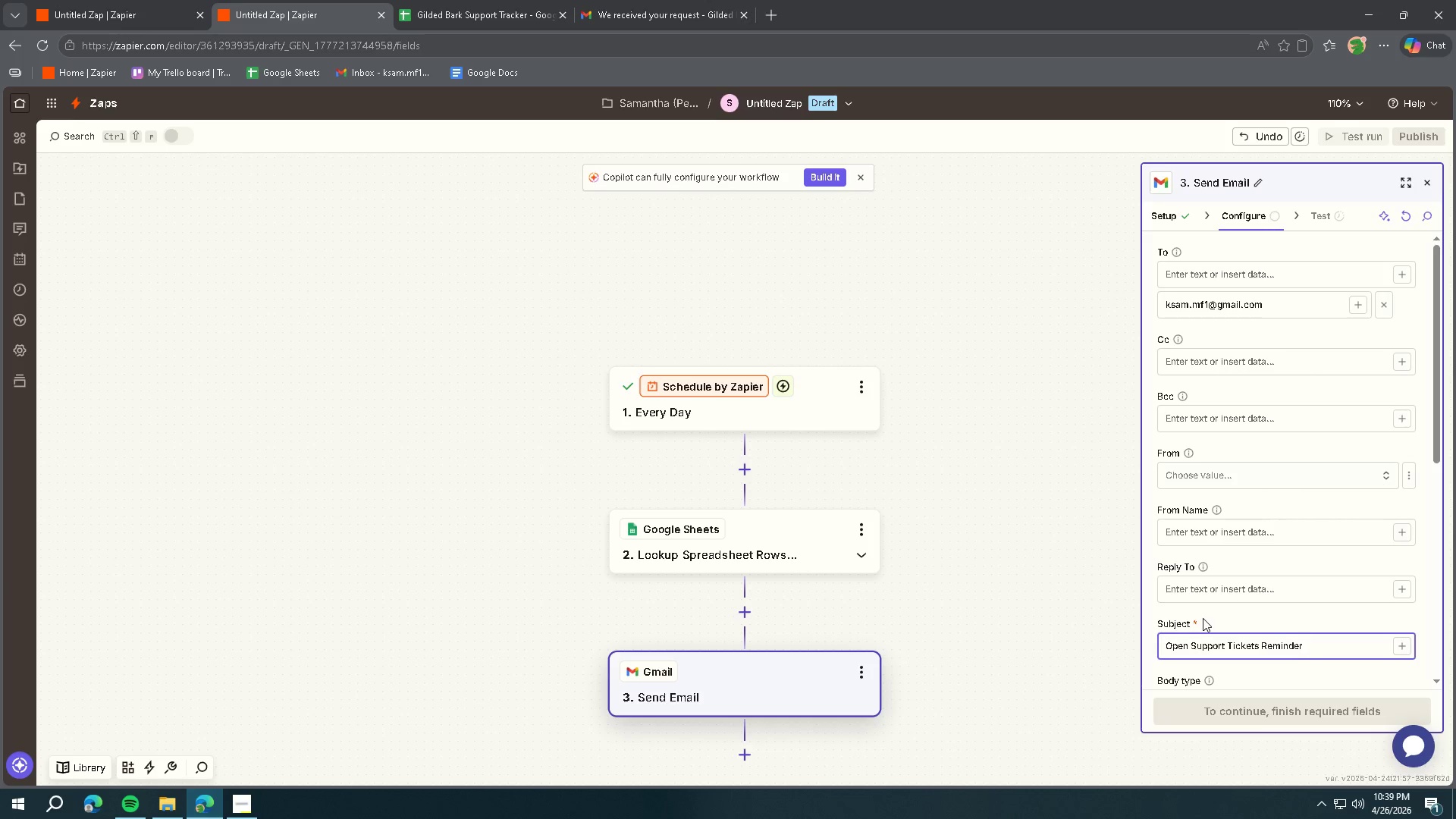 
scroll: coordinate [1286, 609], scroll_direction: down, amount: 3.0
 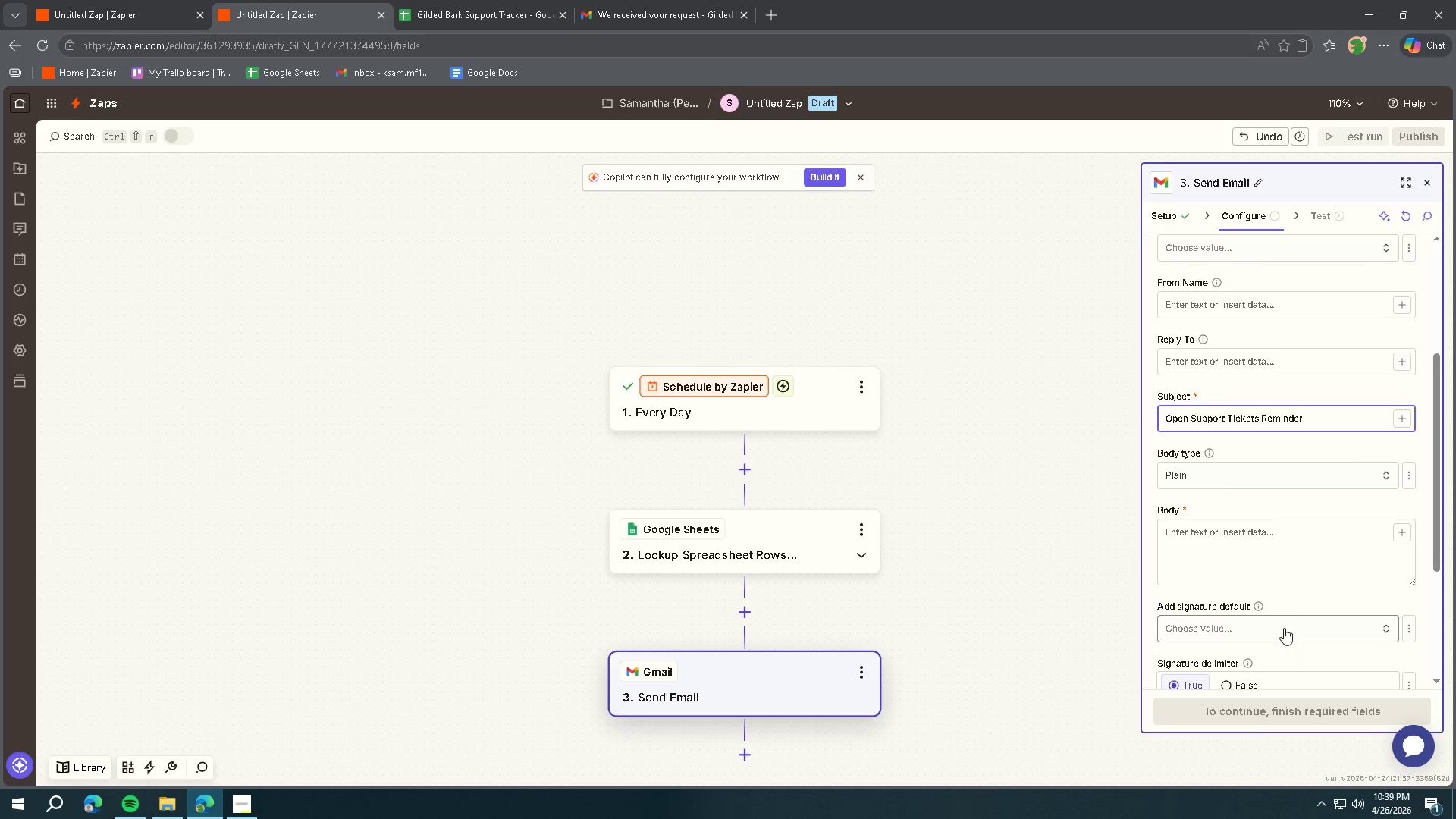 
left_click([1237, 541])
 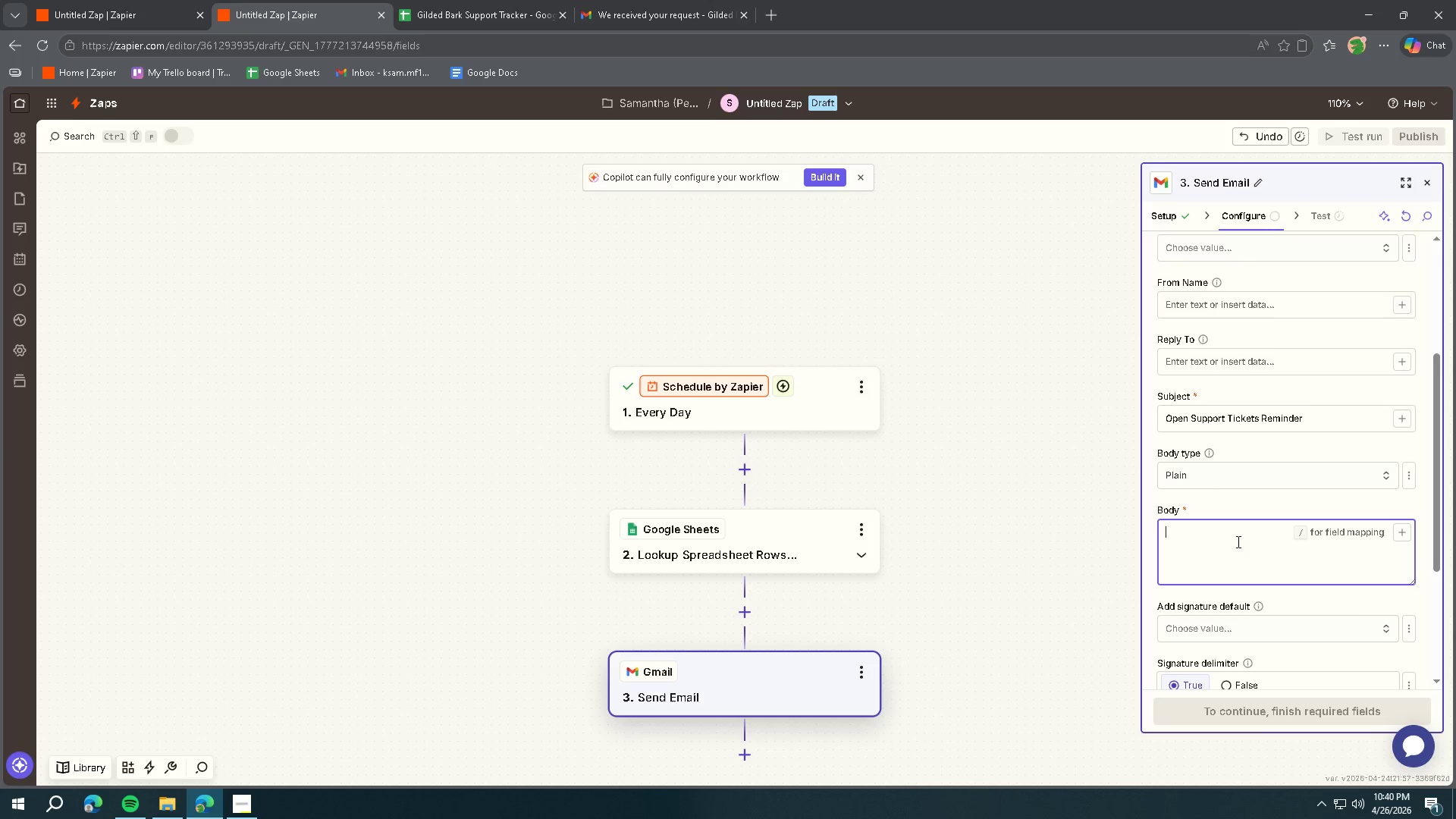 
wait(47.86)
 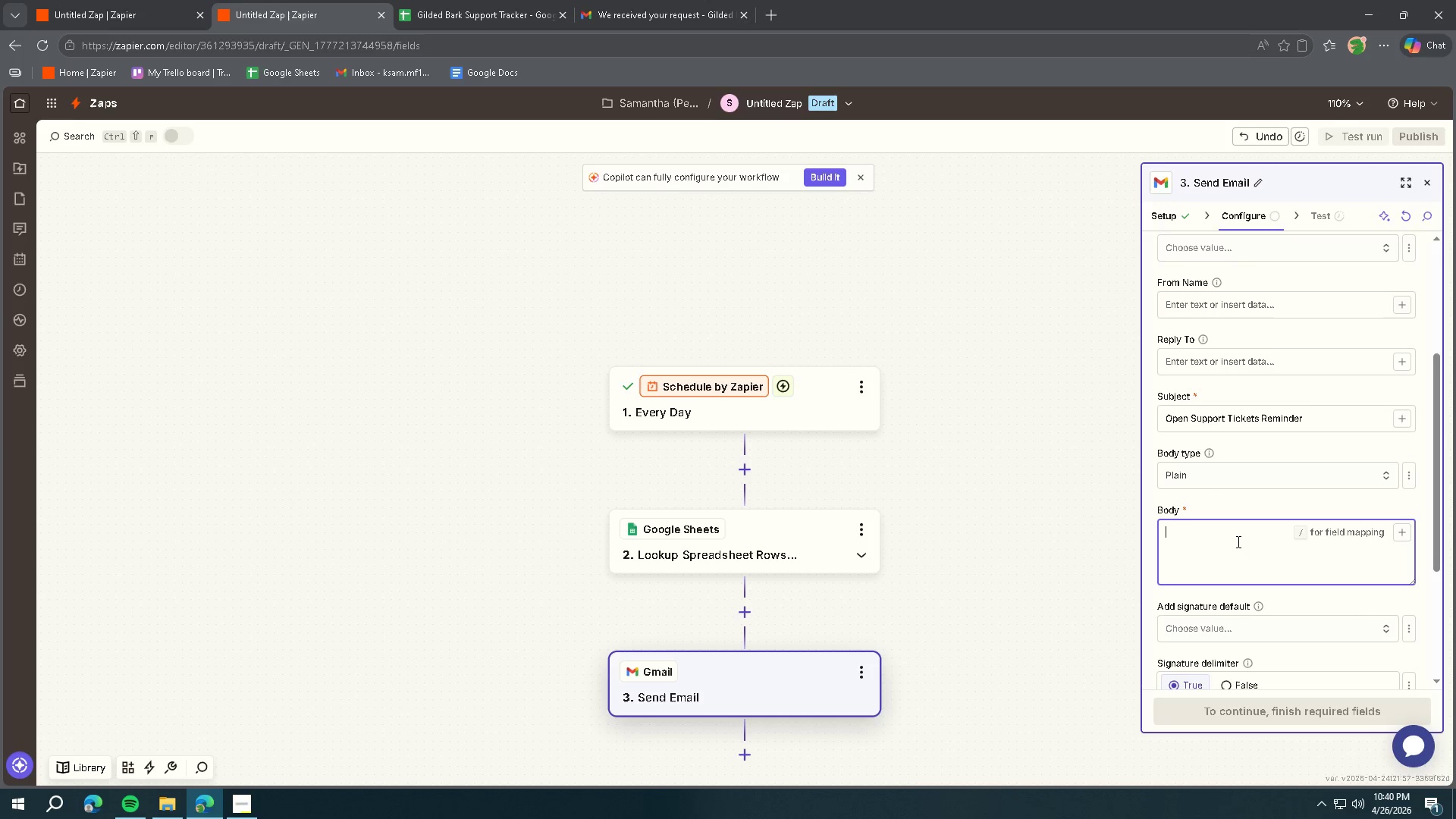 
type(Hello Team,)
 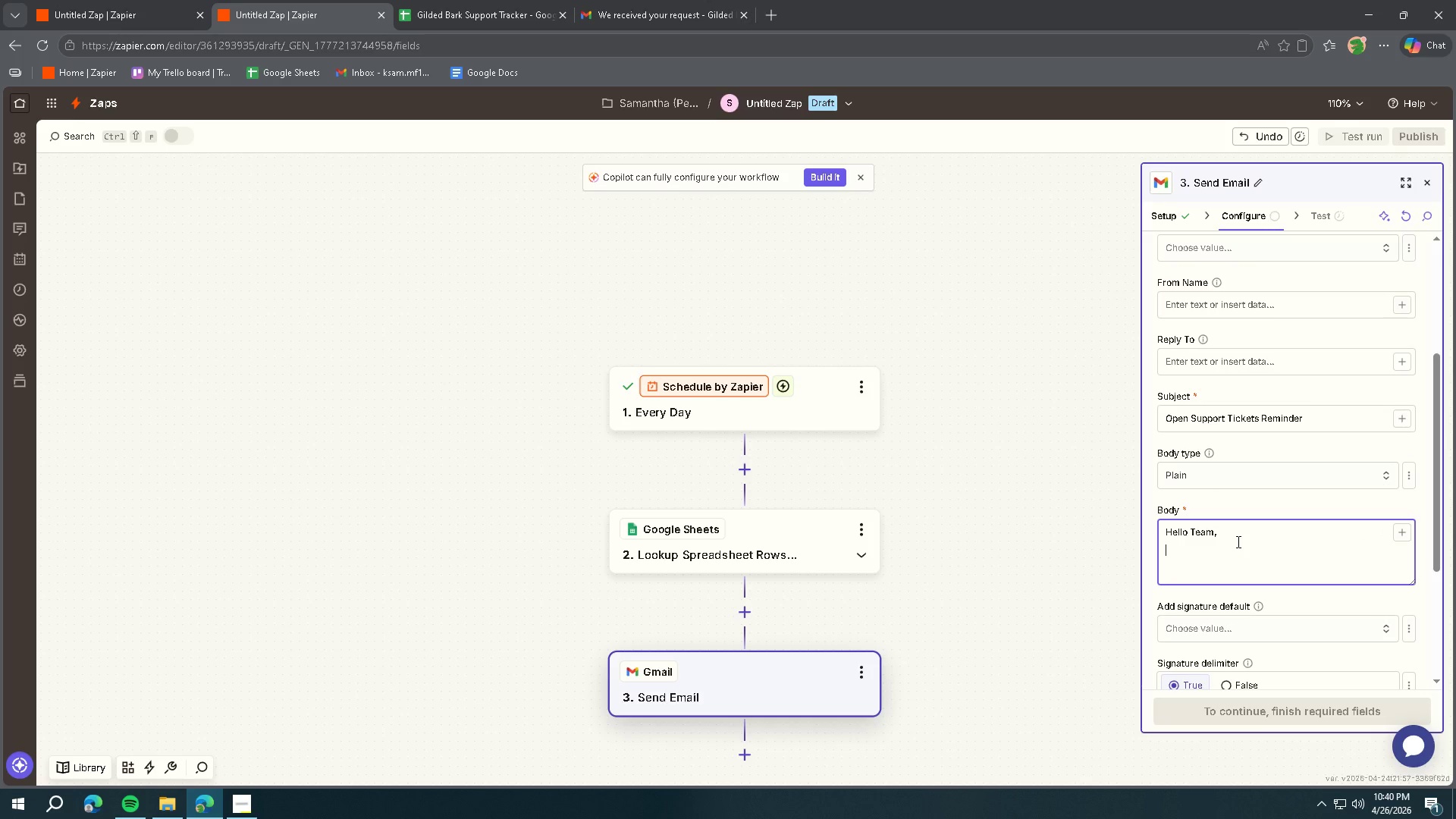 
key(Enter)
 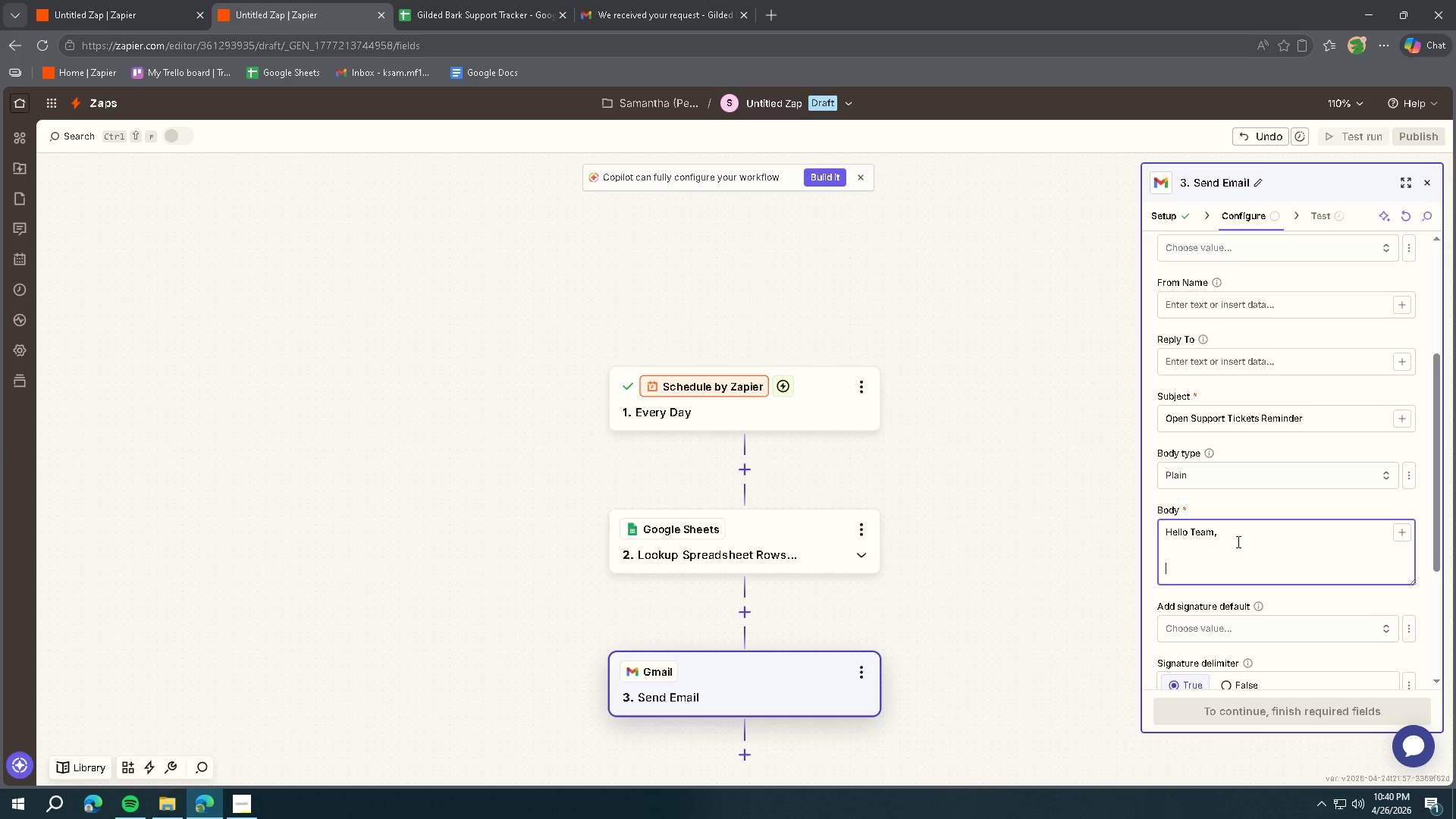 
key(Enter)
 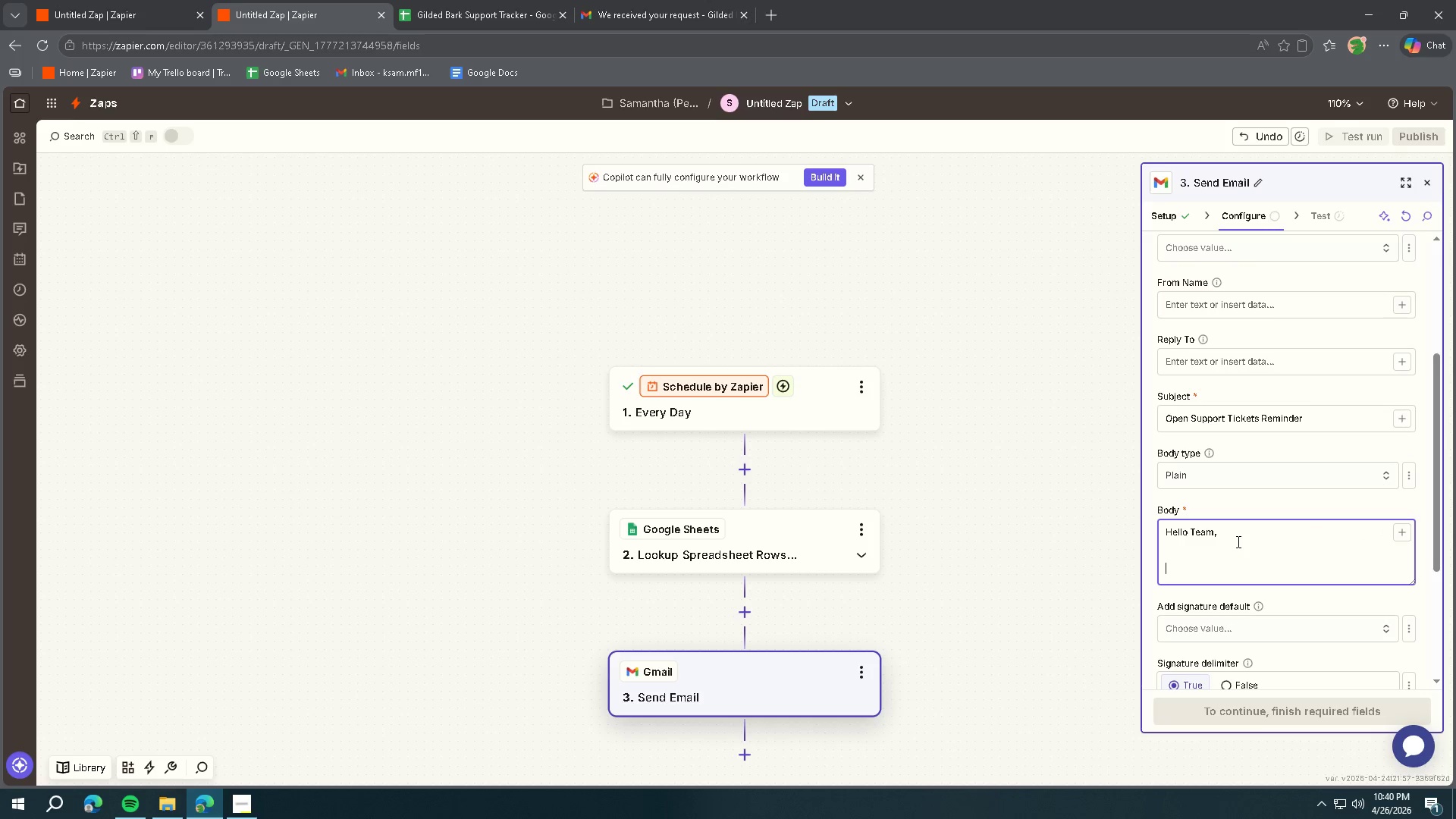 
type(There are suoppo)
key(Backspace)
key(Backspace)
key(Backspace)
type(port tickets still marked as OPEN.)
 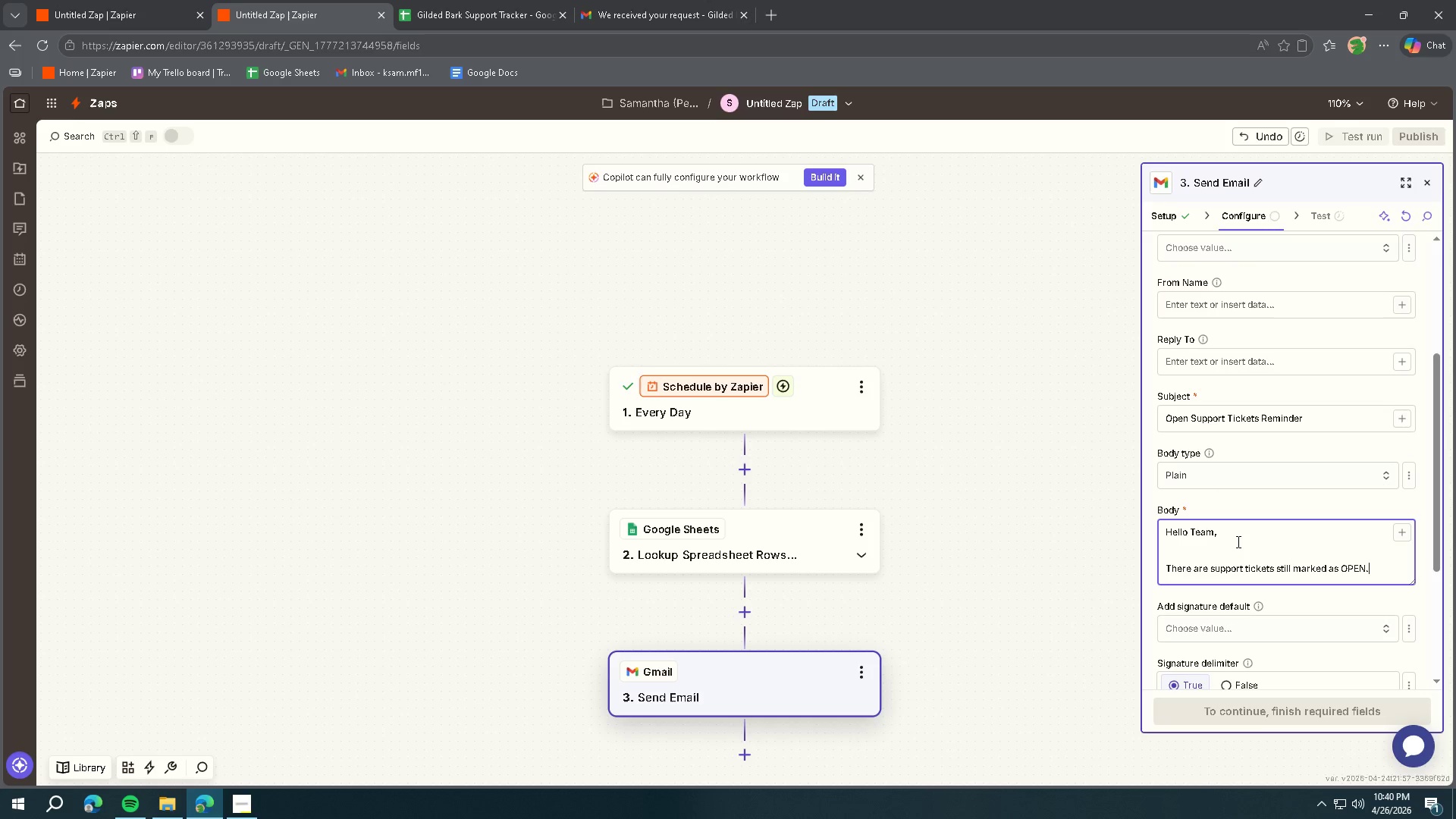 
key(Enter)
 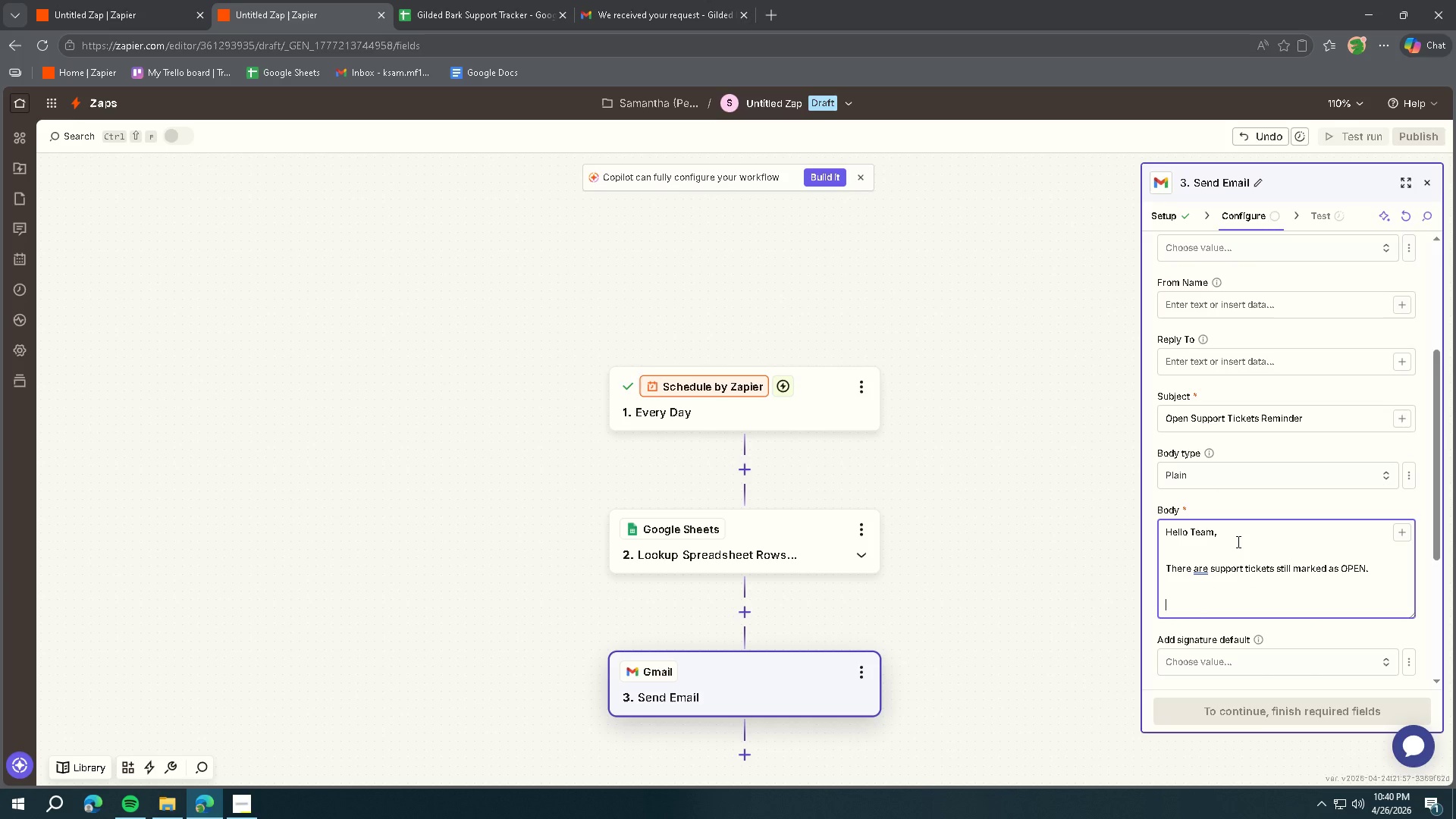 
key(Enter)
 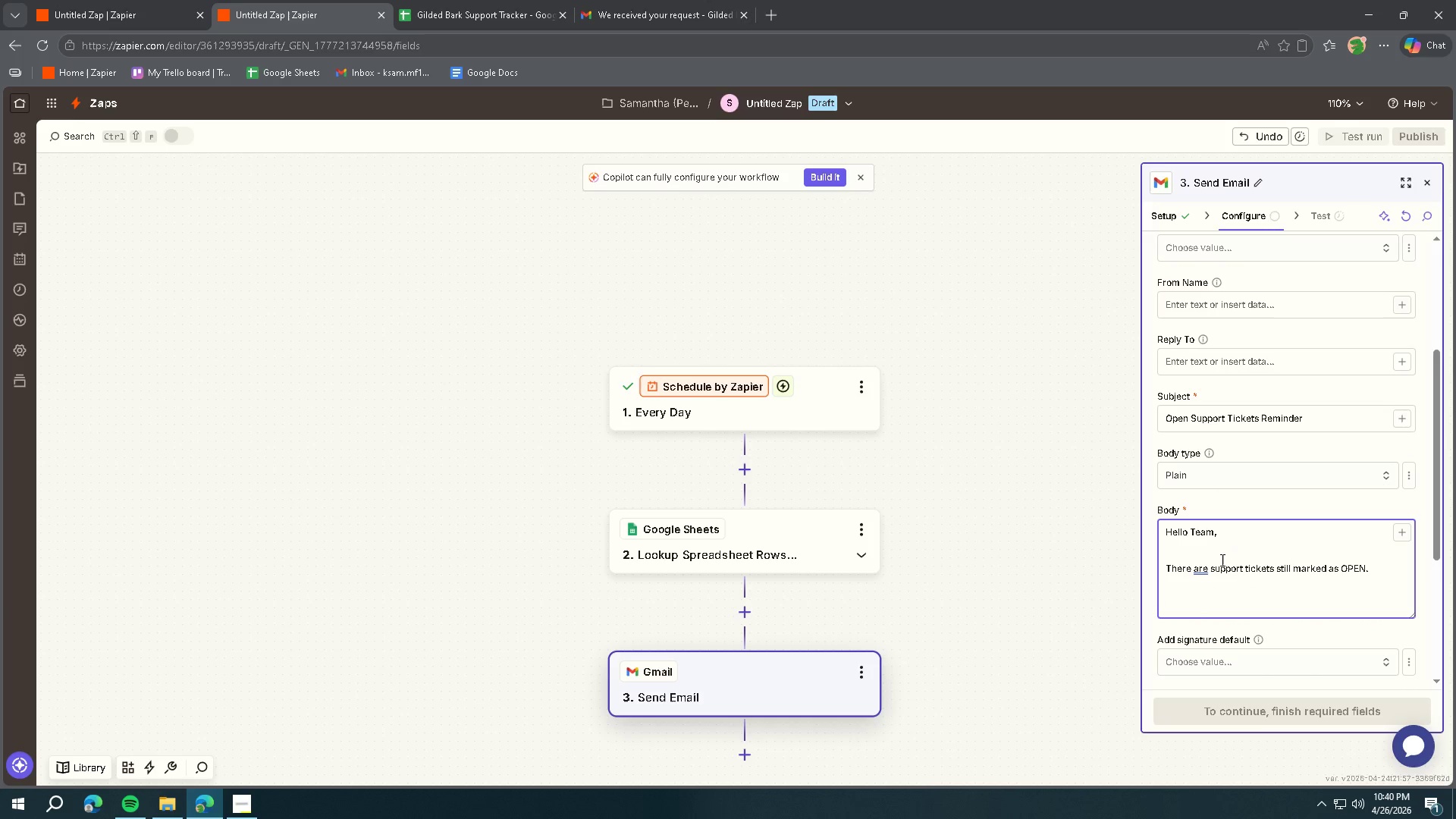 
left_click([1198, 572])
 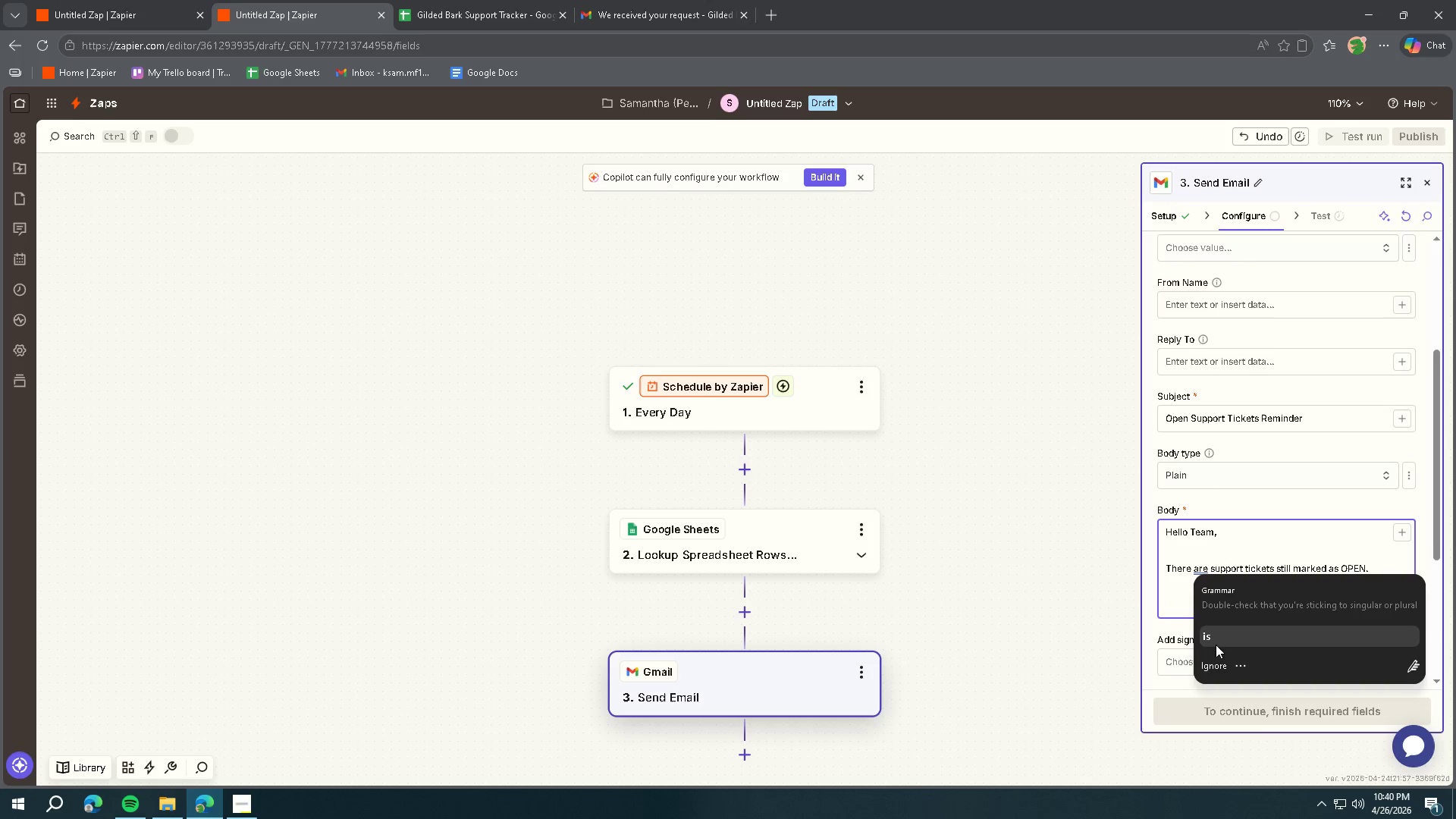 
left_click([1216, 637])
 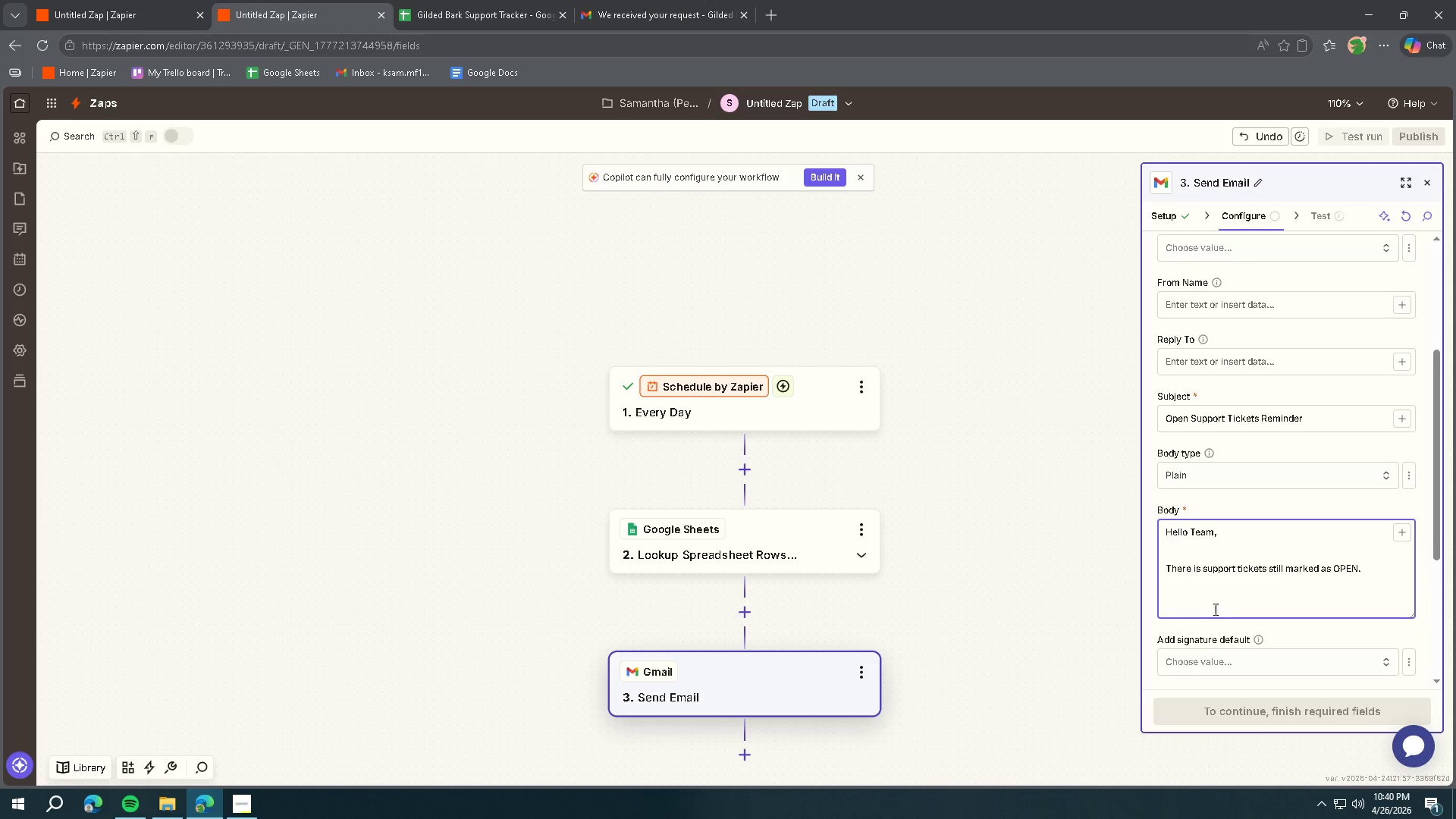 
left_click([1210, 603])
 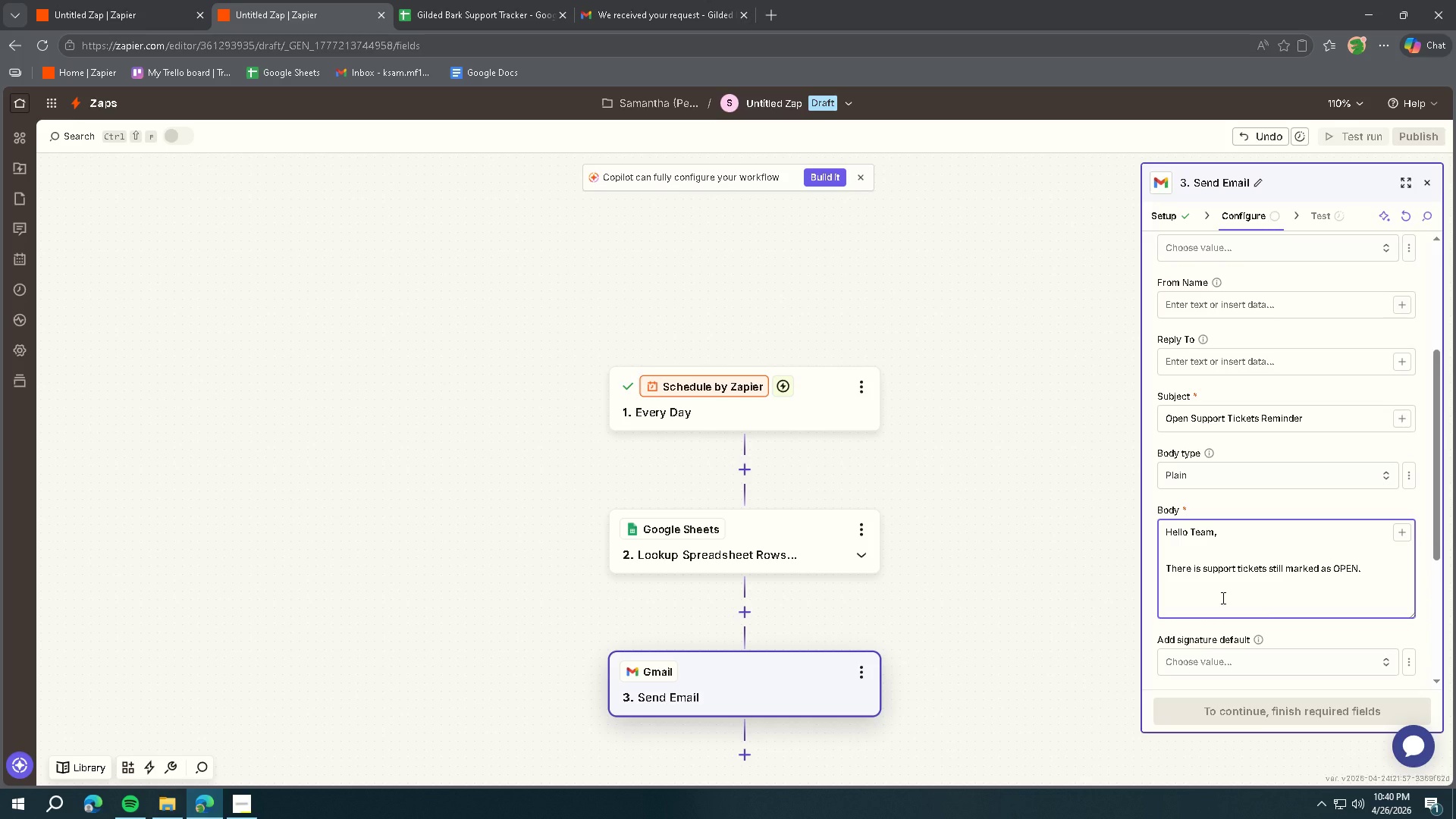 
wait(5.39)
 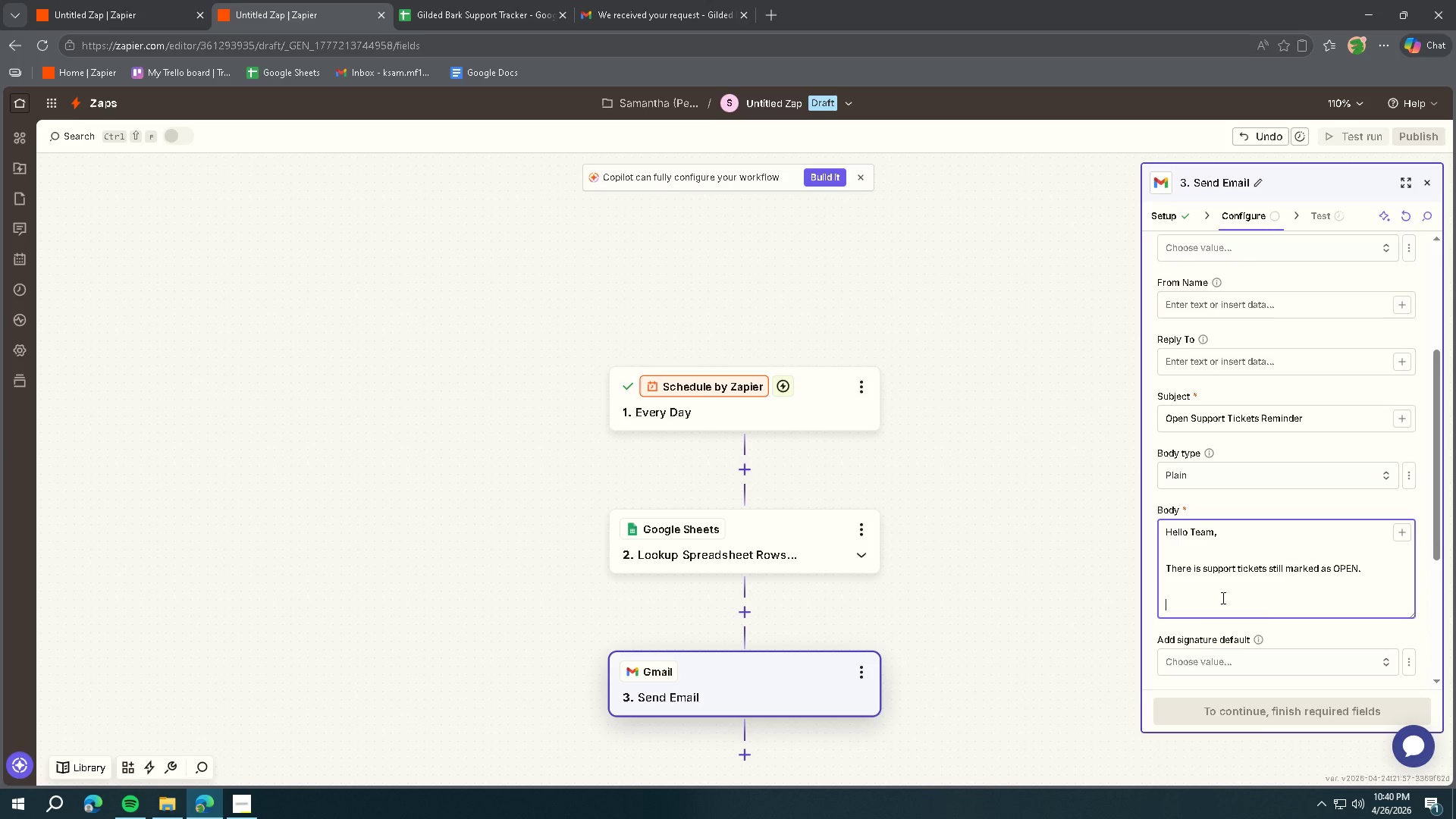 
type(Plas)
key(Backspace)
key(Backspace)
type(ease rv)
key(Backspace)
type(evie )
key(Backspace)
type(w the Gilded P)
key(Backspace)
type(Bark Support Trea)
key(Backspace)
key(Backspace)
type(acker and follow up as needed.)
 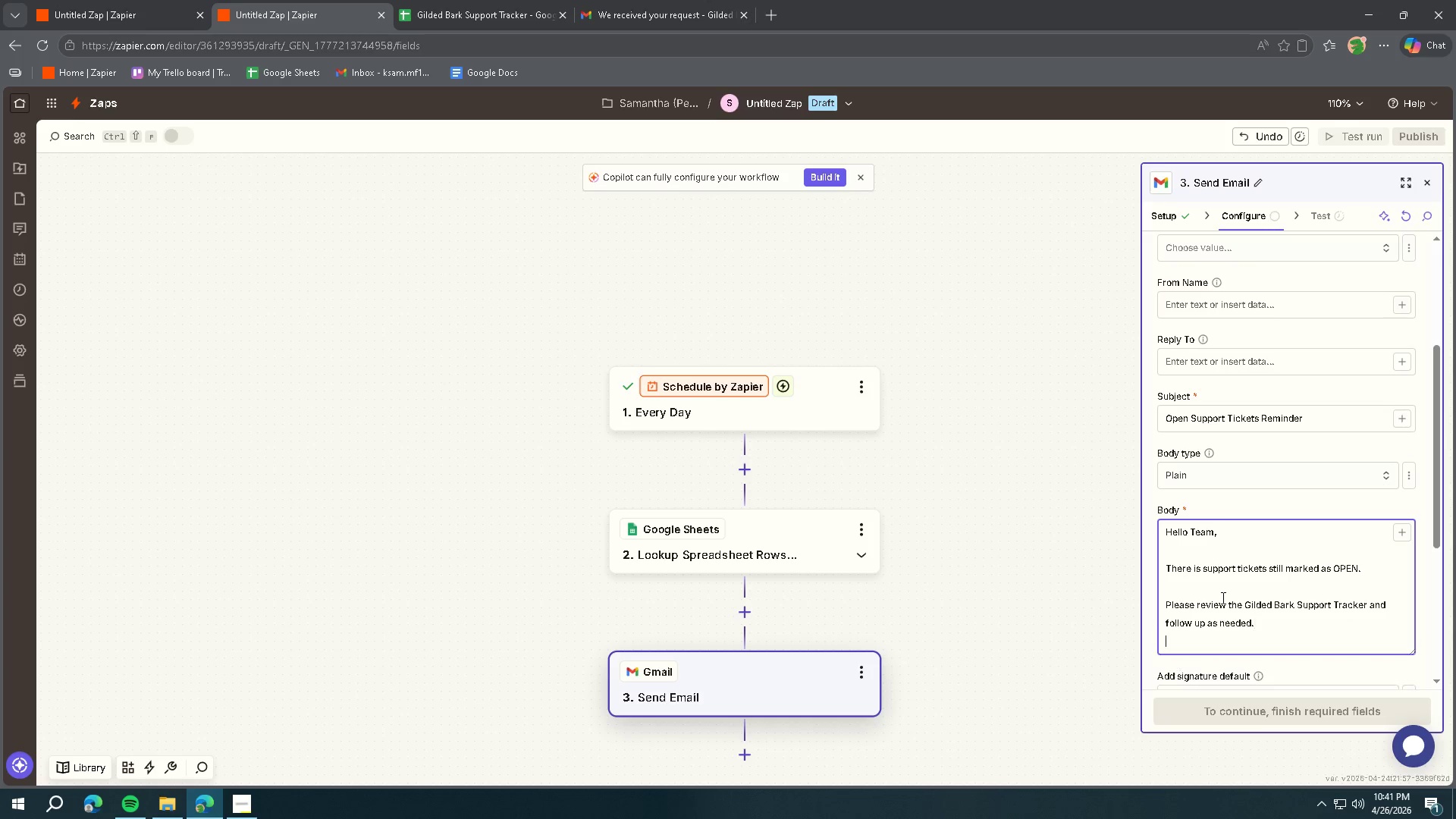 
key(Enter)
 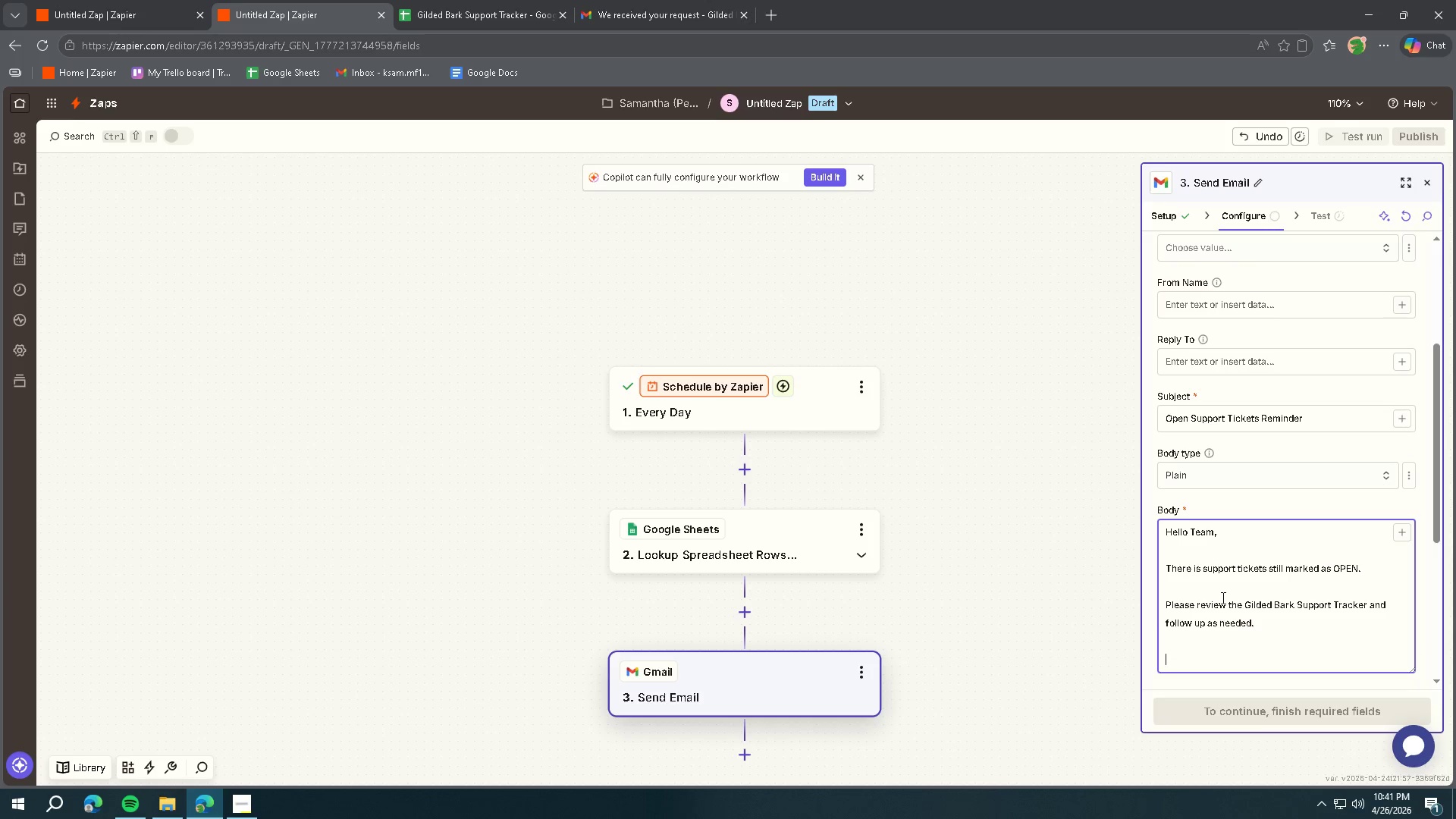 
key(Enter)
 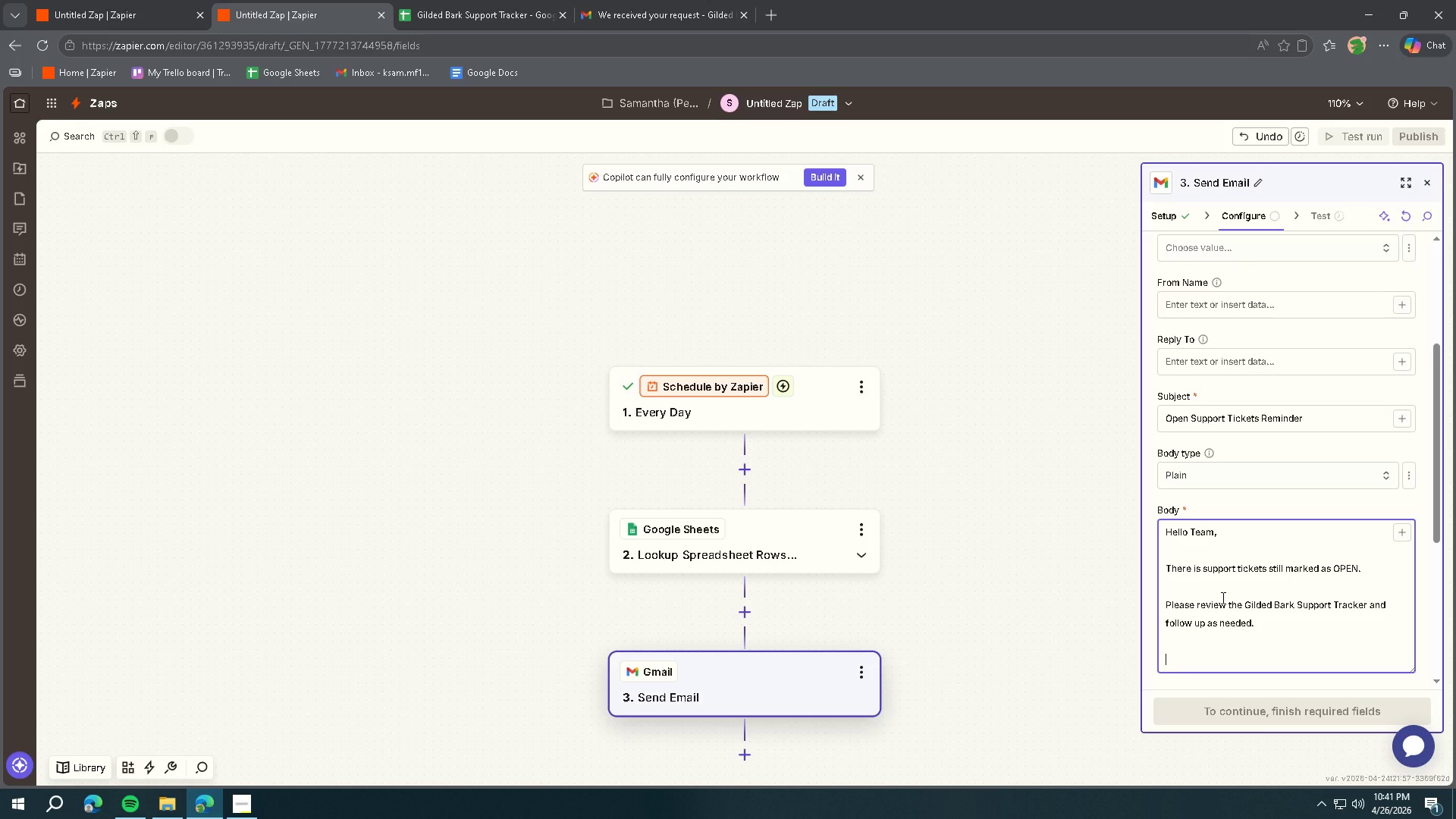 
type(Thanks,)
 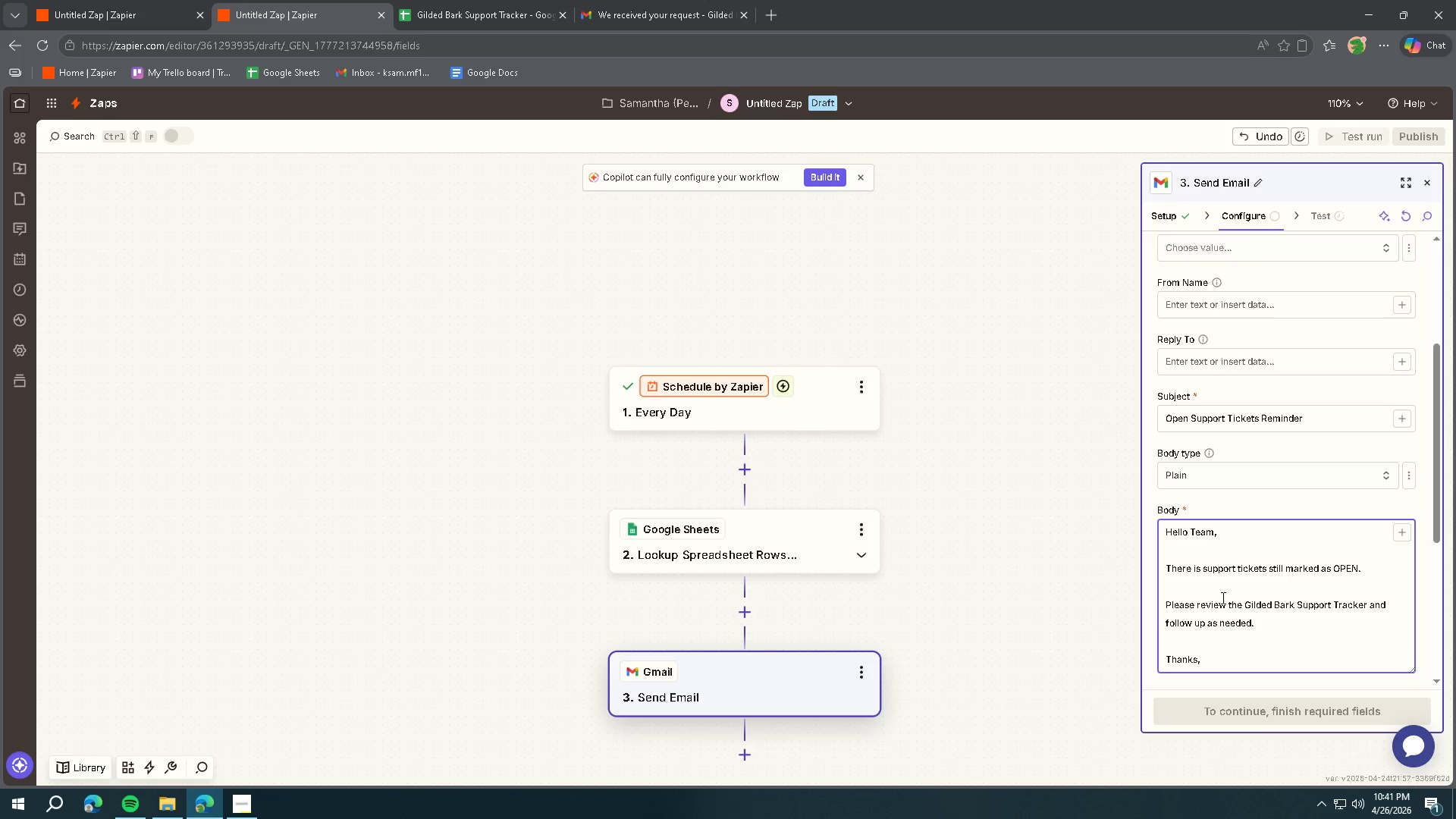 
key(Enter)
 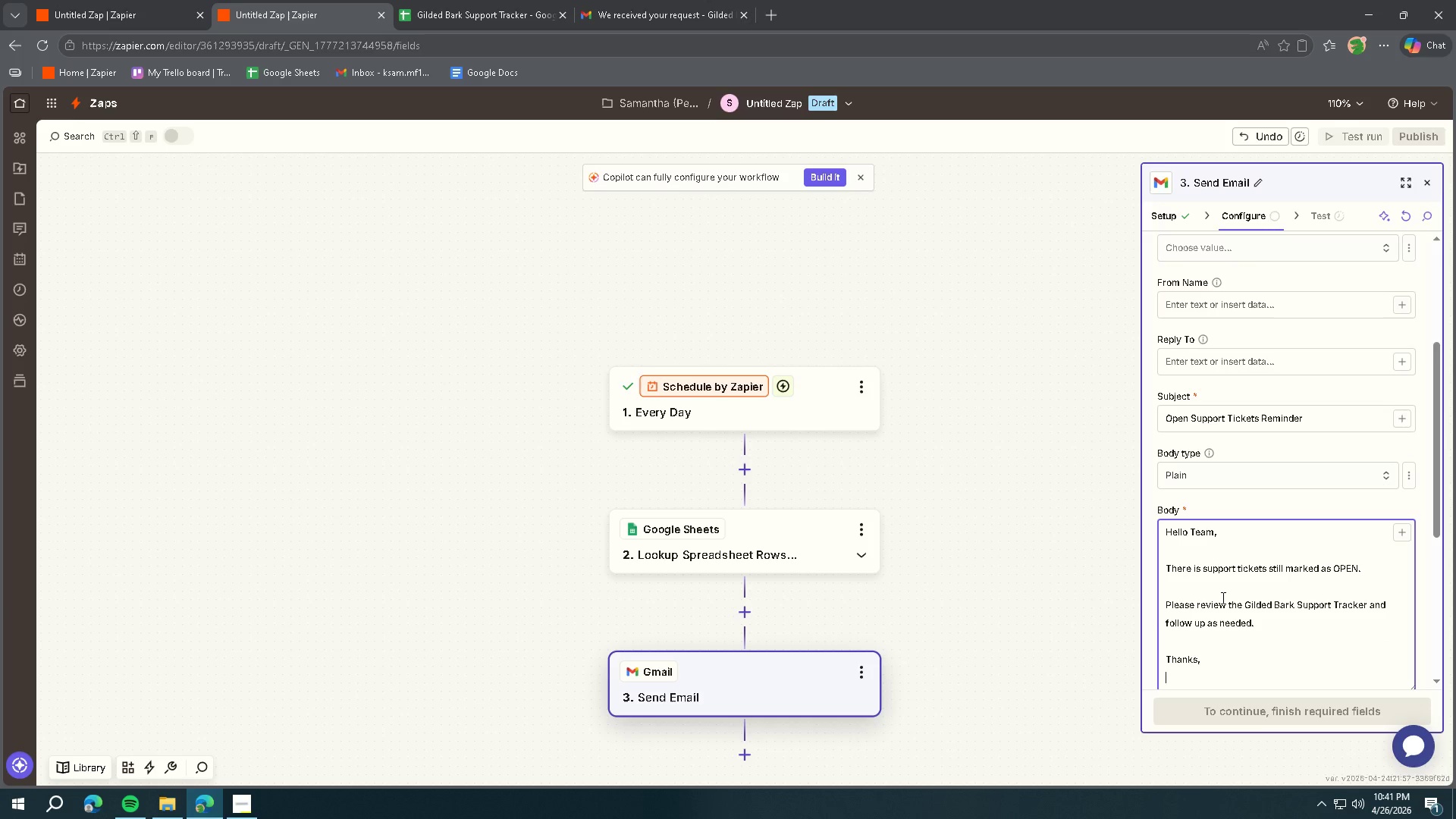 
type(Auomatio)
 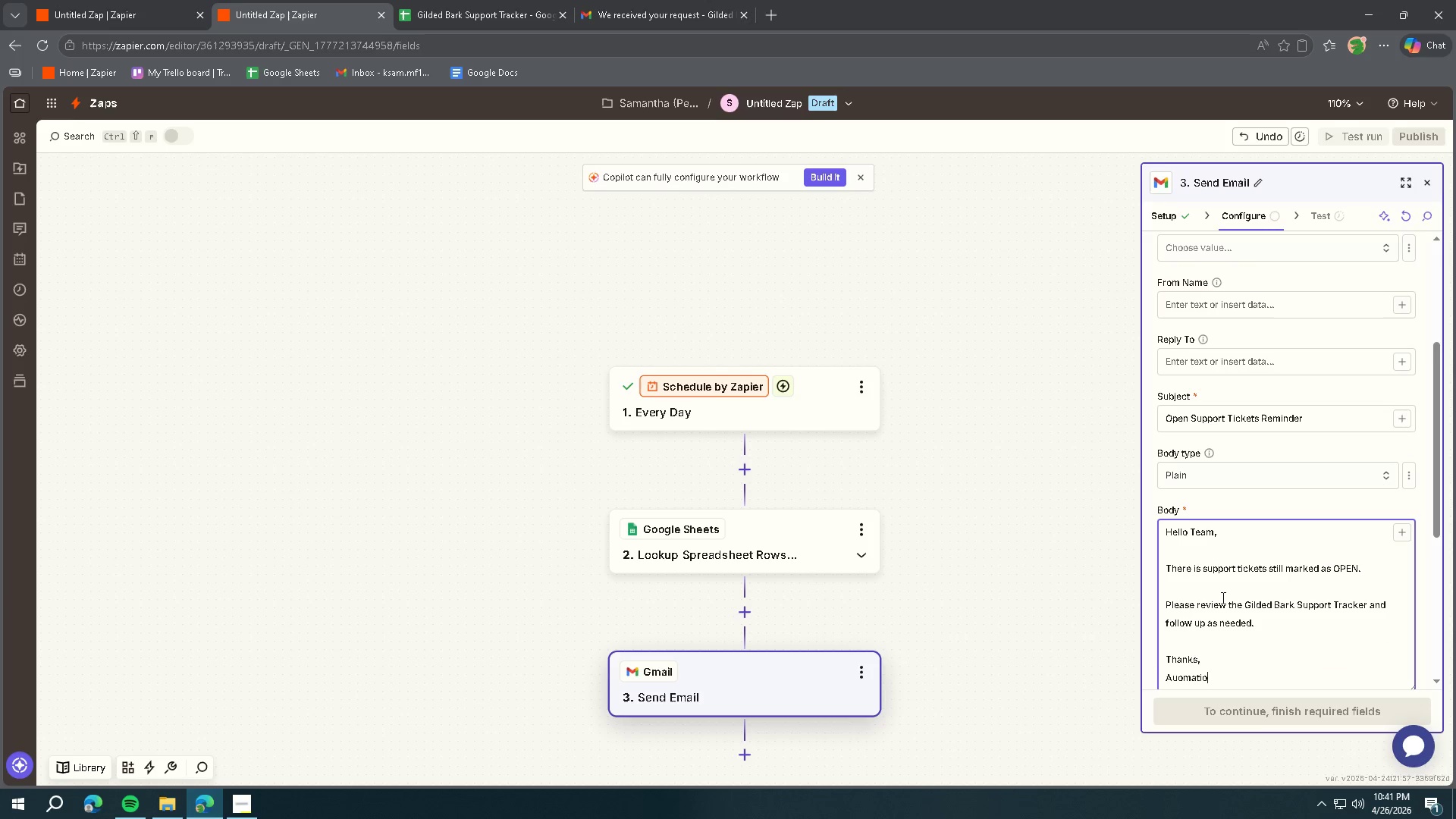 
key(Control+ControlLeft)
 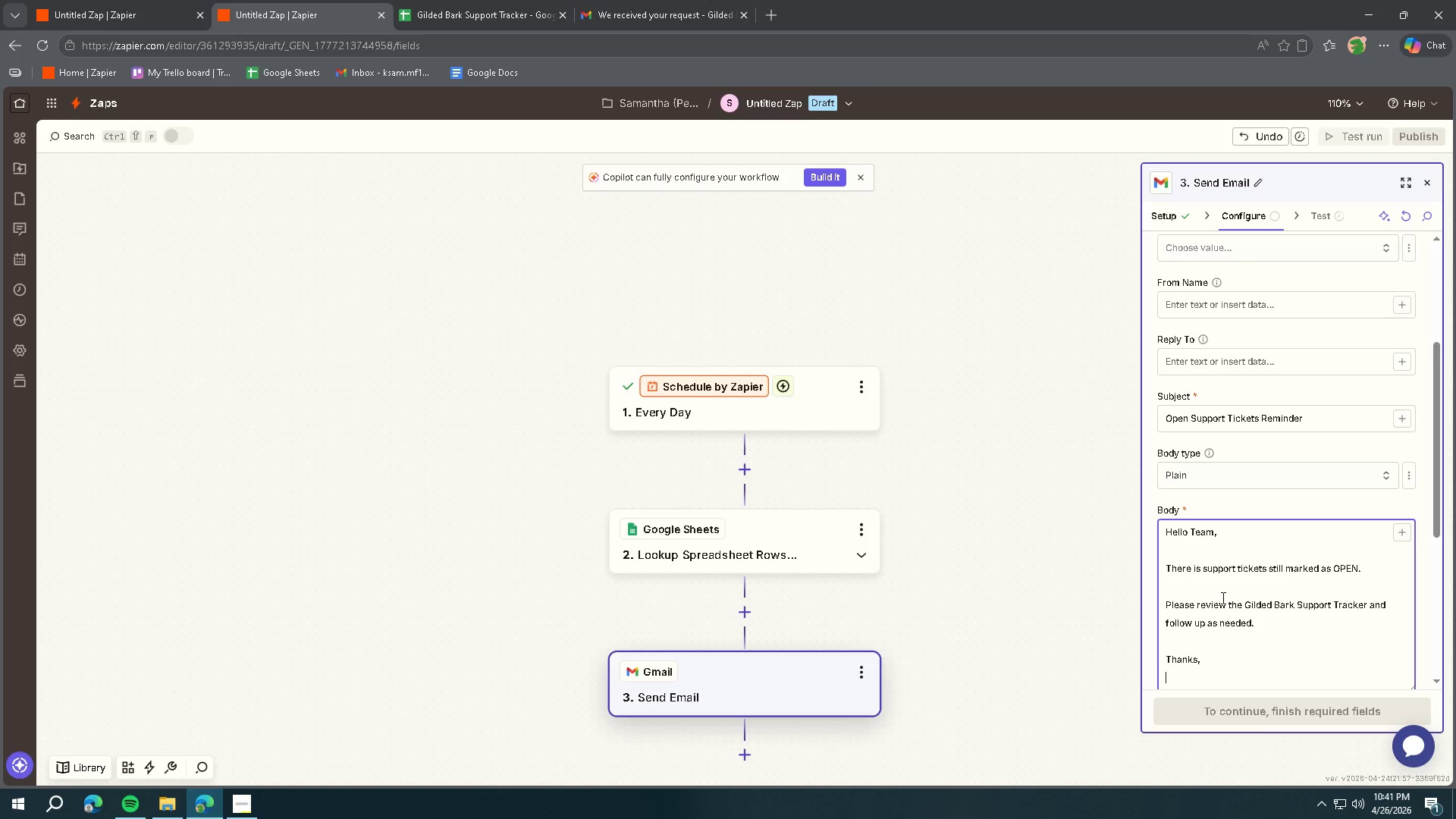 
key(Control+Backspace)
 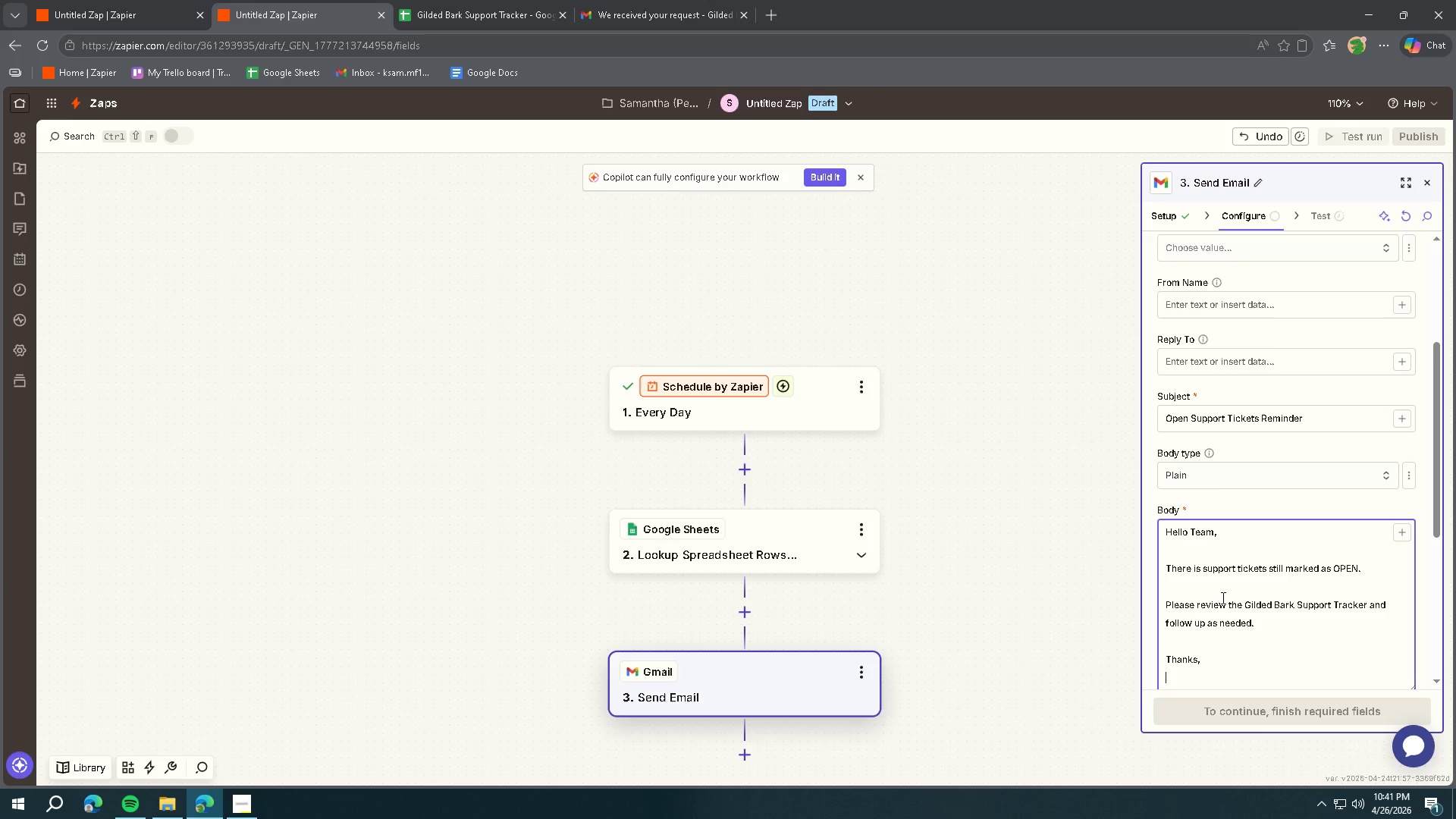 
type(Autio)
key(Backspace)
key(Backspace)
type(omation System)
 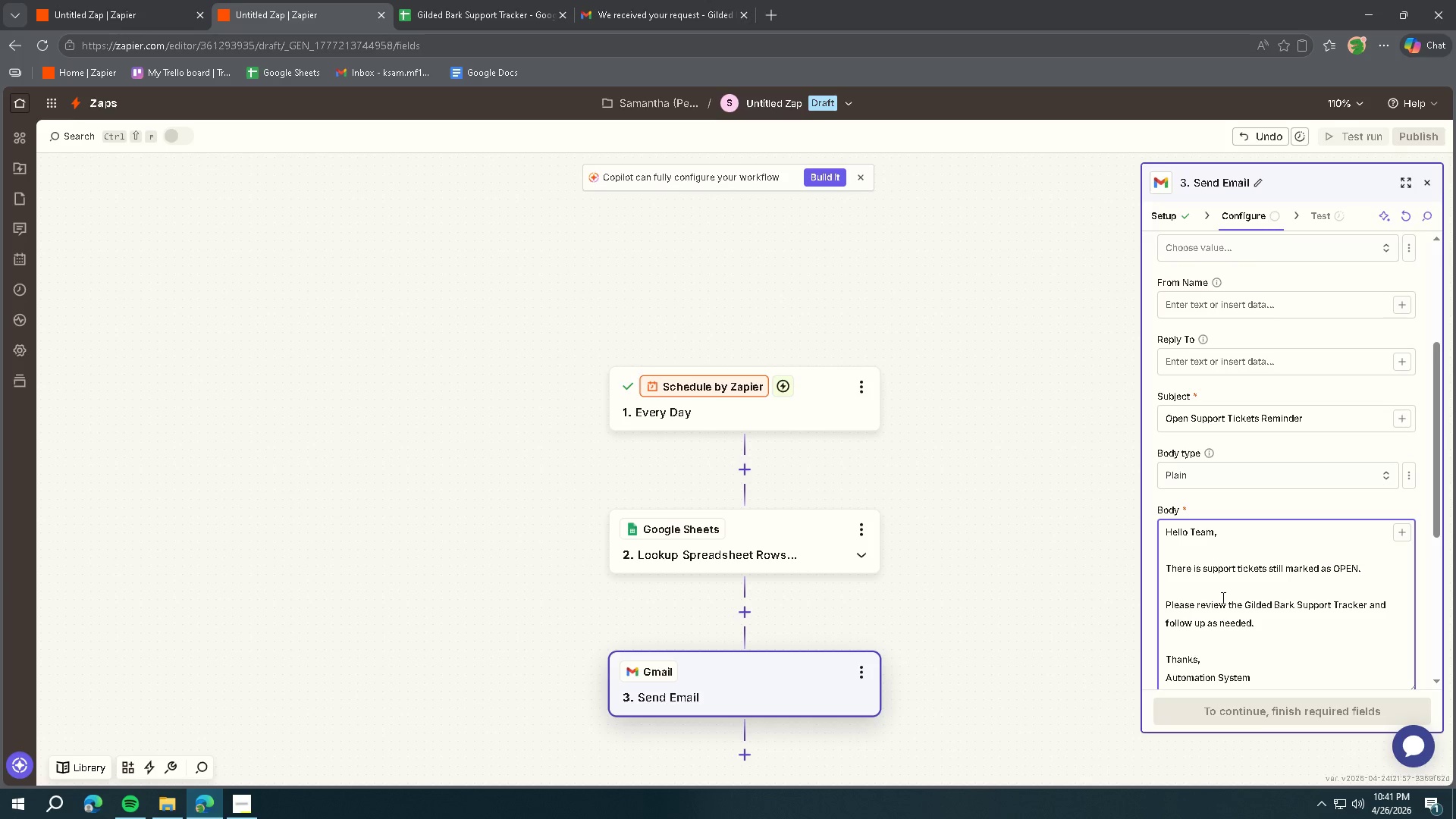 
scroll: coordinate [1235, 578], scroll_direction: down, amount: 7.0
 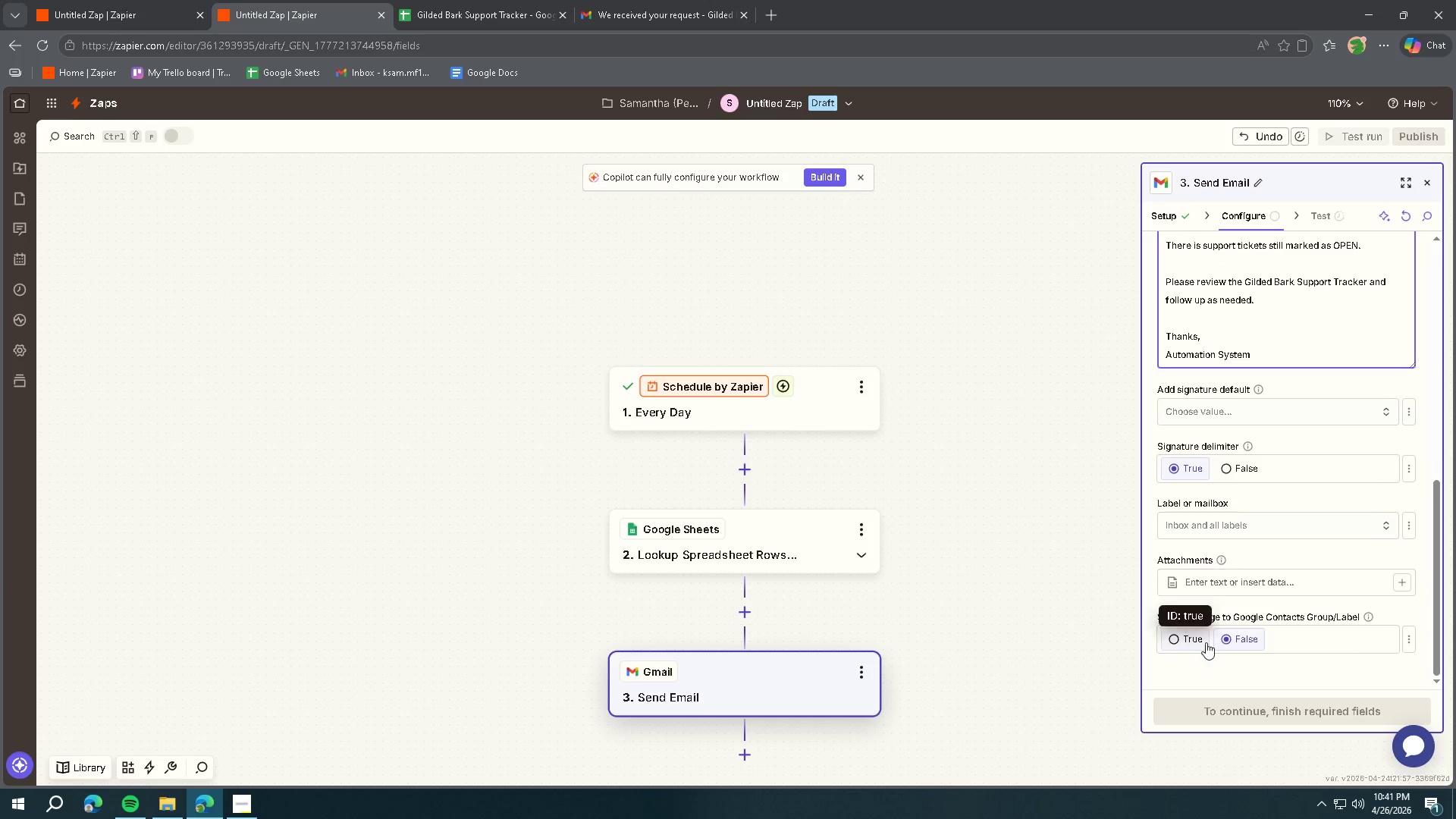 
left_click([1042, 576])
 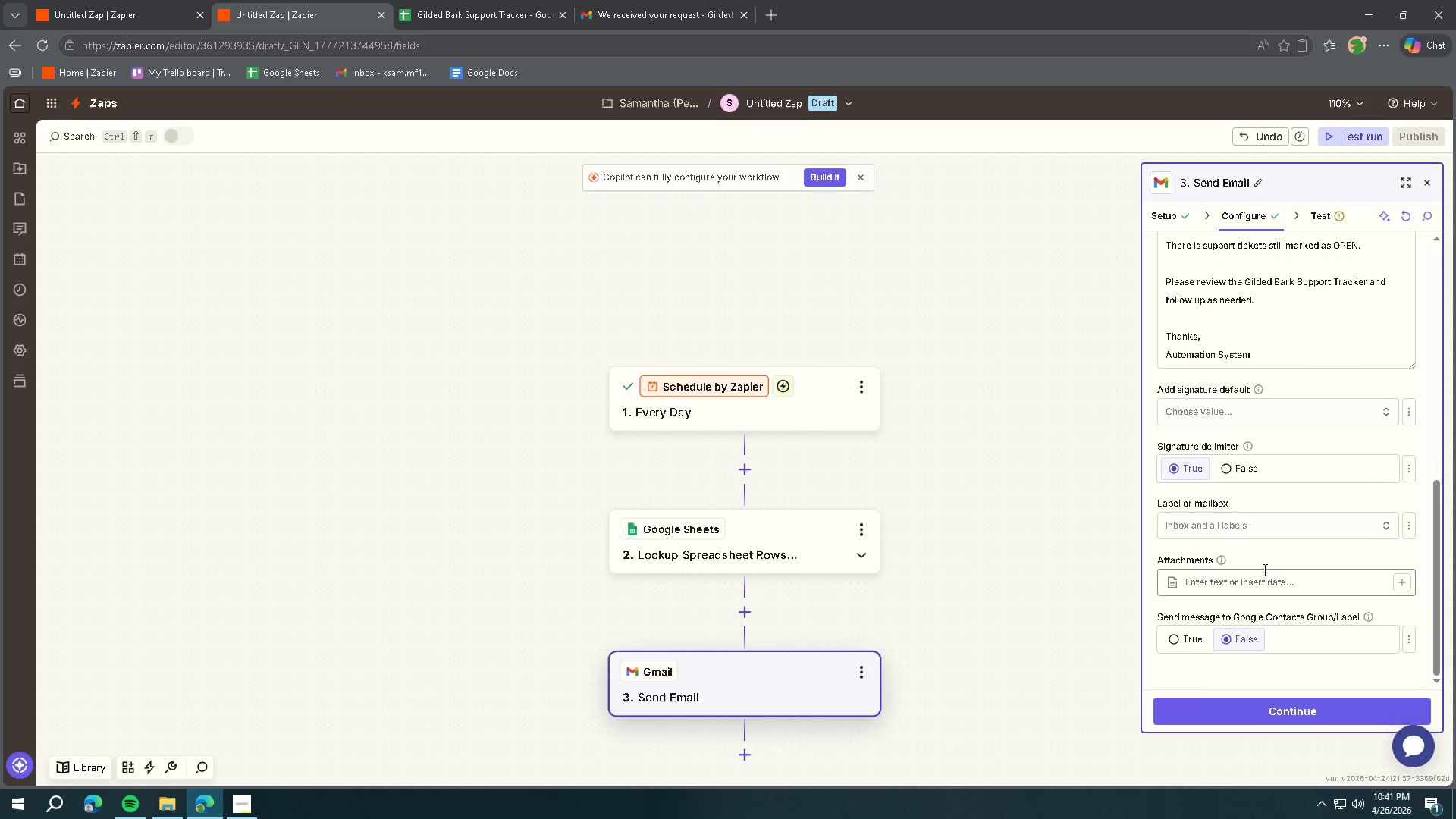 
left_click([1229, 696])
 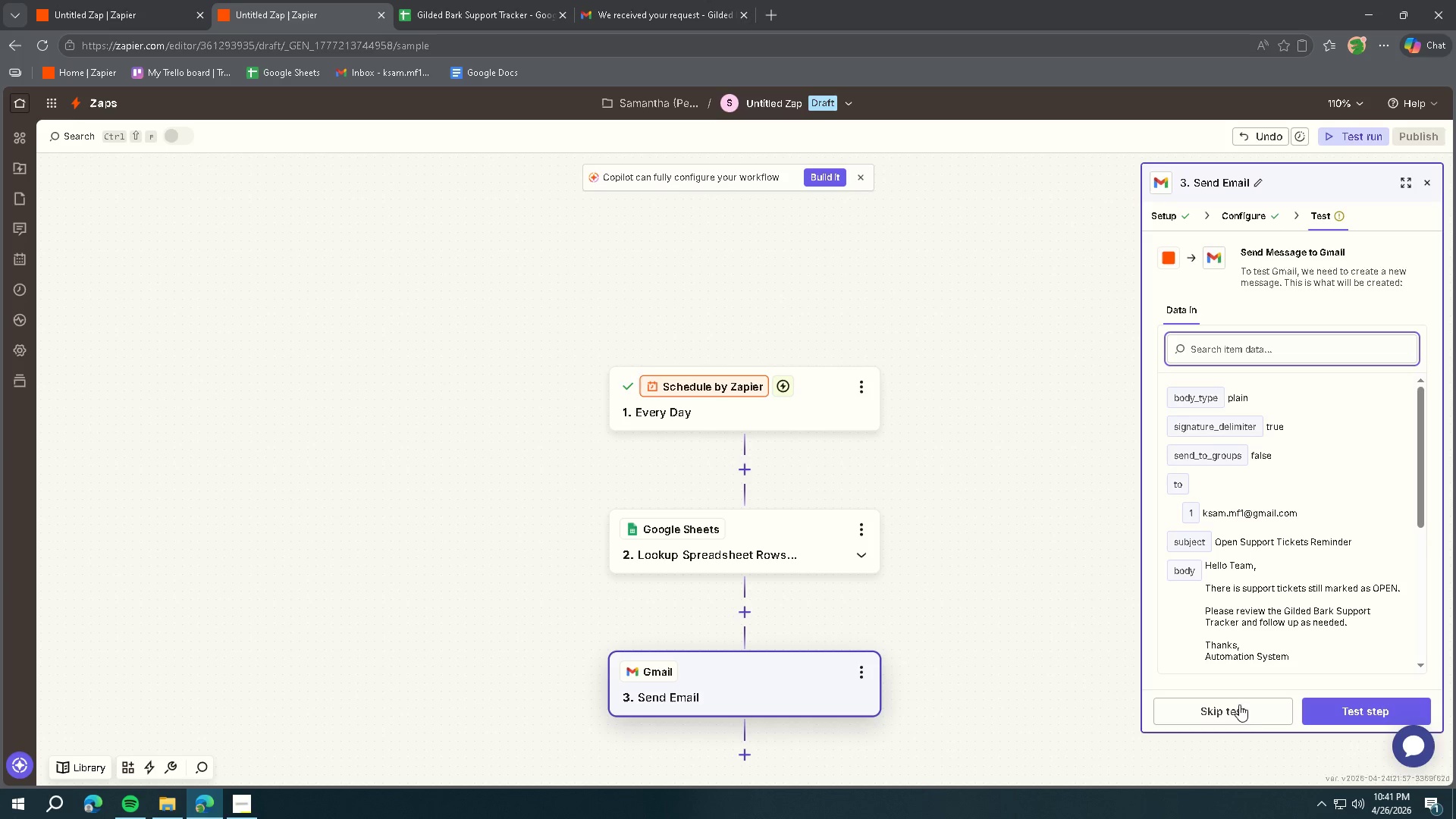 
left_click([1319, 709])
 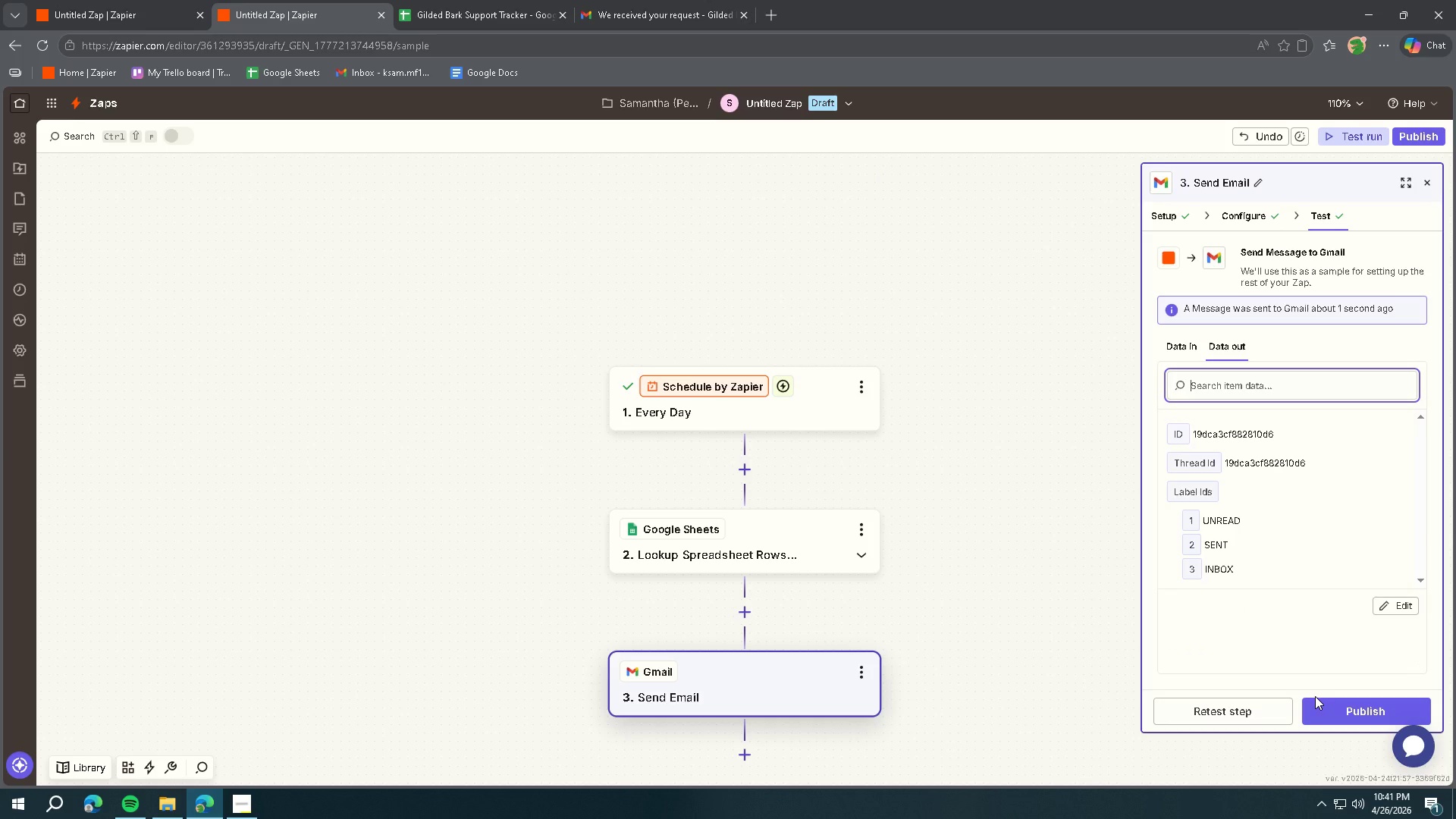 
wait(5.38)
 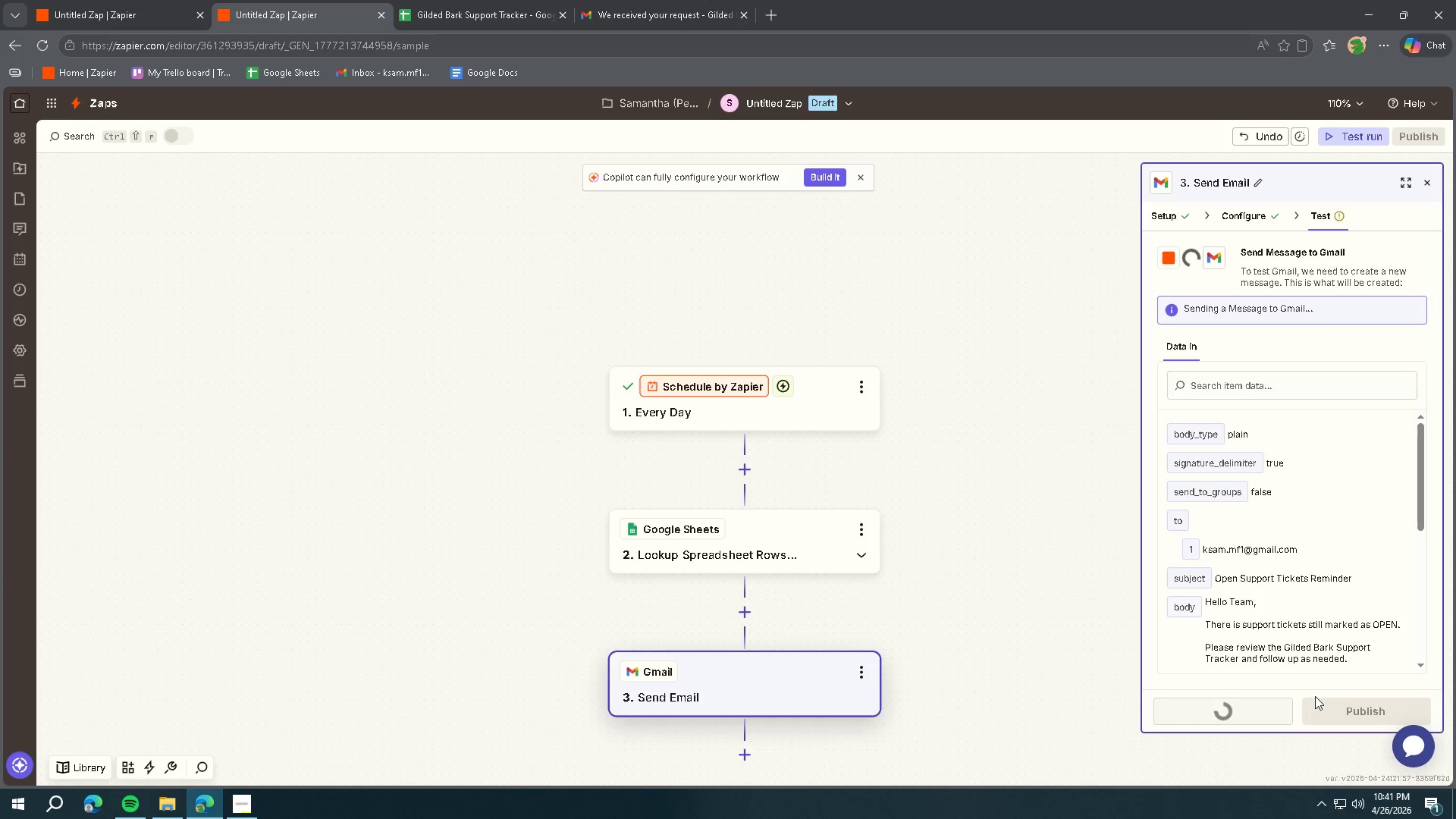 
left_click_drag(start_coordinate=[694, 0], to_coordinate=[689, 4])
 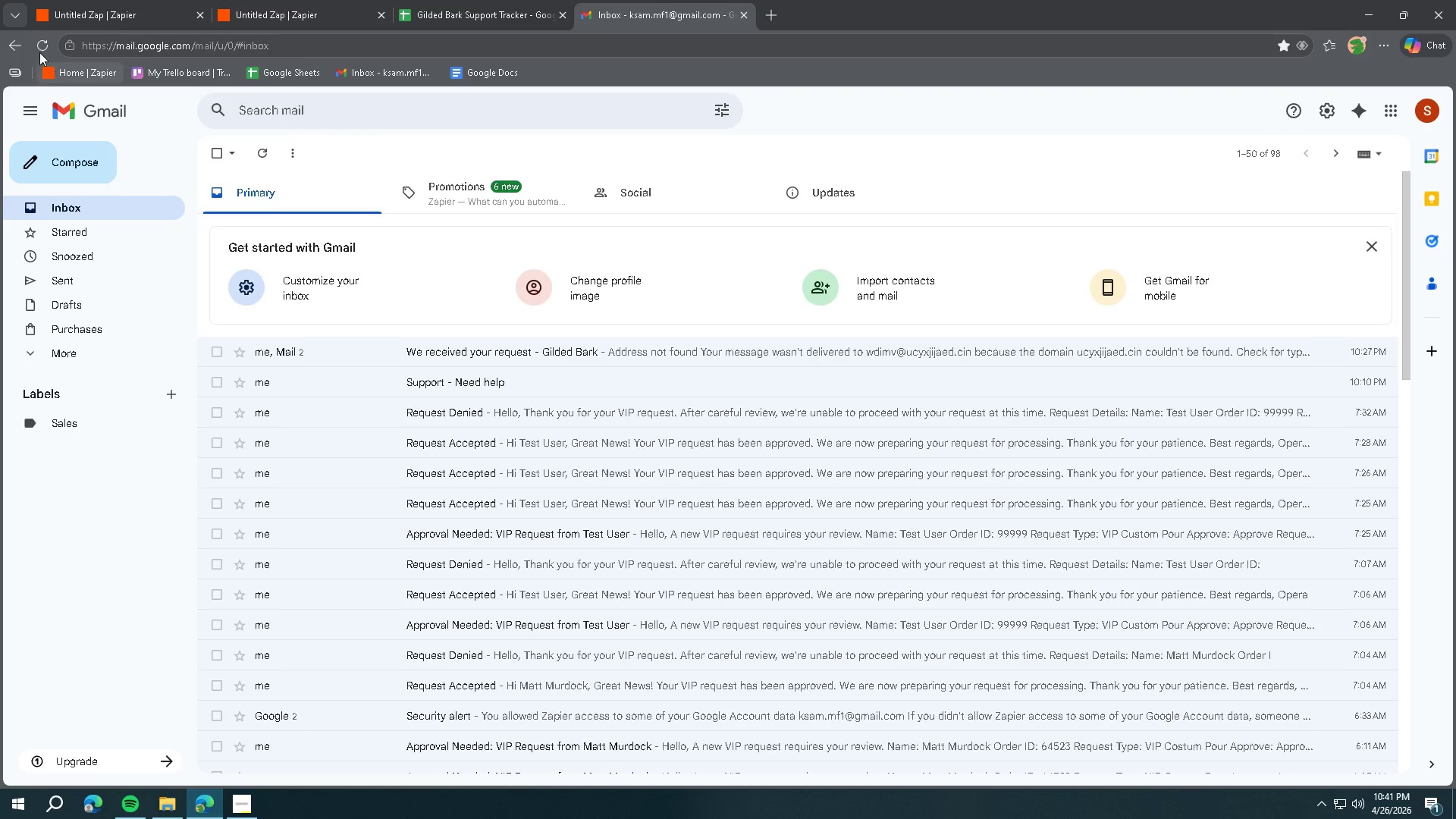 
left_click([39, 52])
 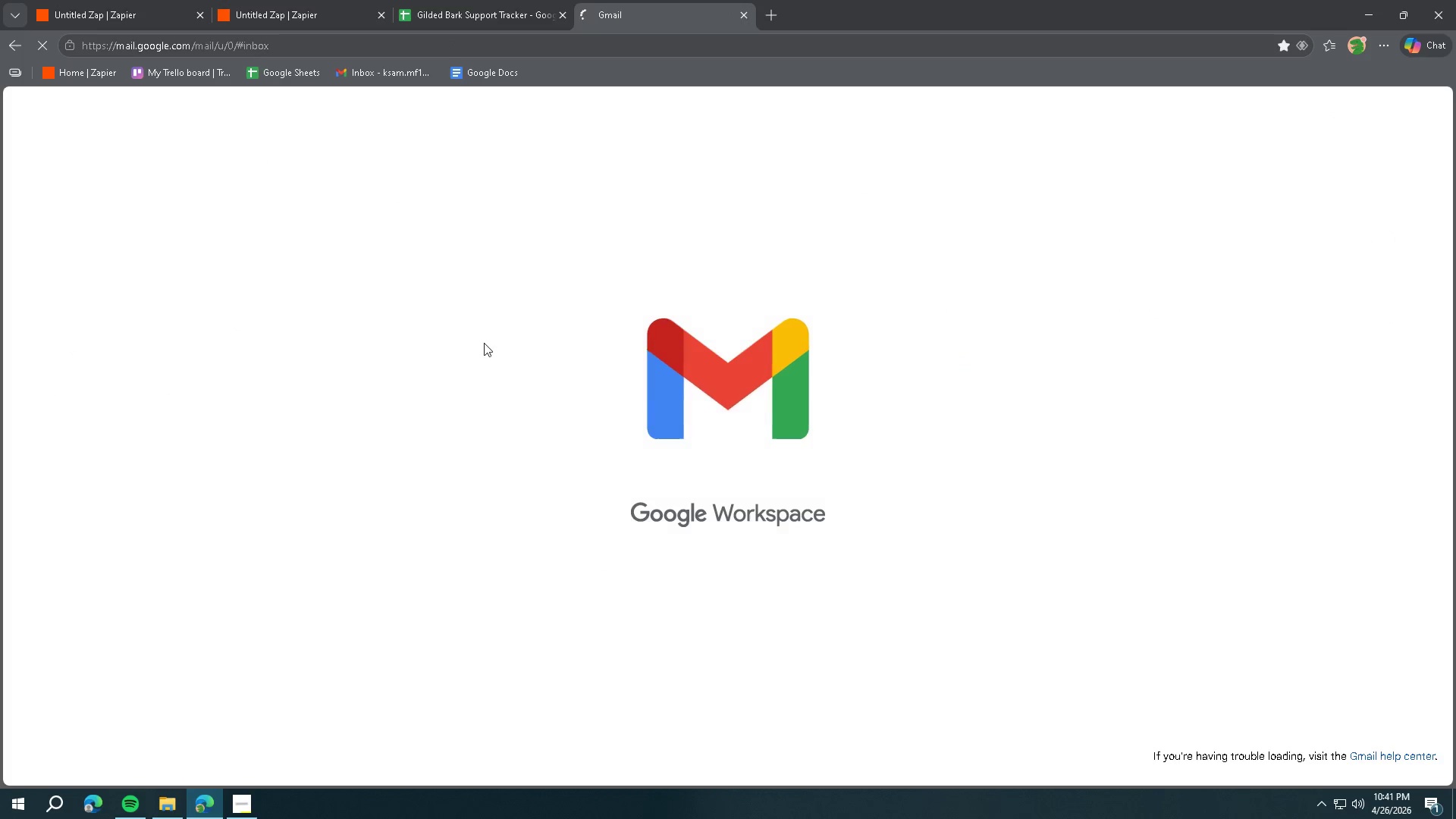 
left_click([491, 344])
 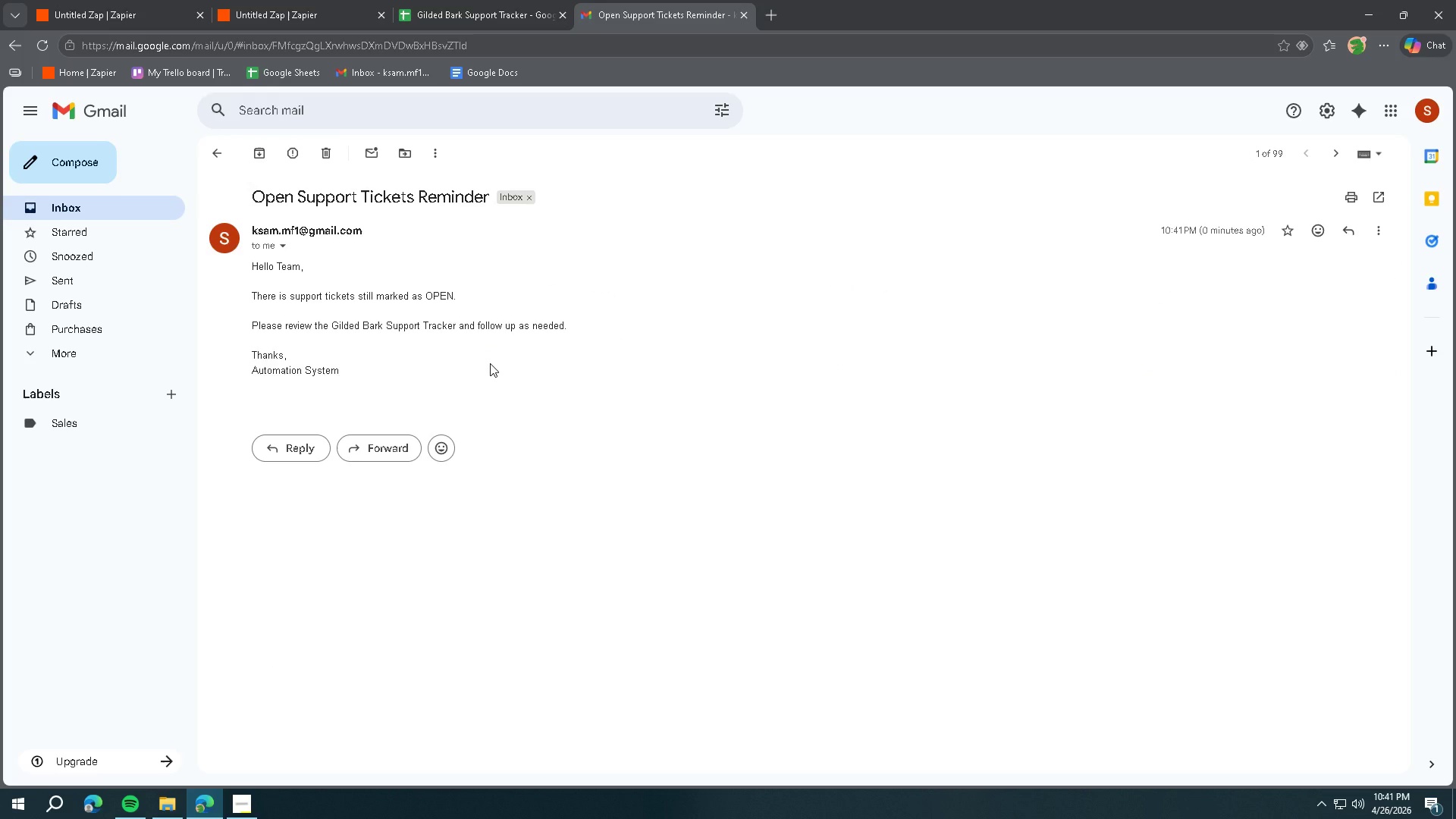 
wait(9.41)
 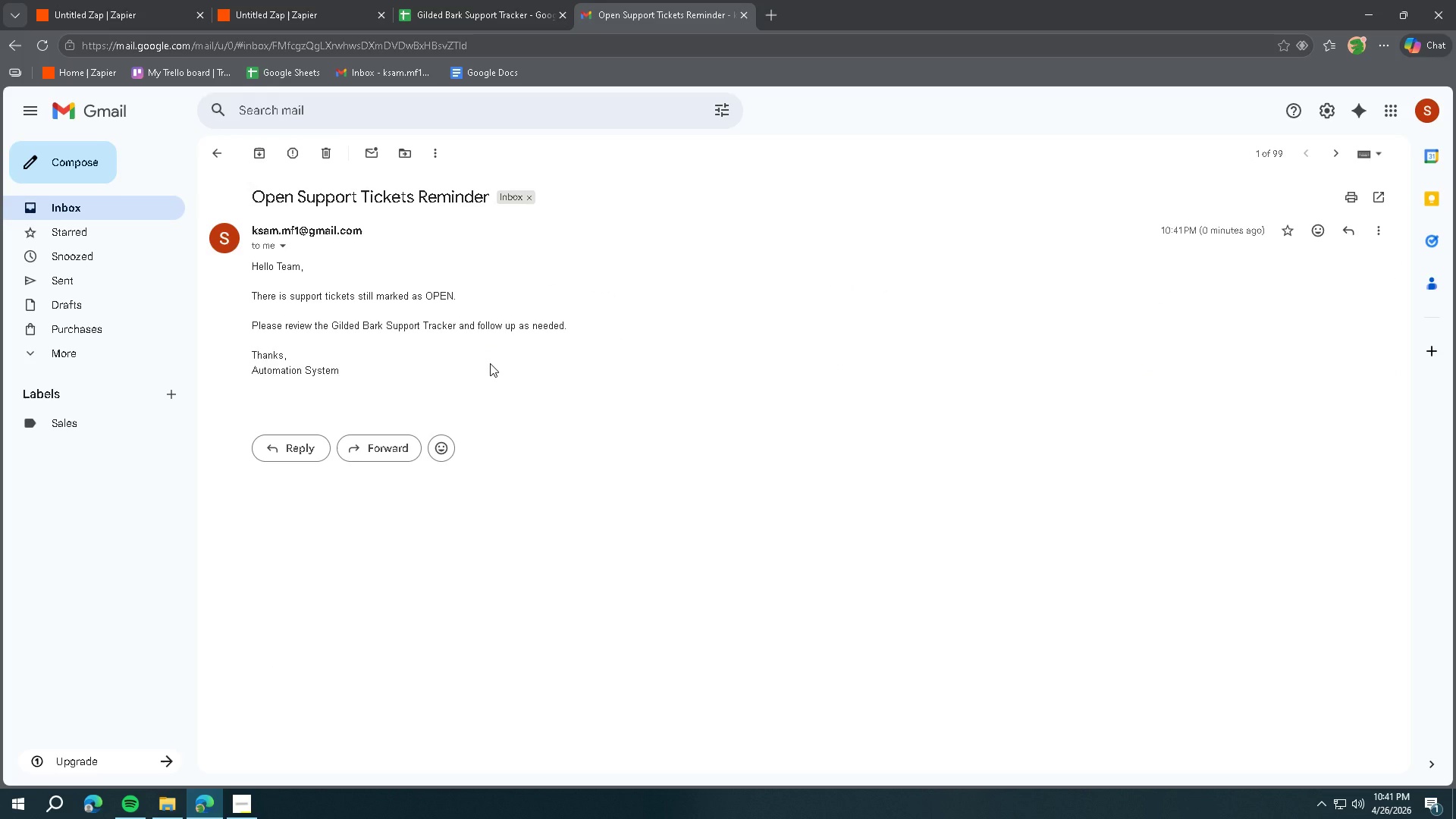 
left_click([408, 0])
 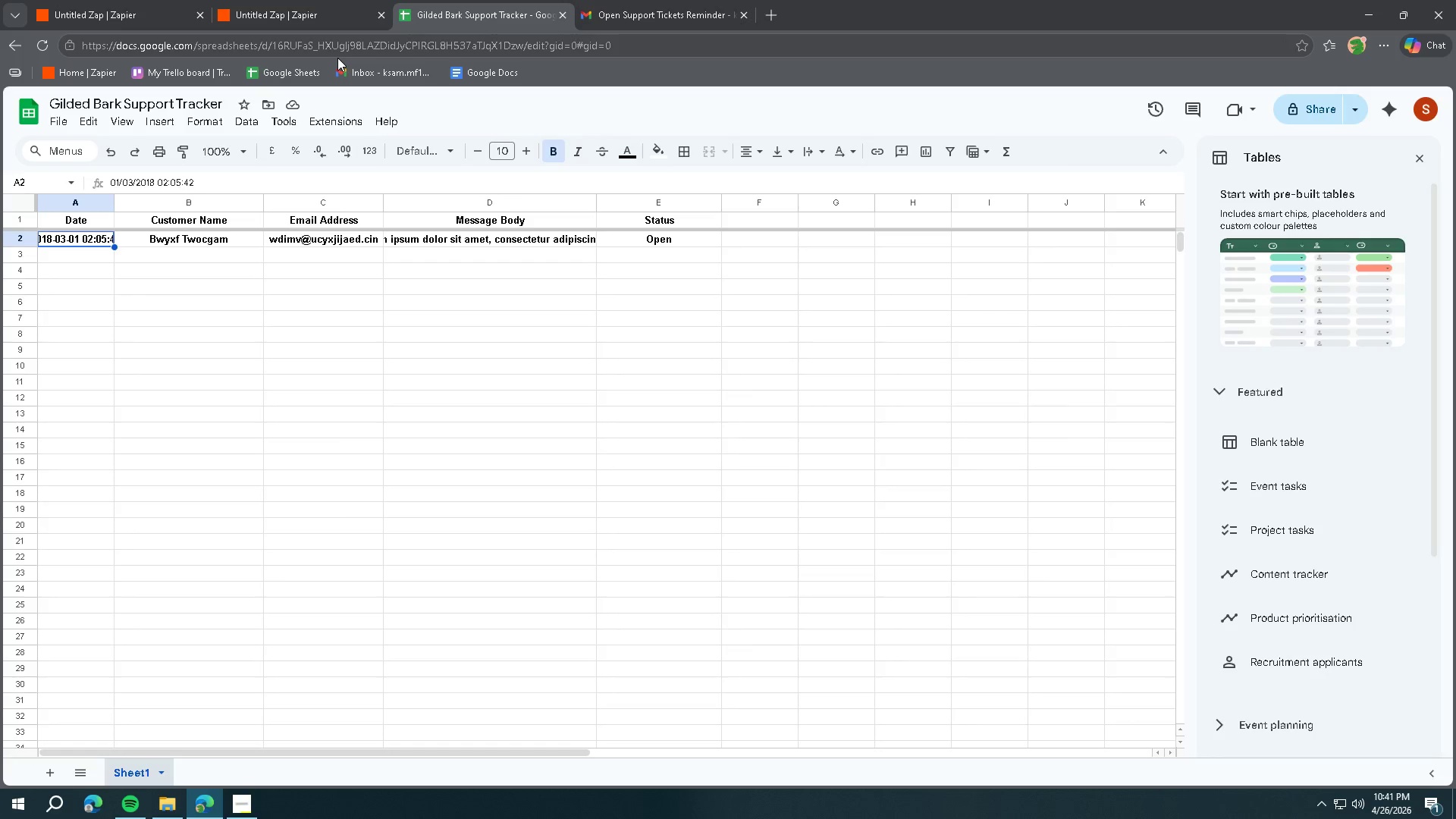 
wait(6.73)
 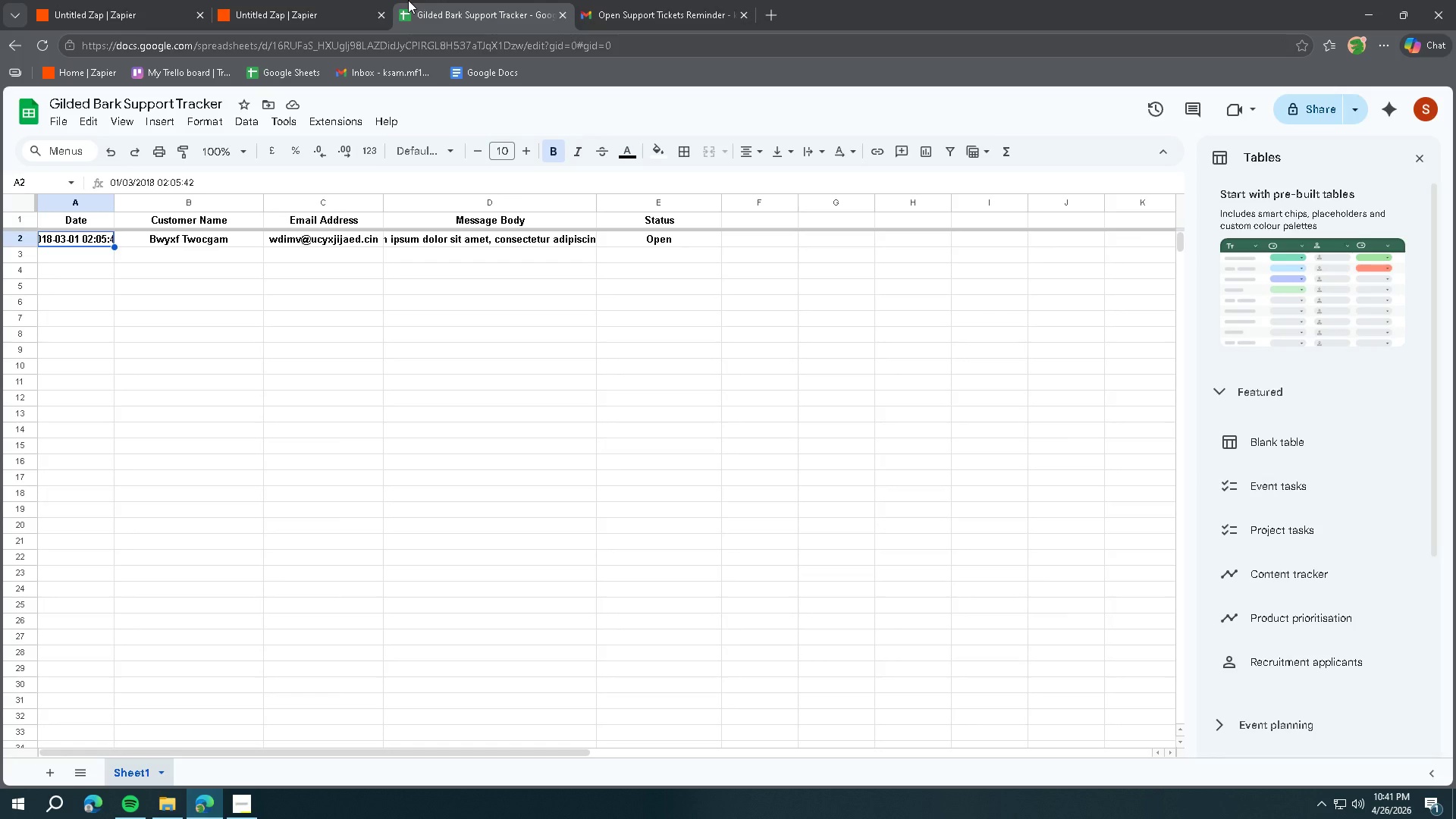 
left_click_drag(start_coordinate=[113, 201], to_coordinate=[158, 202])
 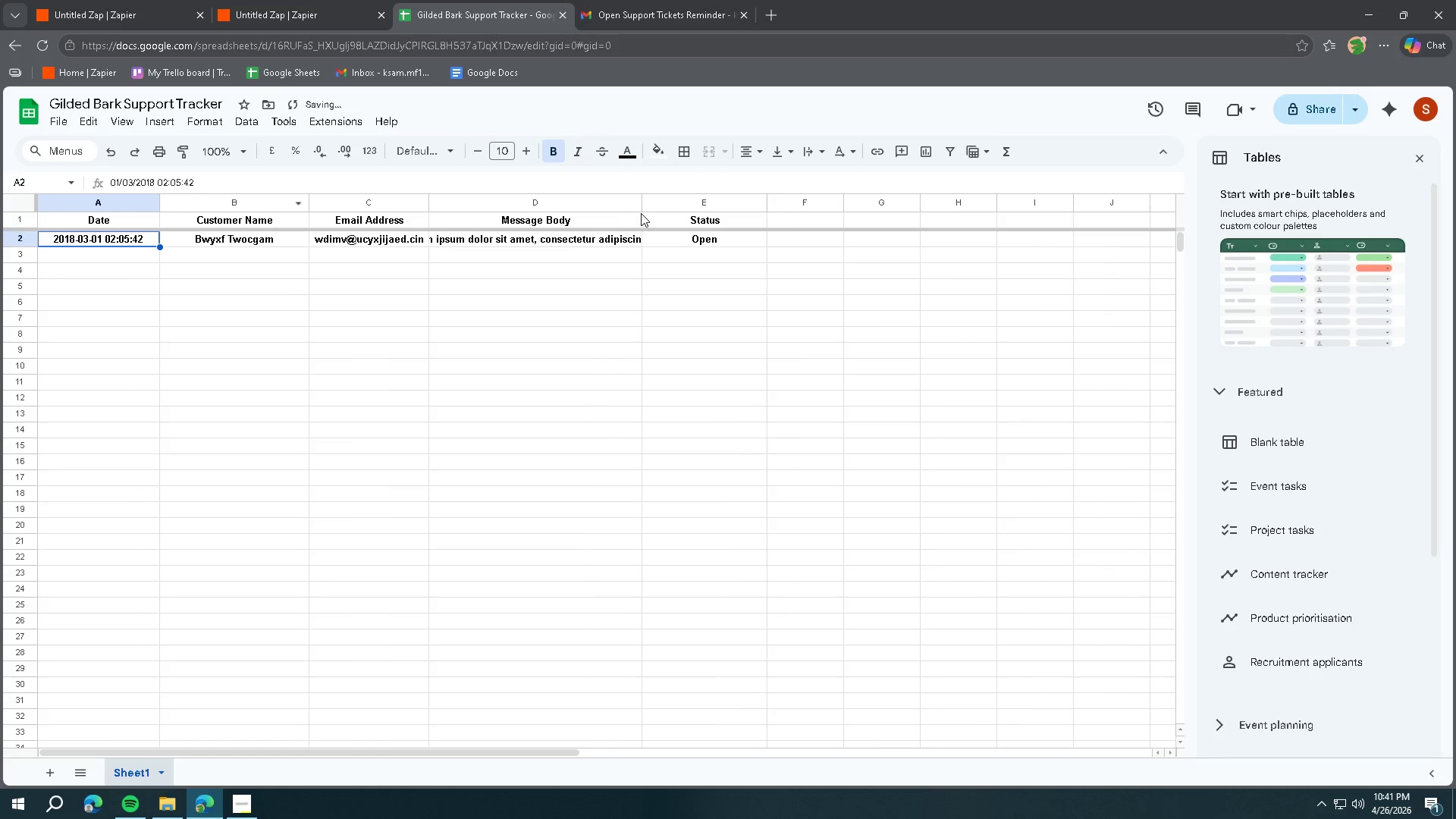 
left_click([642, 205])
 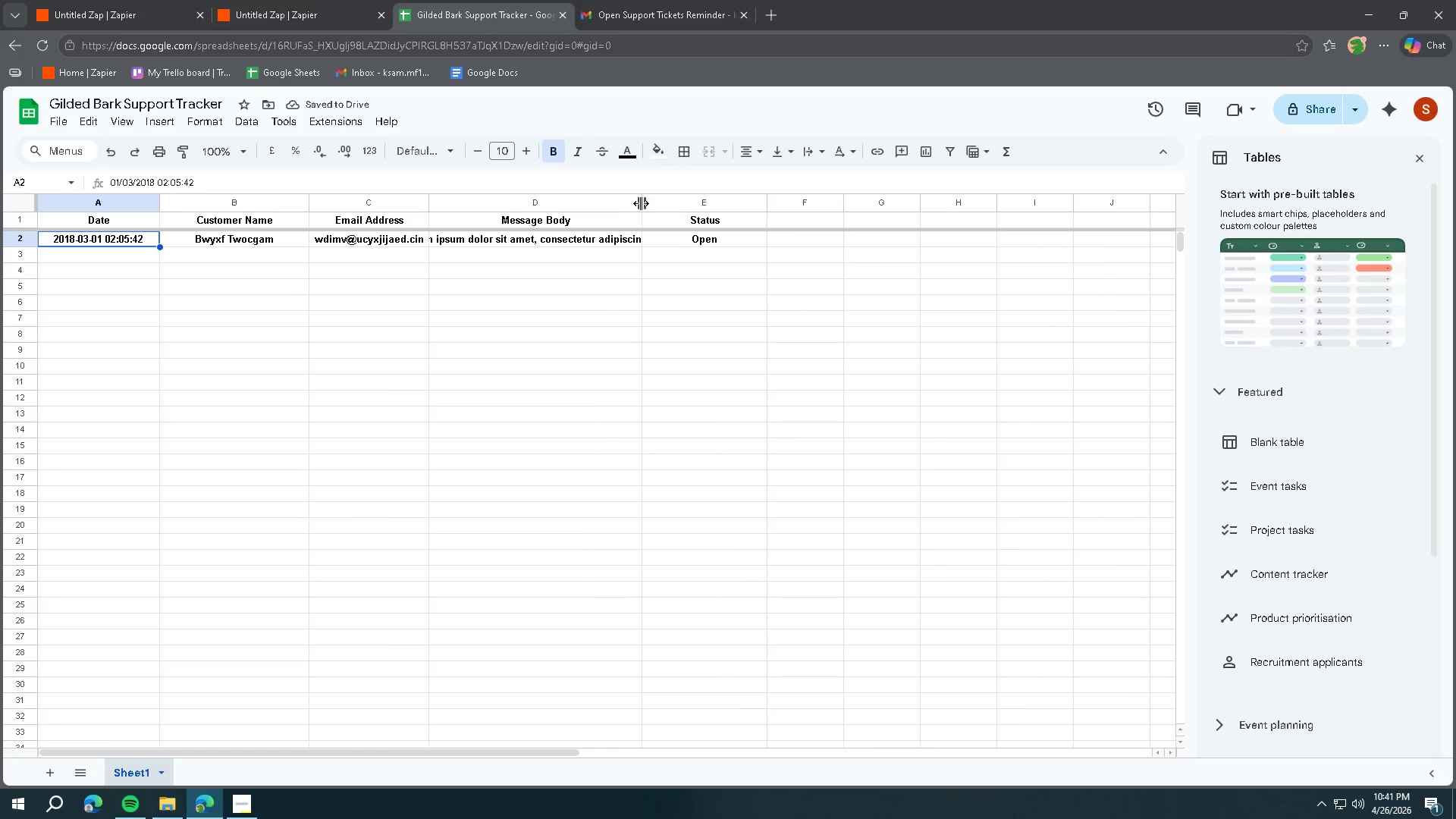 
left_click_drag(start_coordinate=[641, 203], to_coordinate=[762, 206])
 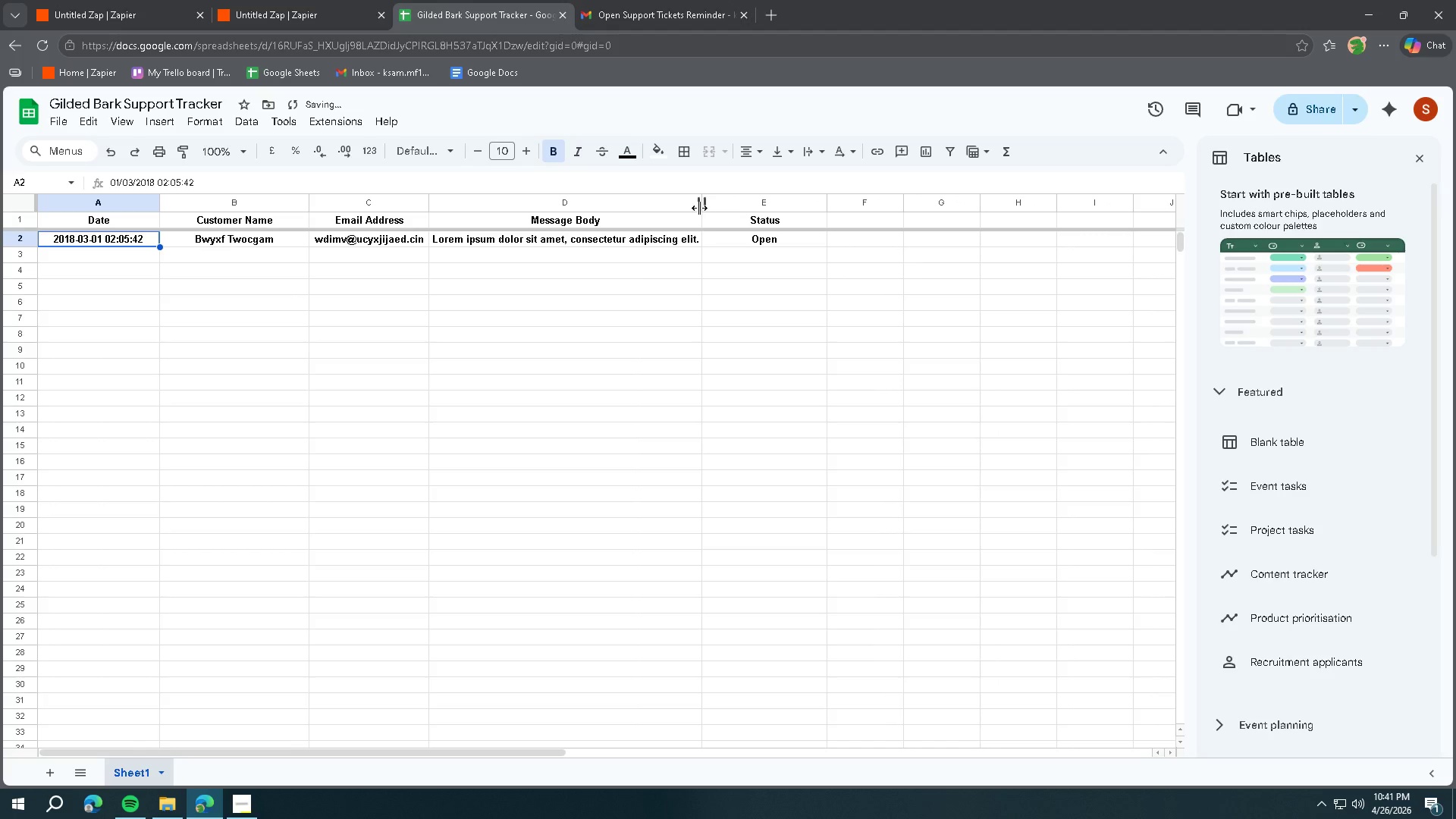 
left_click_drag(start_coordinate=[699, 207], to_coordinate=[832, 209])
 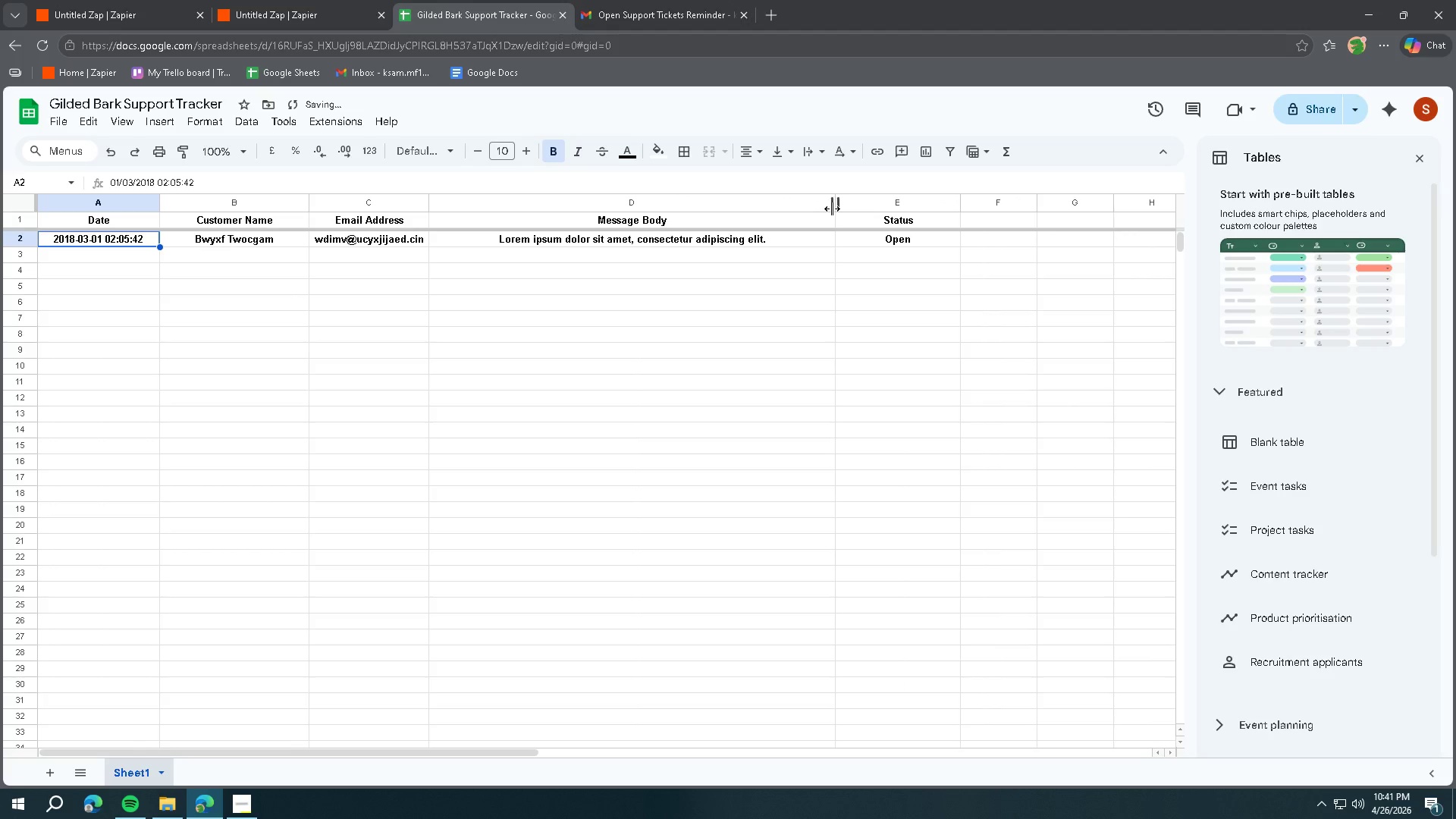 
left_click_drag(start_coordinate=[832, 209], to_coordinate=[900, 213])
 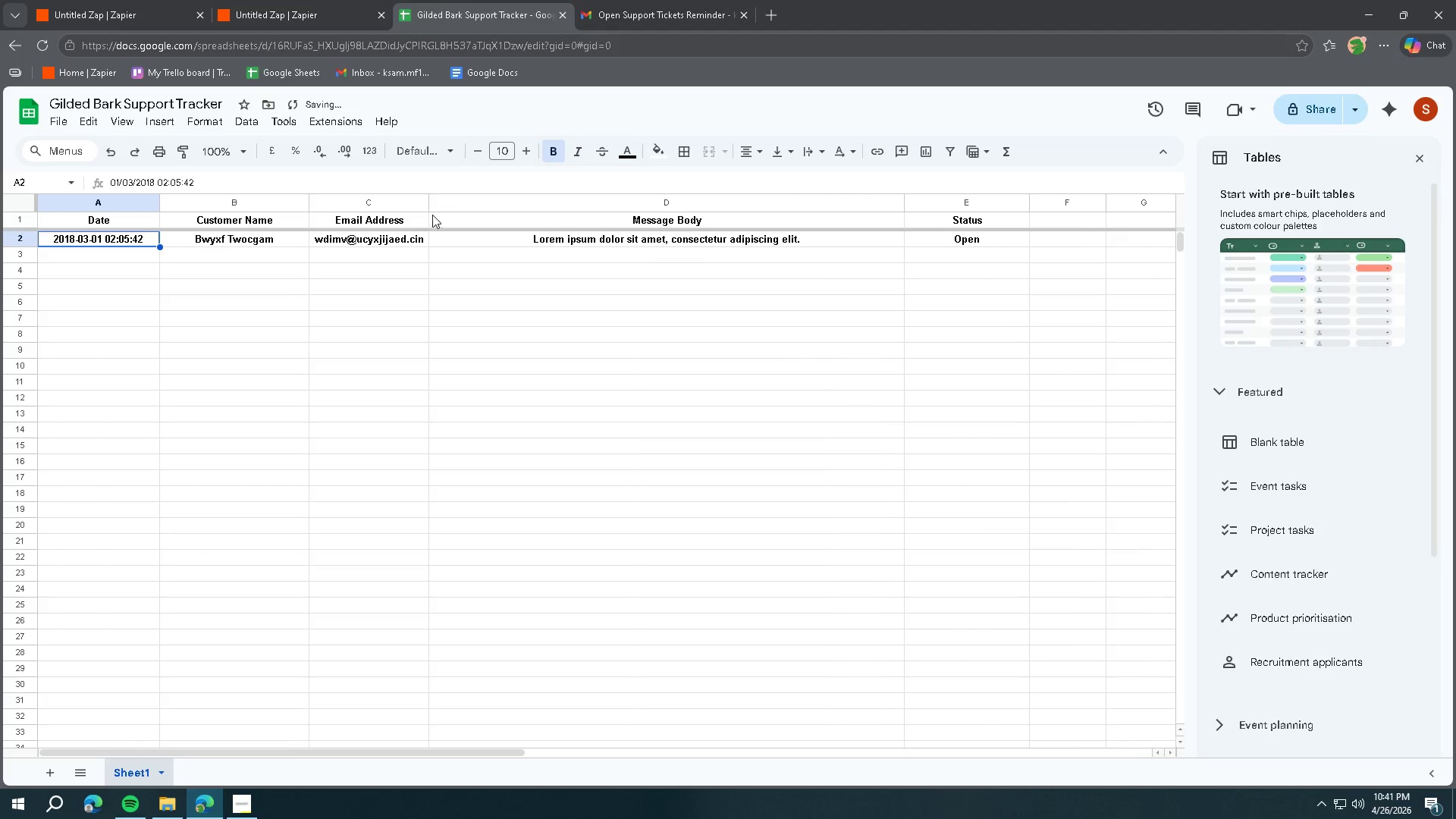 
left_click_drag(start_coordinate=[425, 202], to_coordinate=[465, 204])
 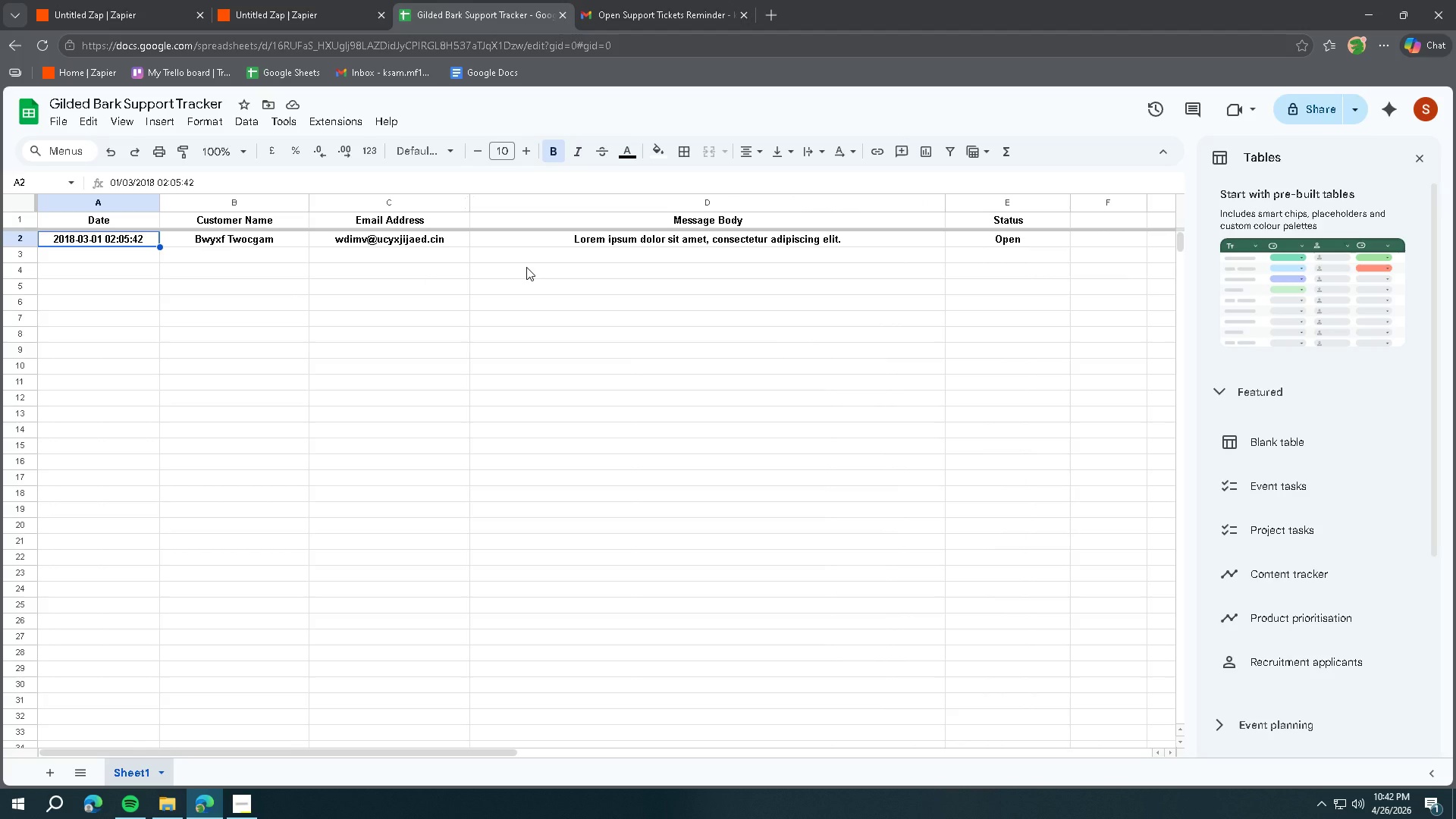 
wait(57.95)
 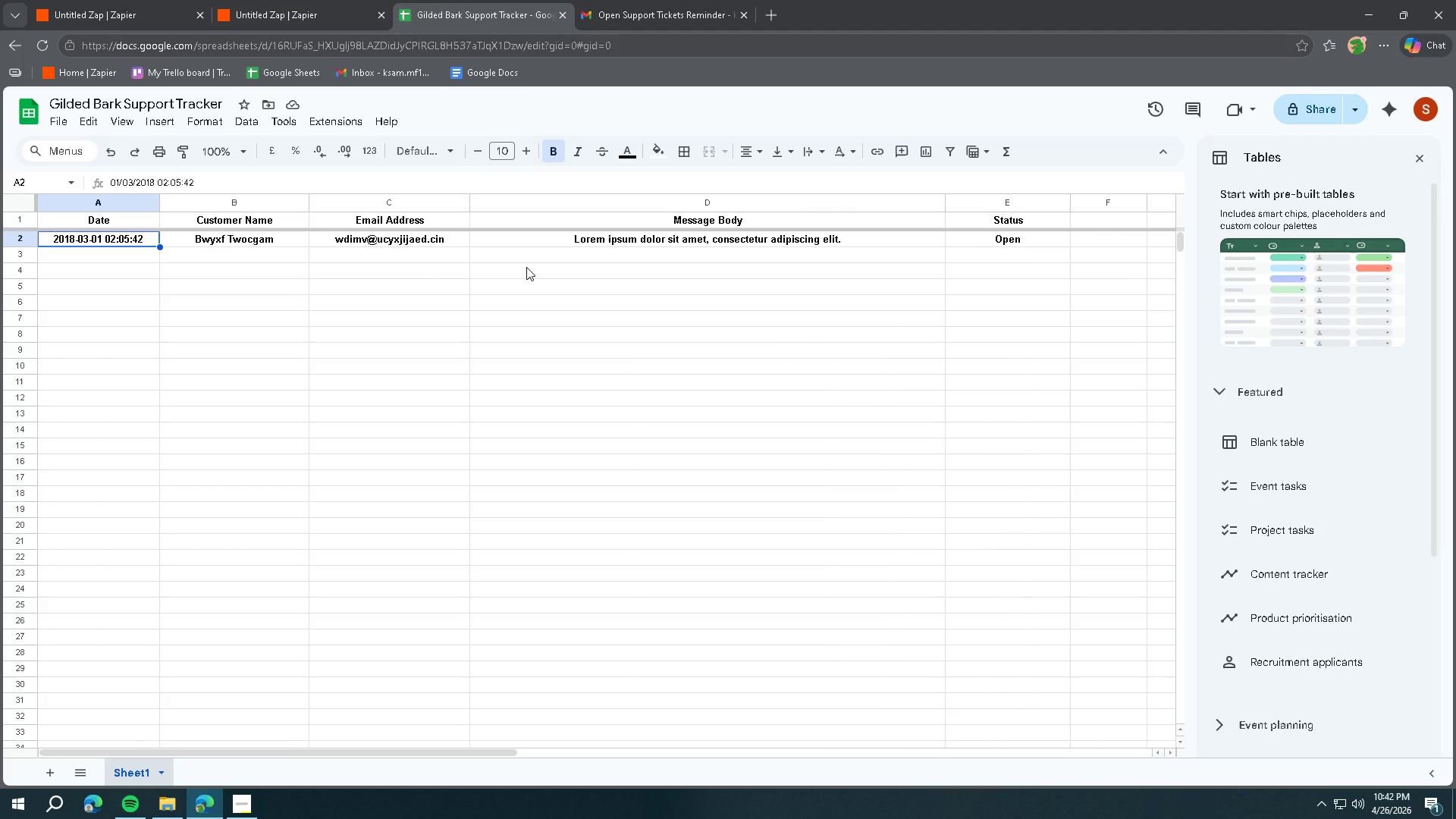 
left_click([44, 0])
 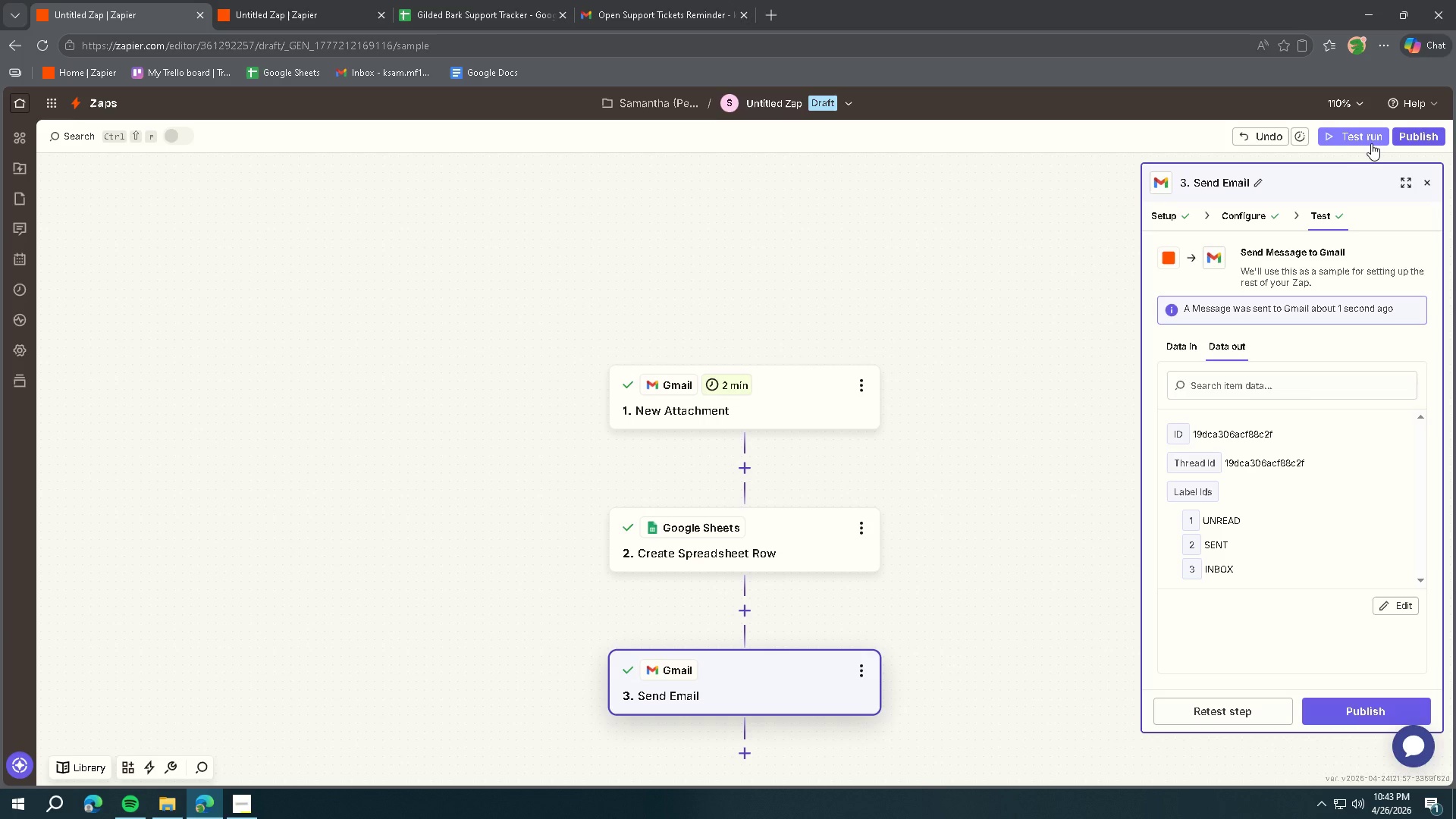 
left_click([1410, 133])
 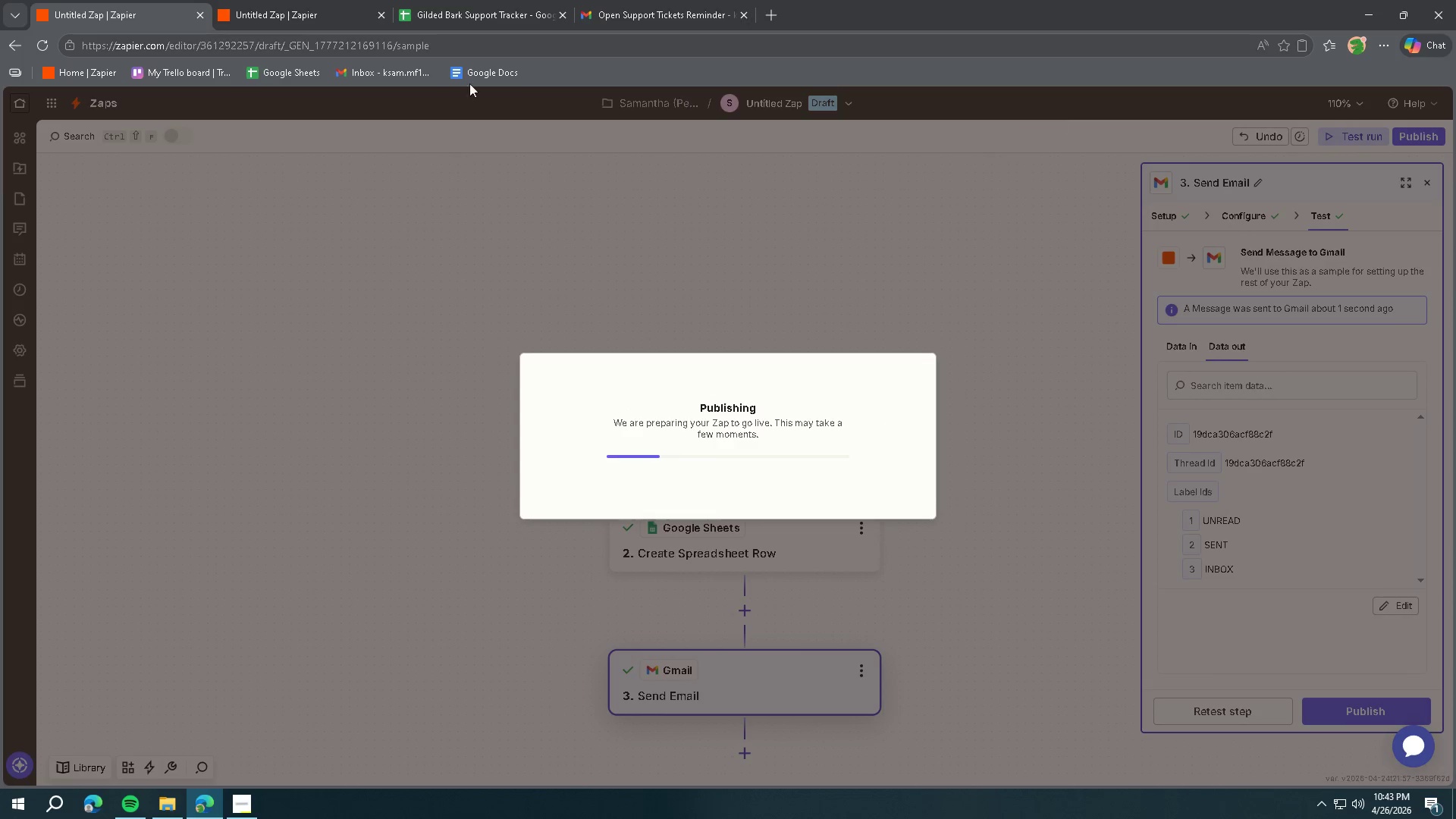 
double_click([312, 21])
 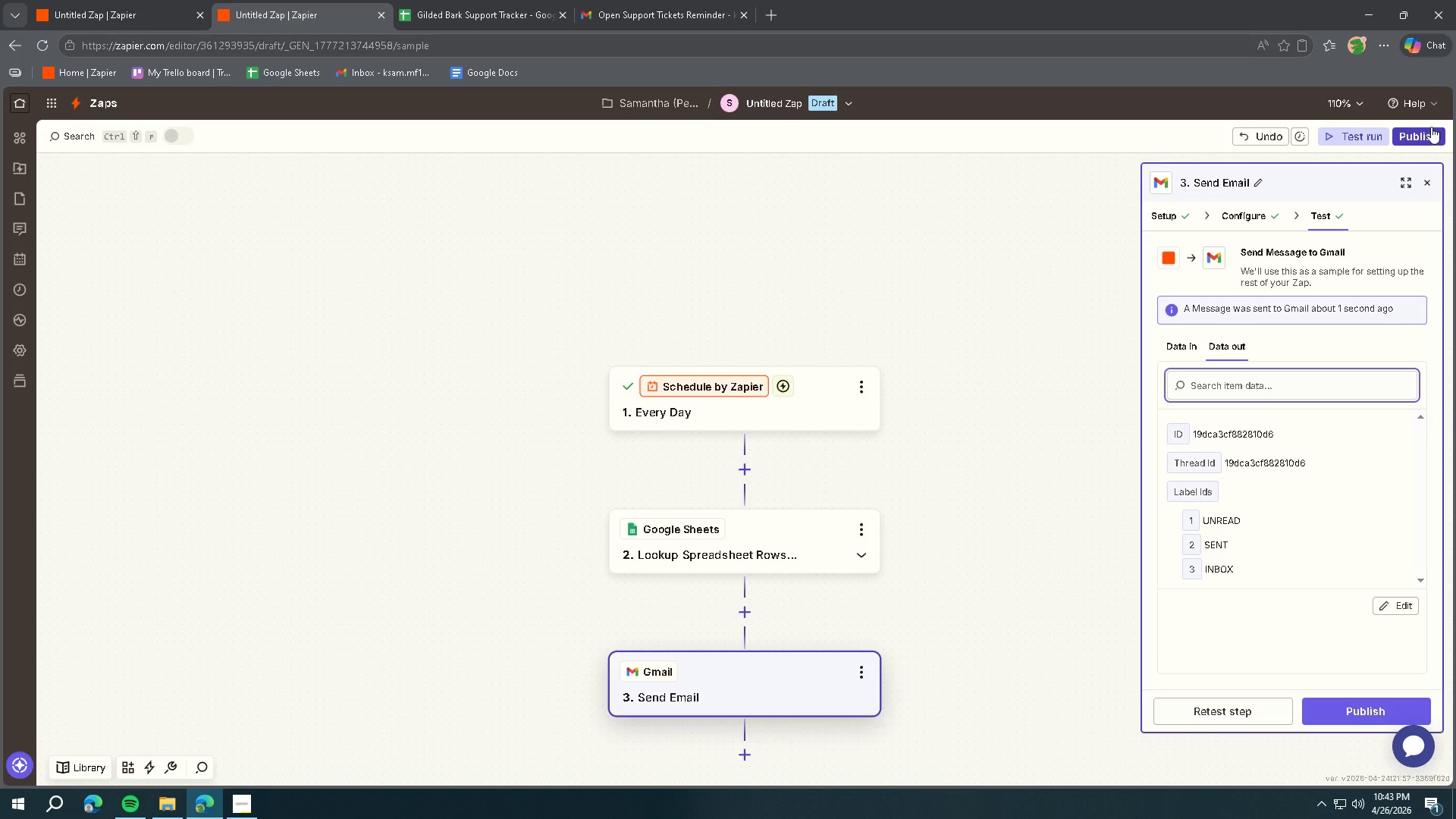 
left_click([1429, 130])
 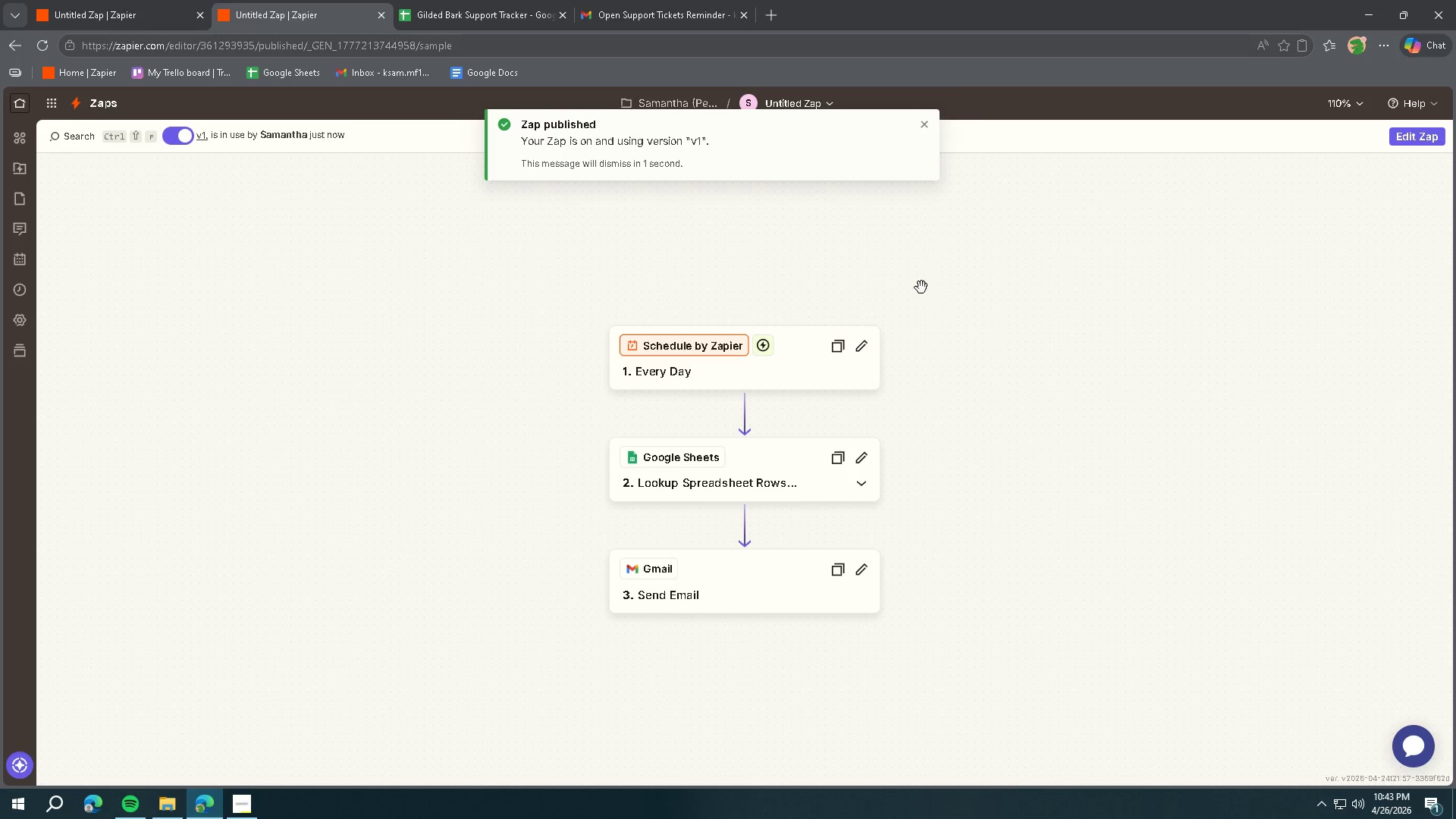 
wait(19.17)
 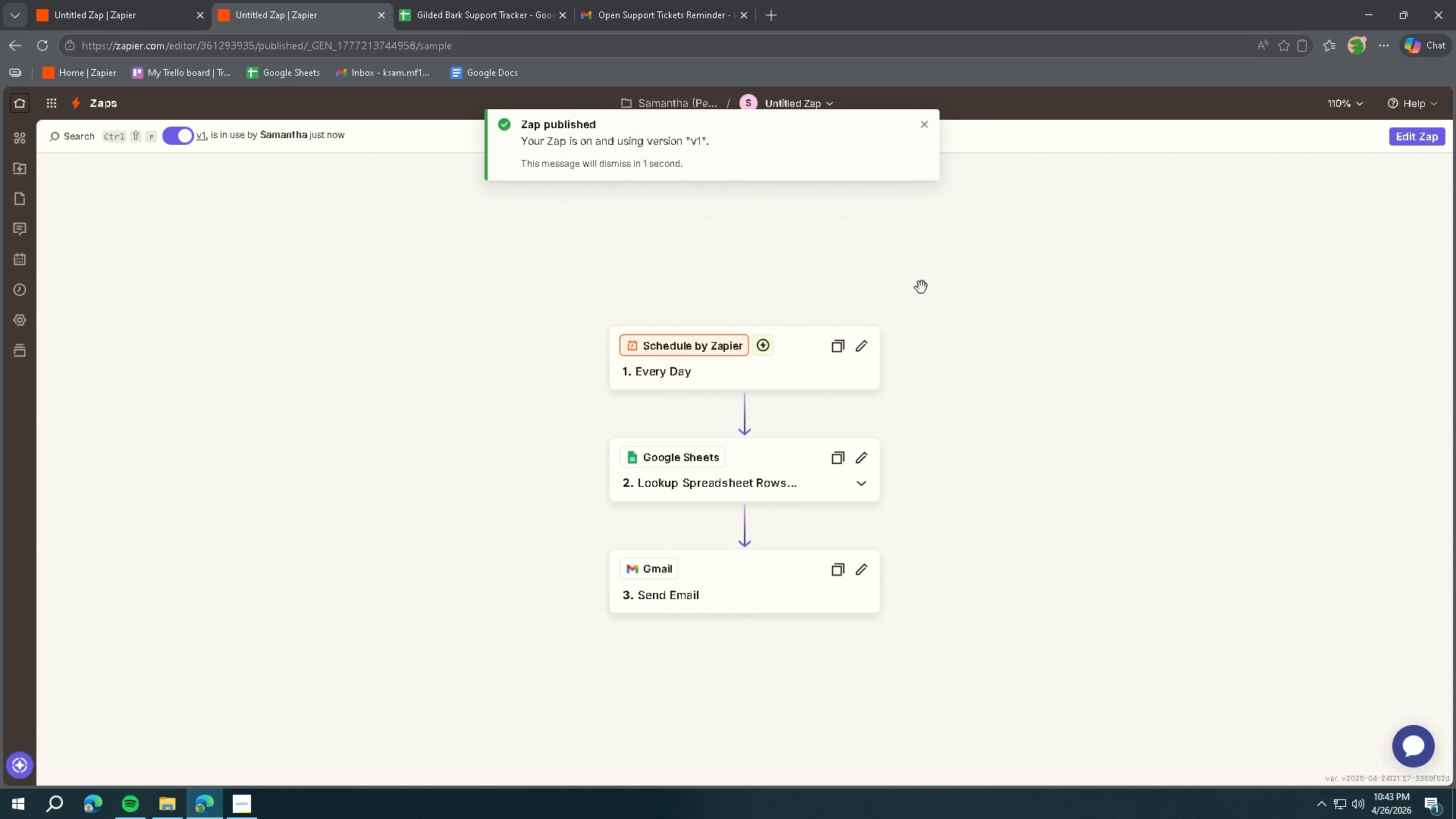 
left_click([141, 12])
 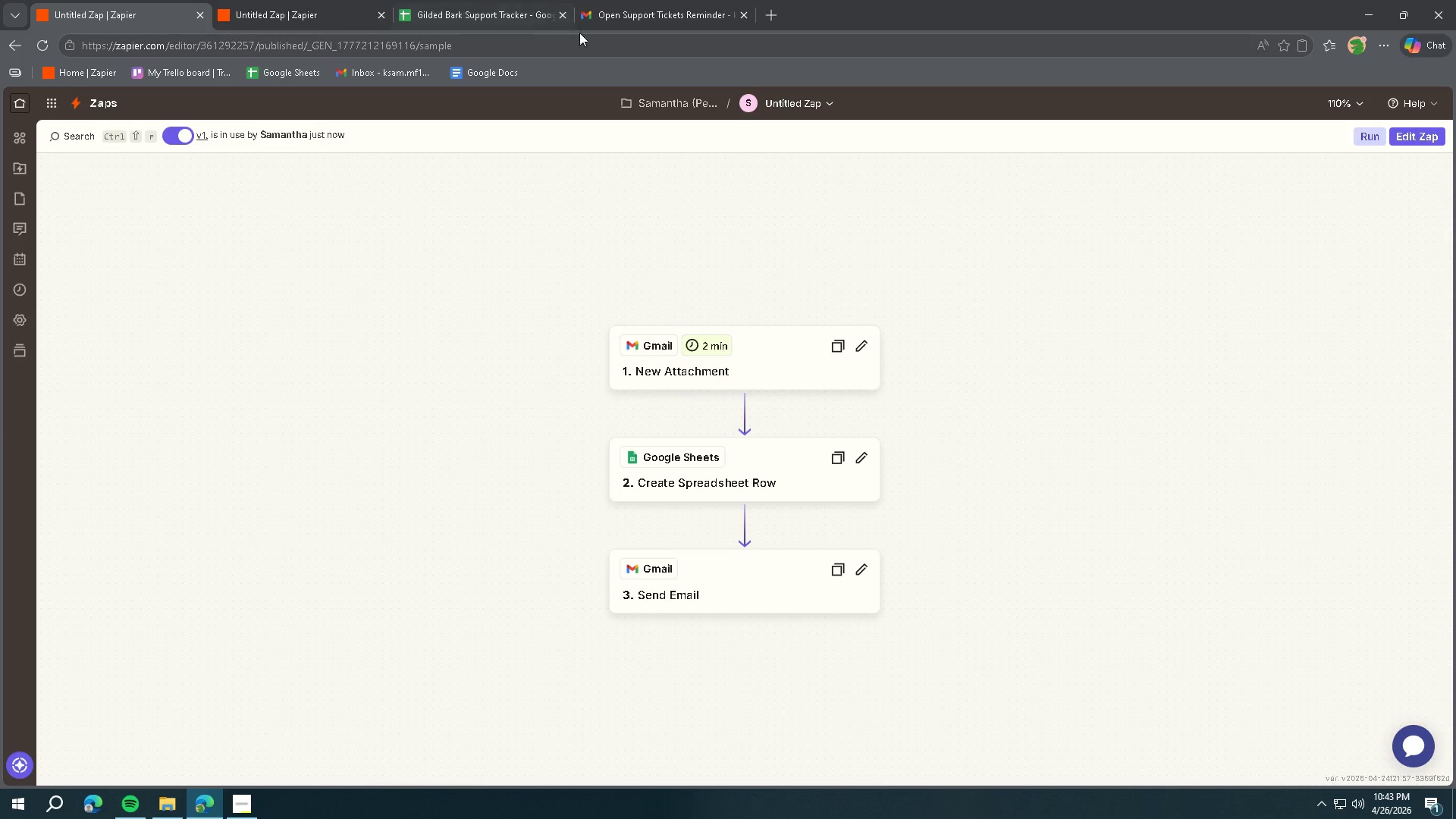 
left_click([617, 22])
 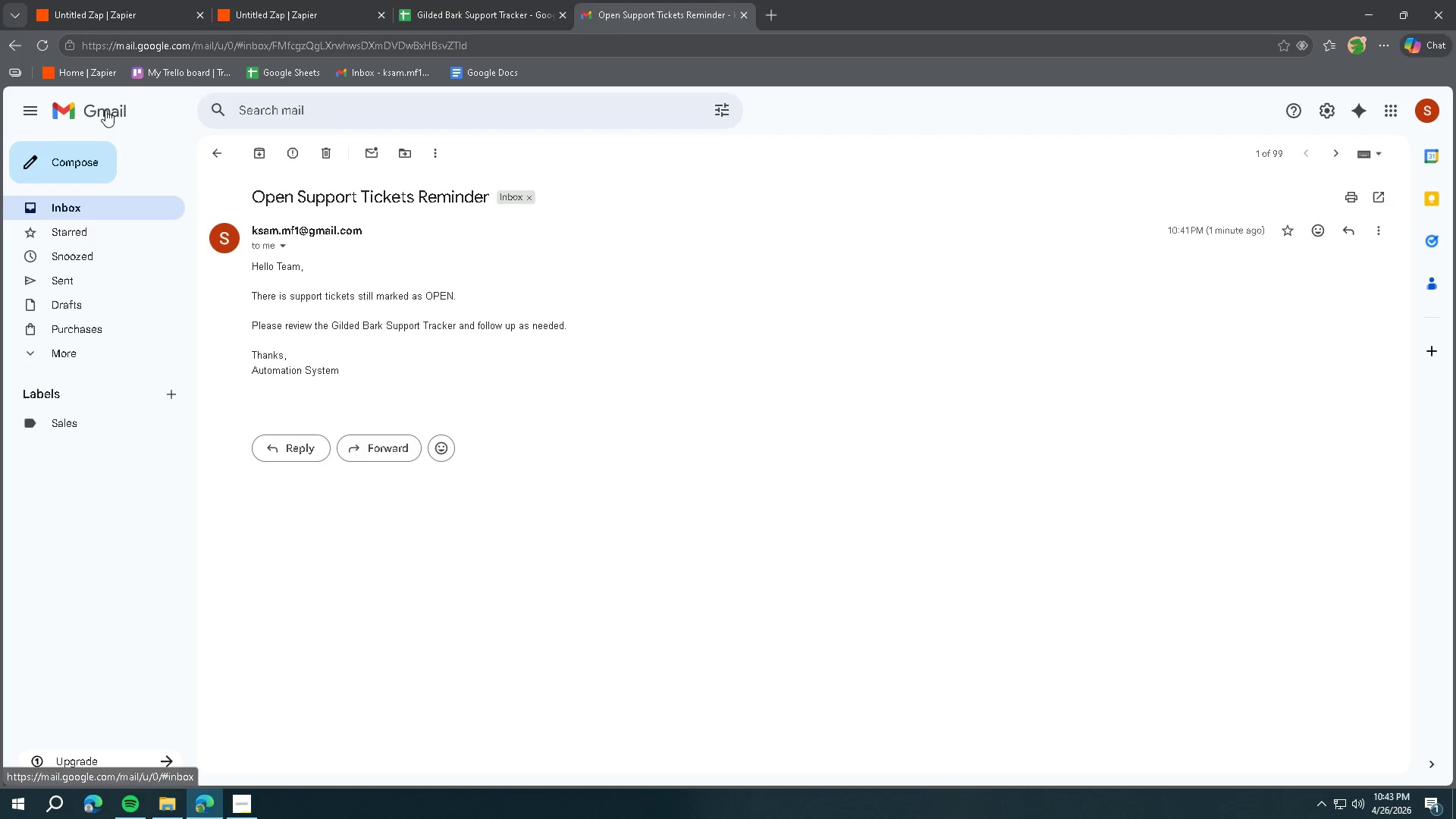 
left_click([91, 165])
 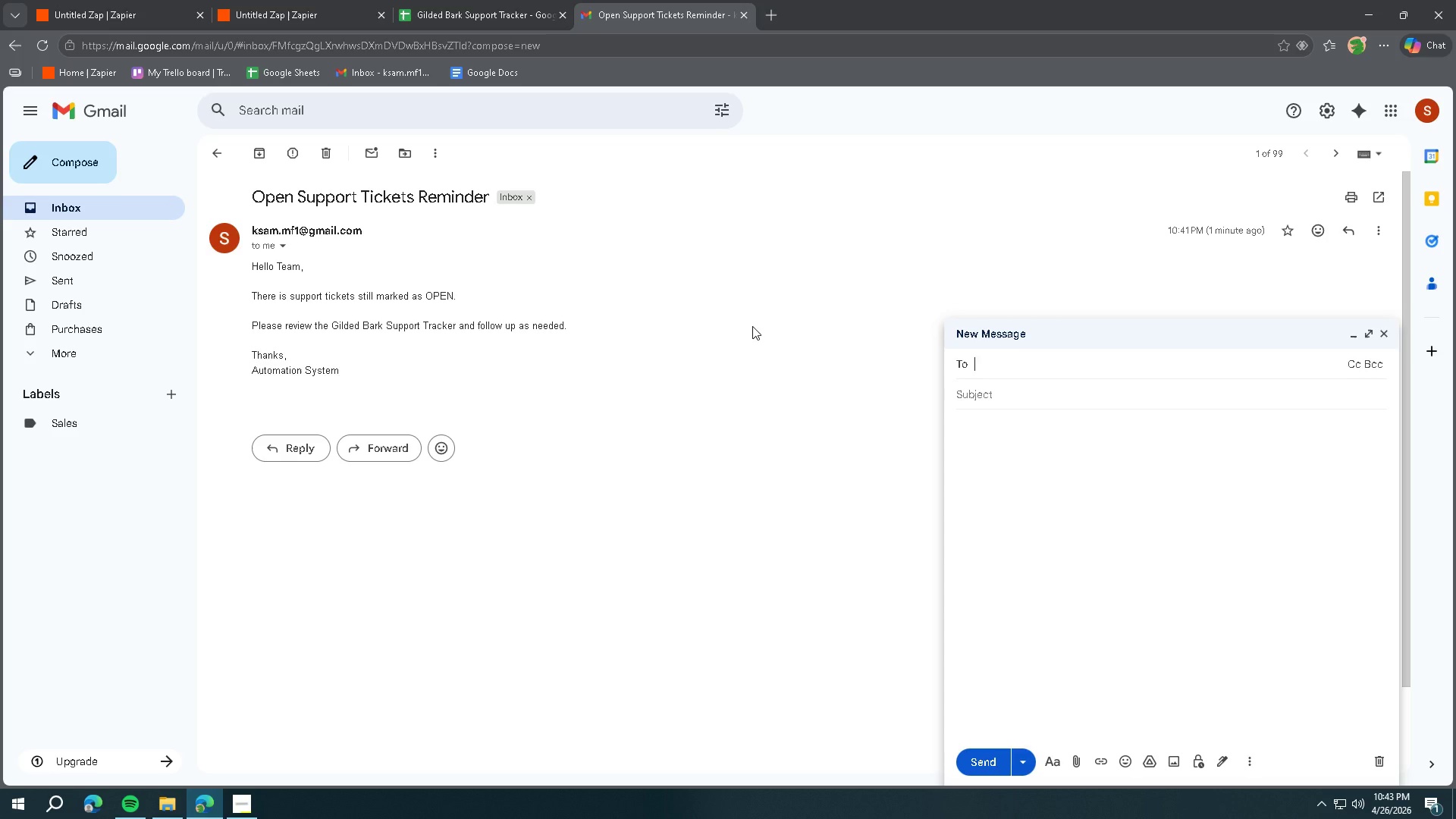 
wait(6.67)
 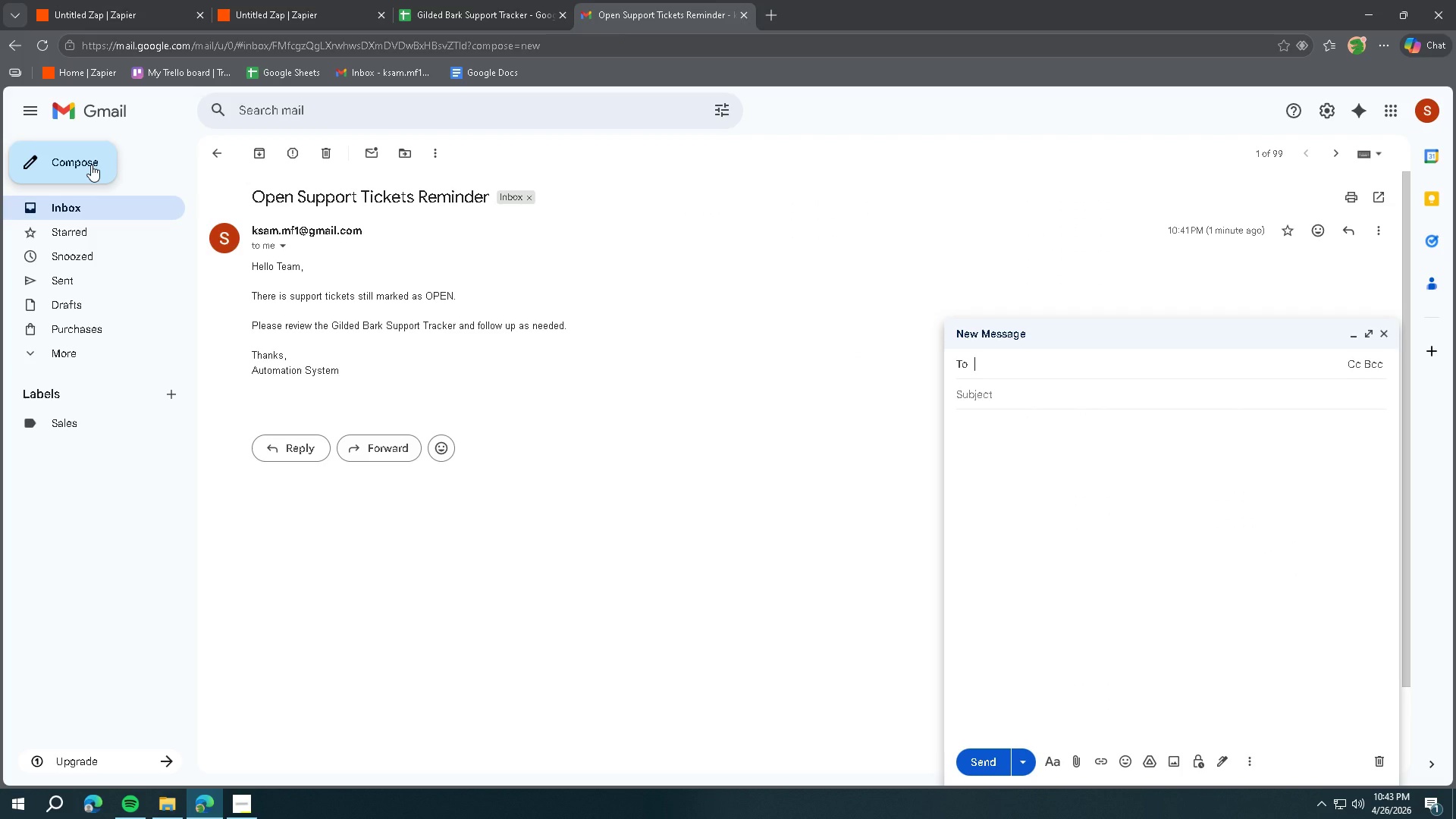 
key(K)
 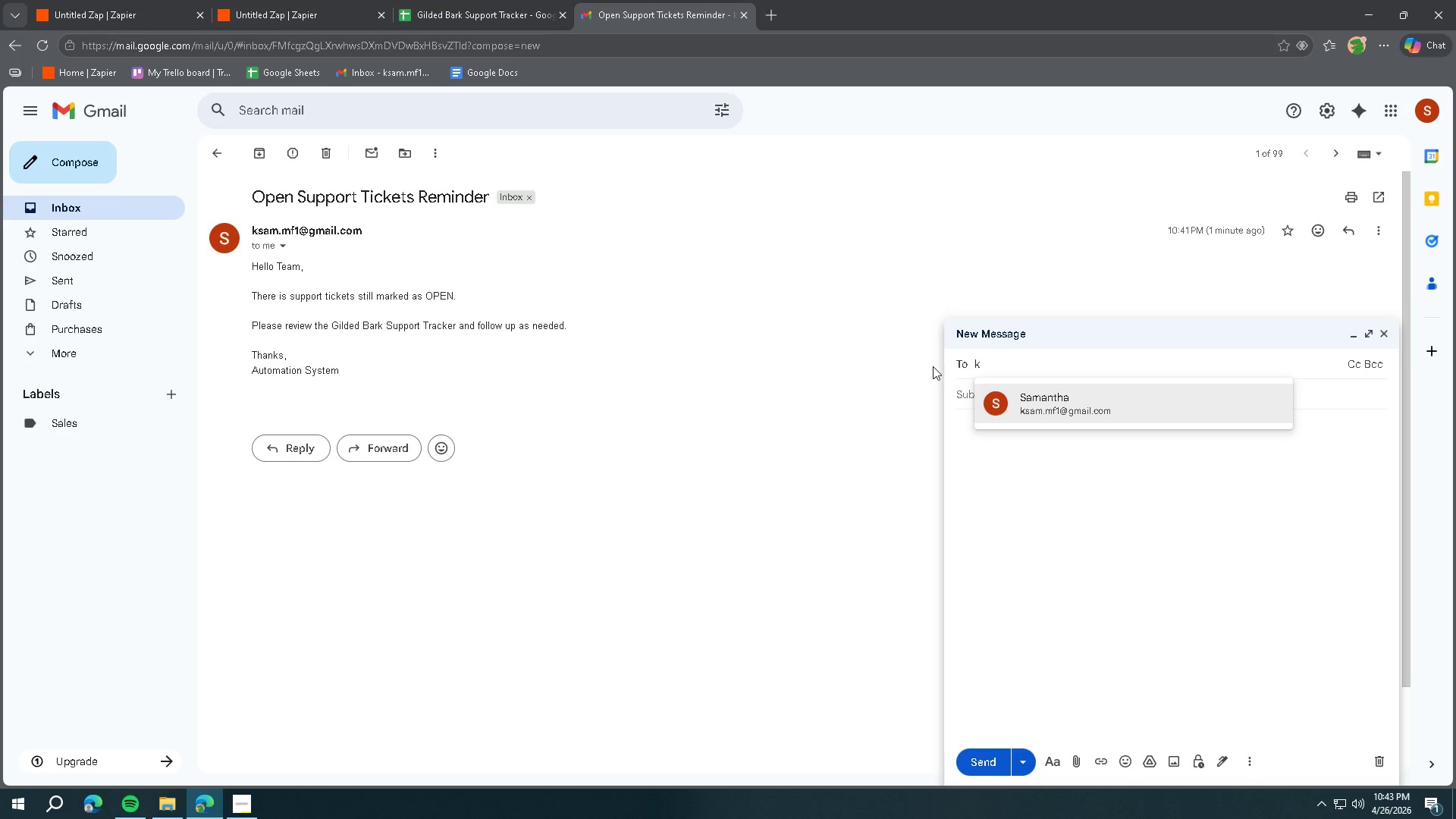 
left_click([1008, 390])
 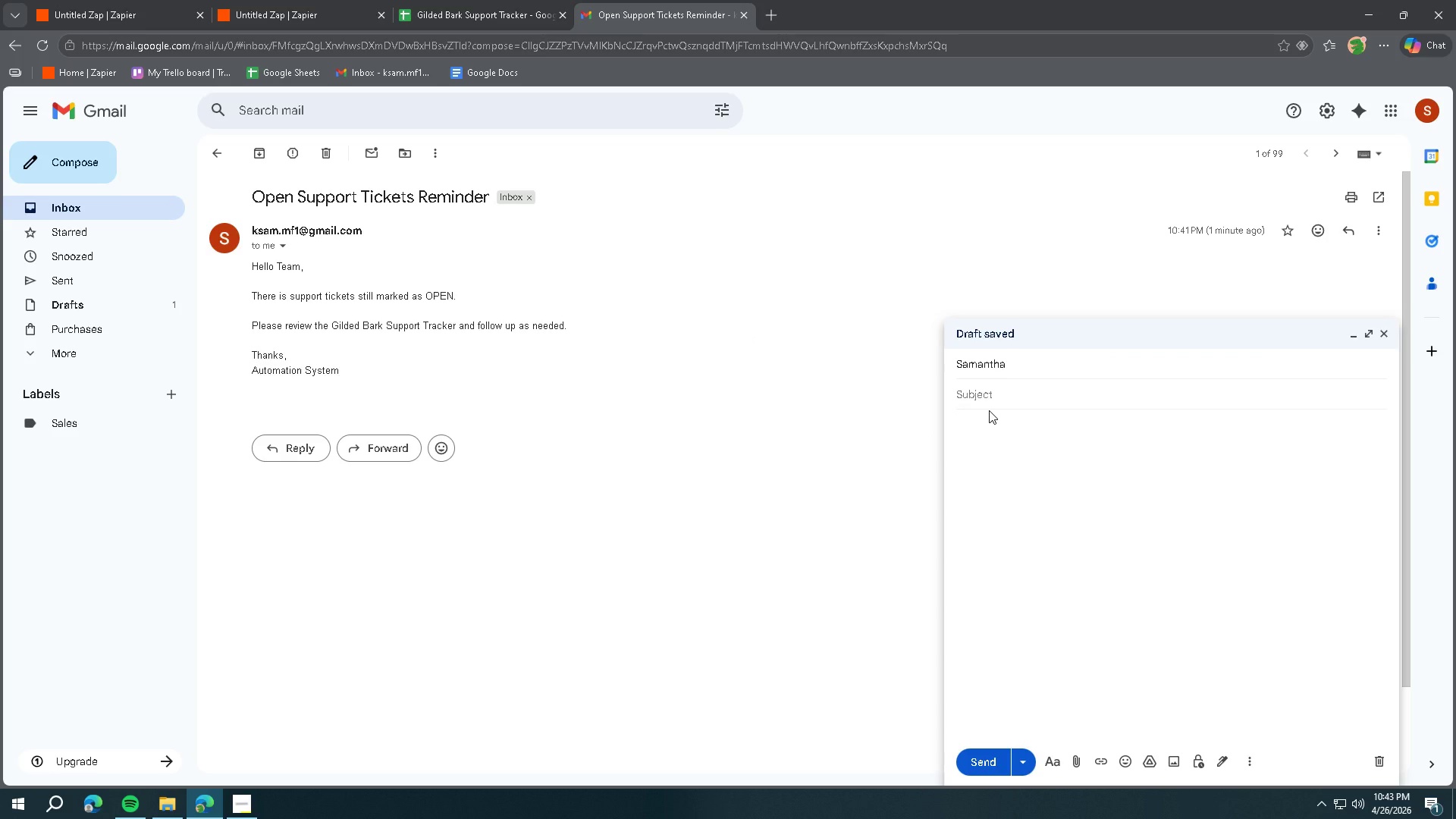 
type(Gilded Bark Support - Request )
 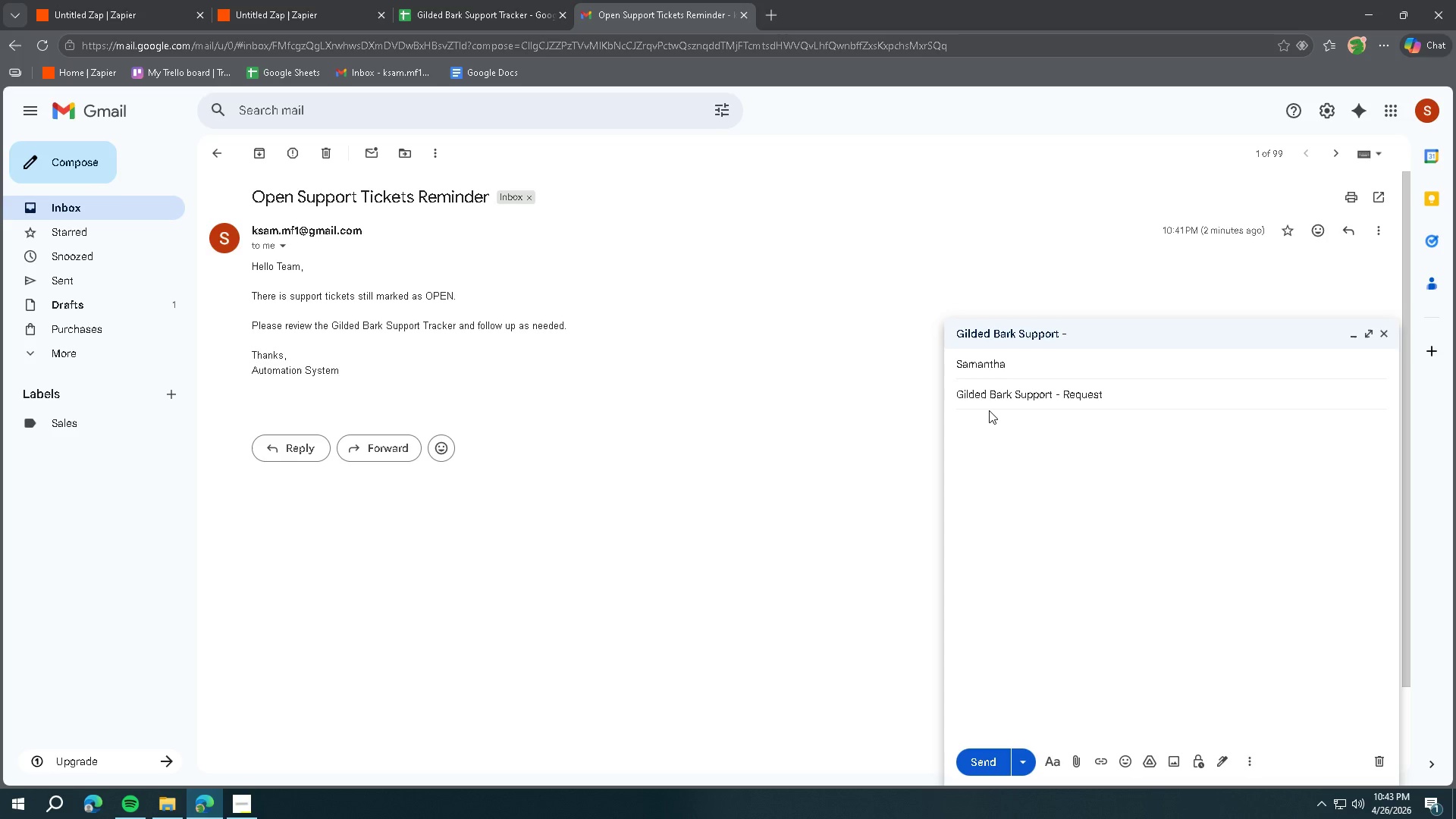 
type(Received)
 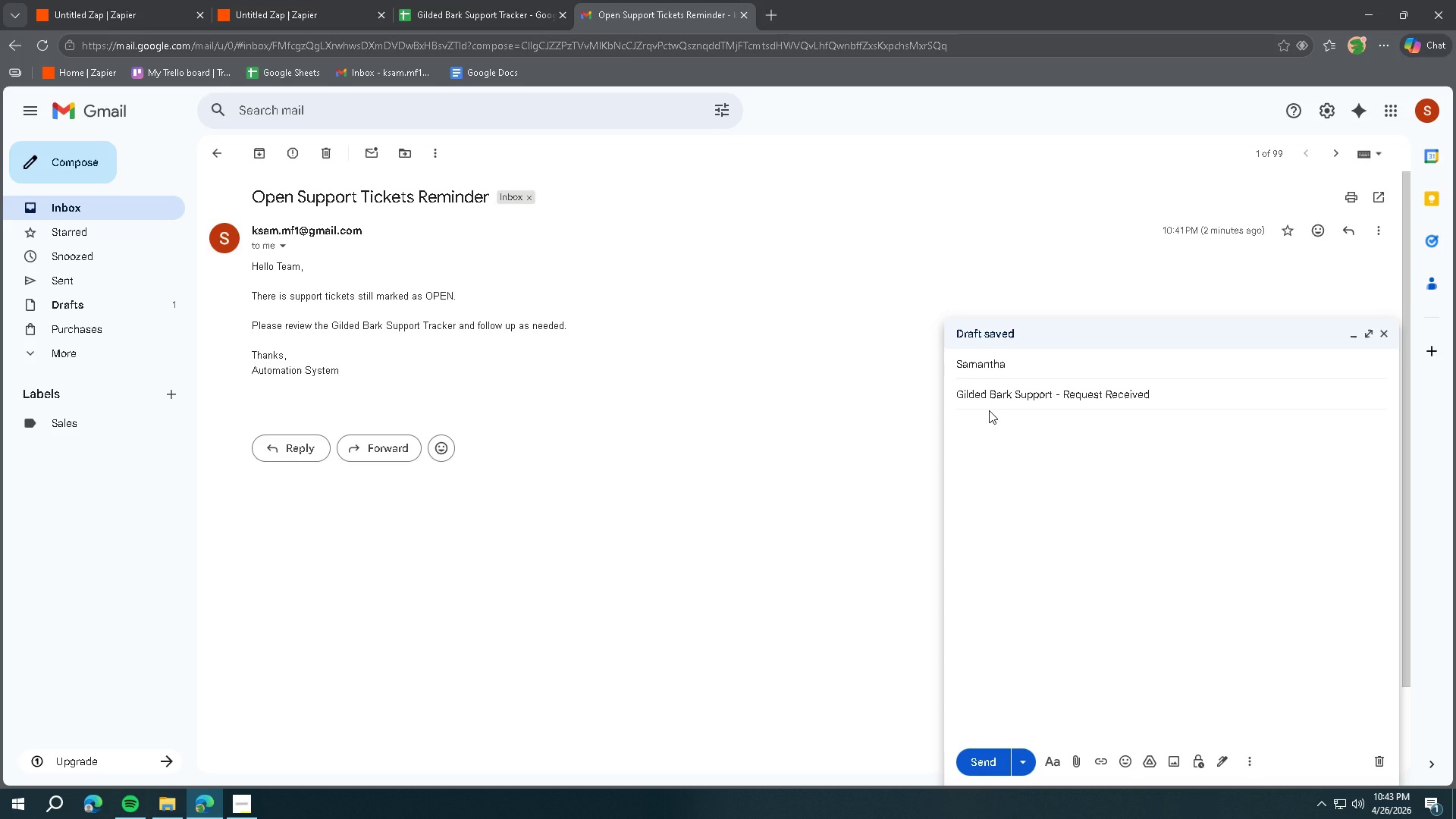 
wait(10.91)
 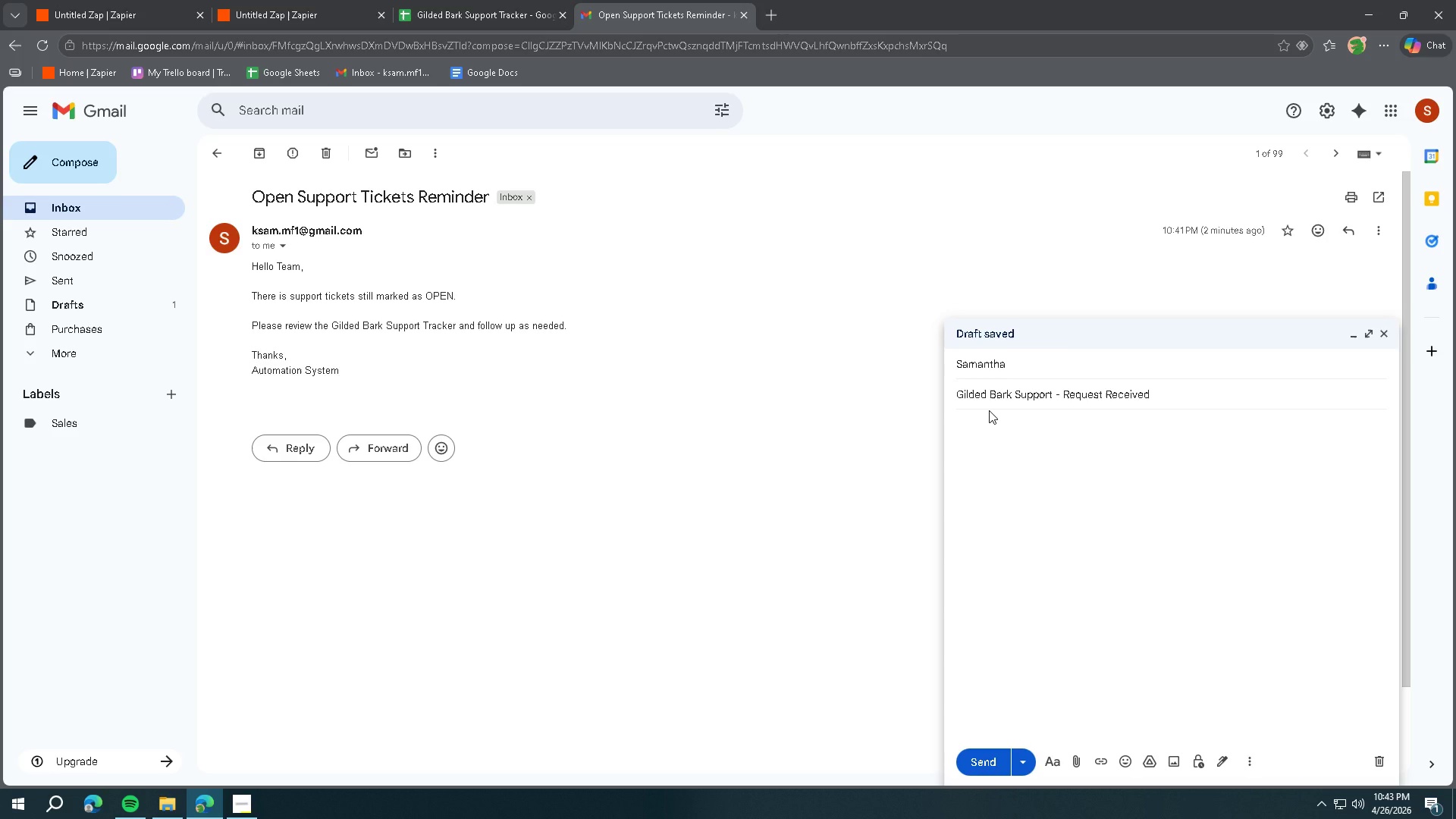 
left_click([81, 20])
 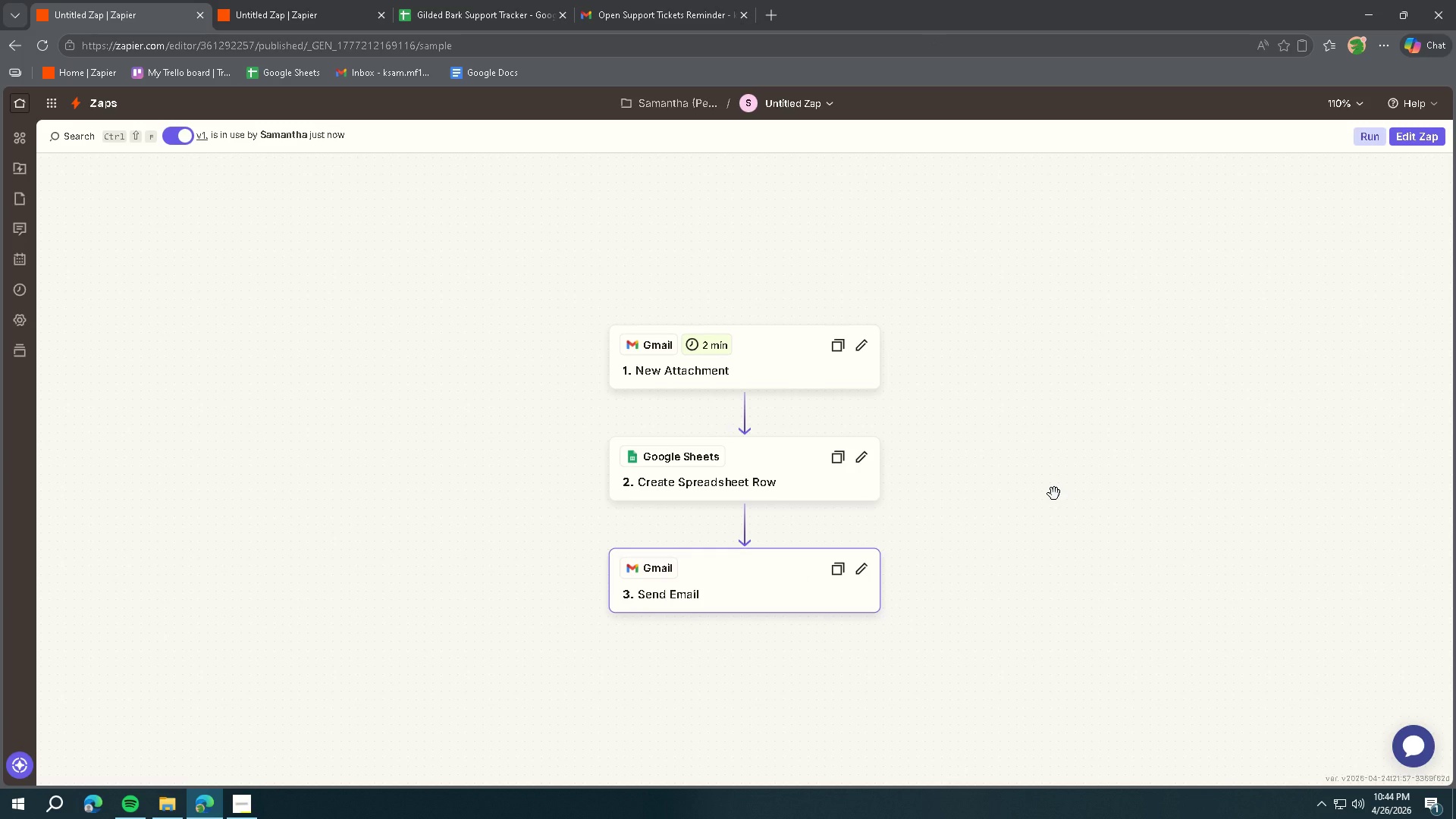 
wait(12.08)
 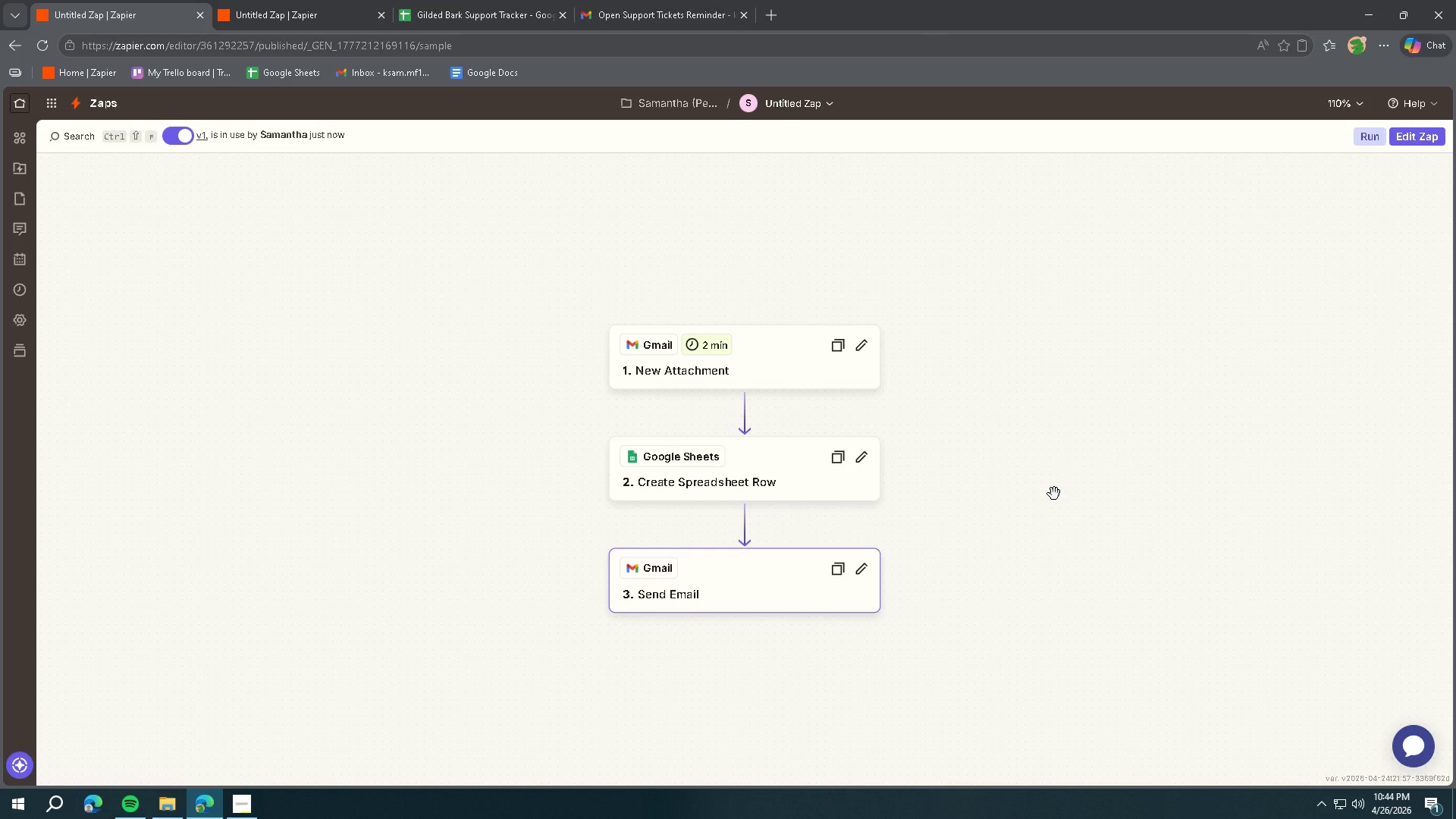 
left_click([1412, 143])
 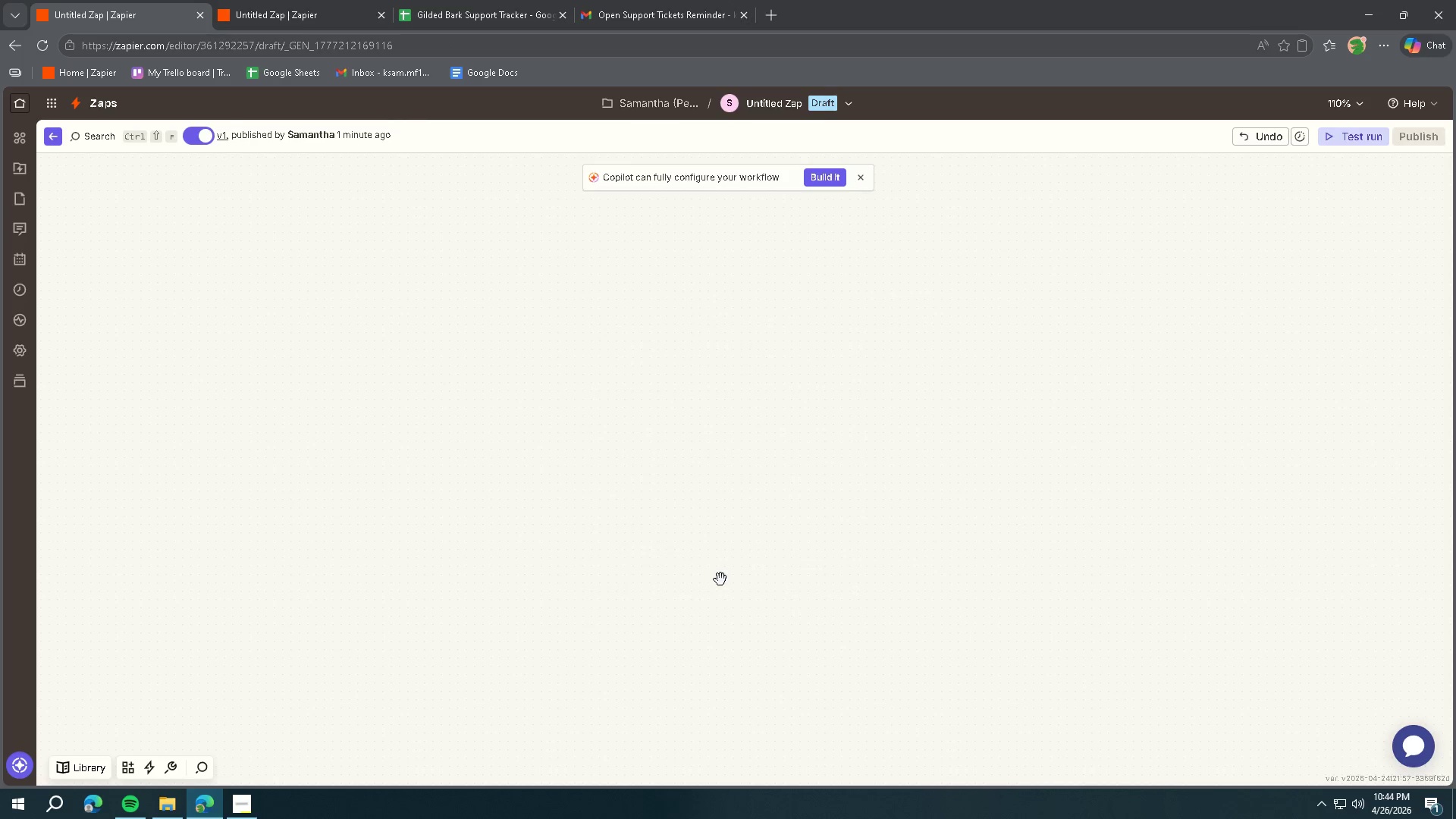 
left_click([720, 579])
 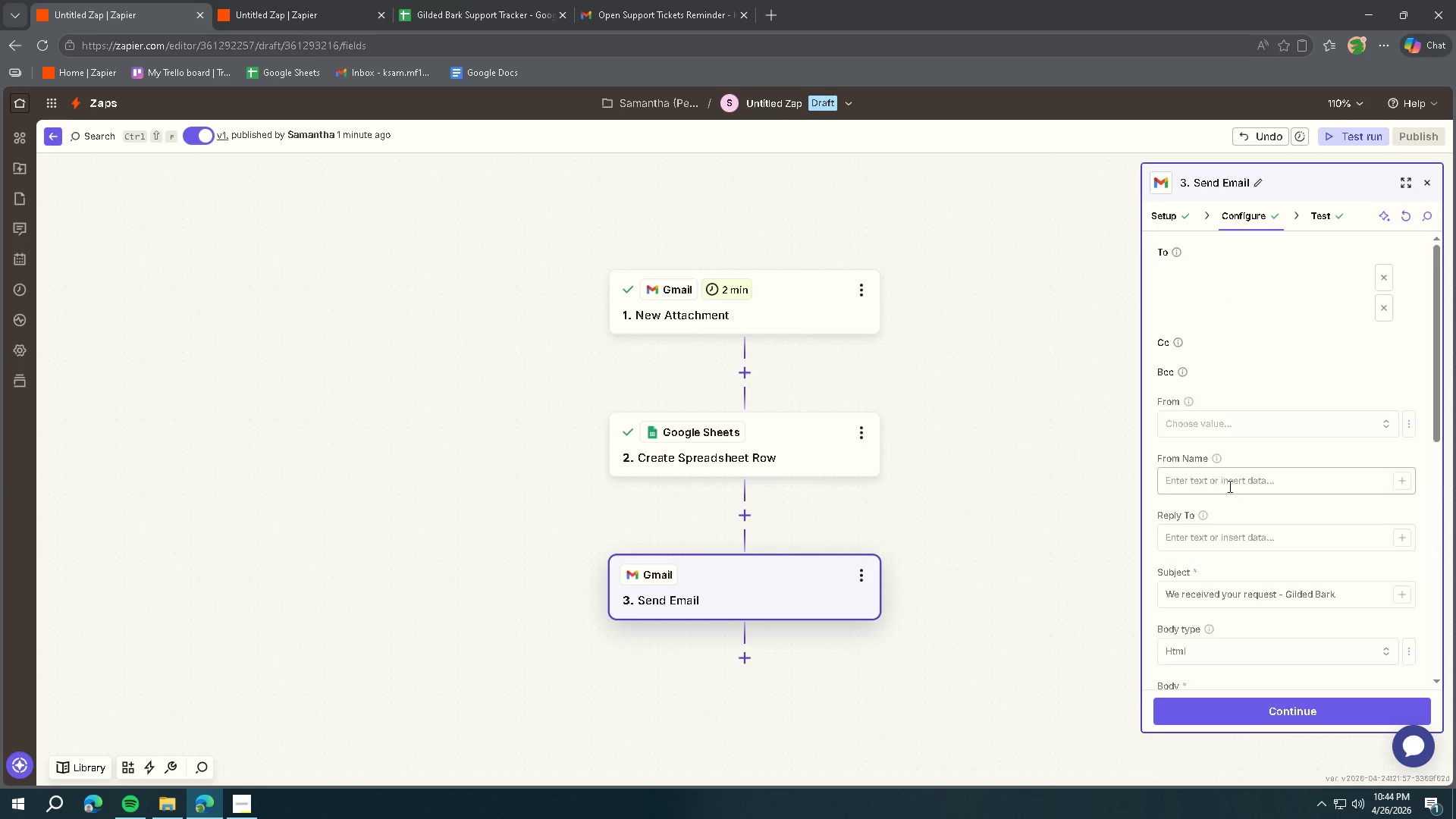 
scroll: coordinate [1225, 480], scroll_direction: down, amount: 10.0
 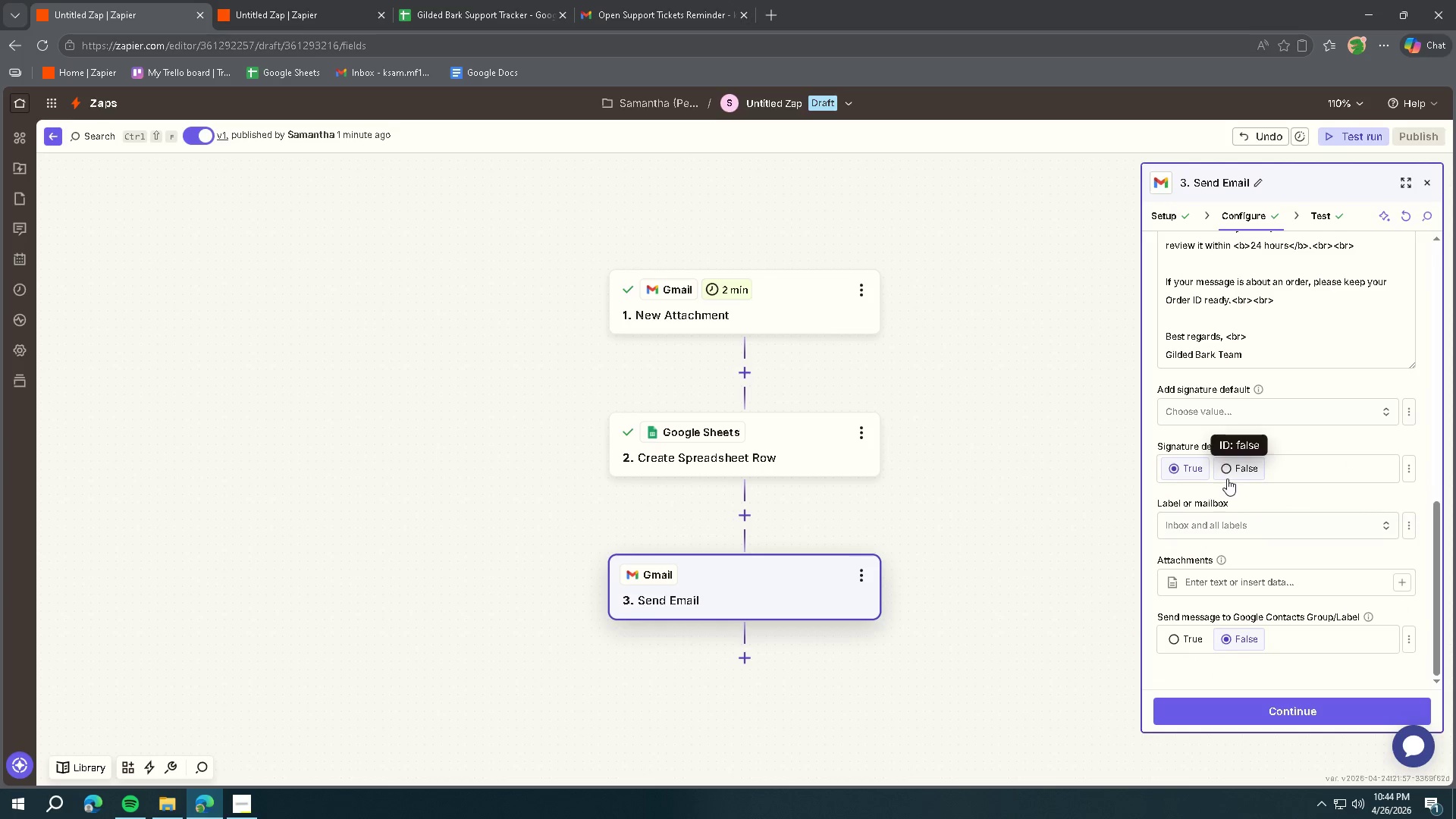 
scroll: coordinate [1228, 480], scroll_direction: up, amount: 4.0
 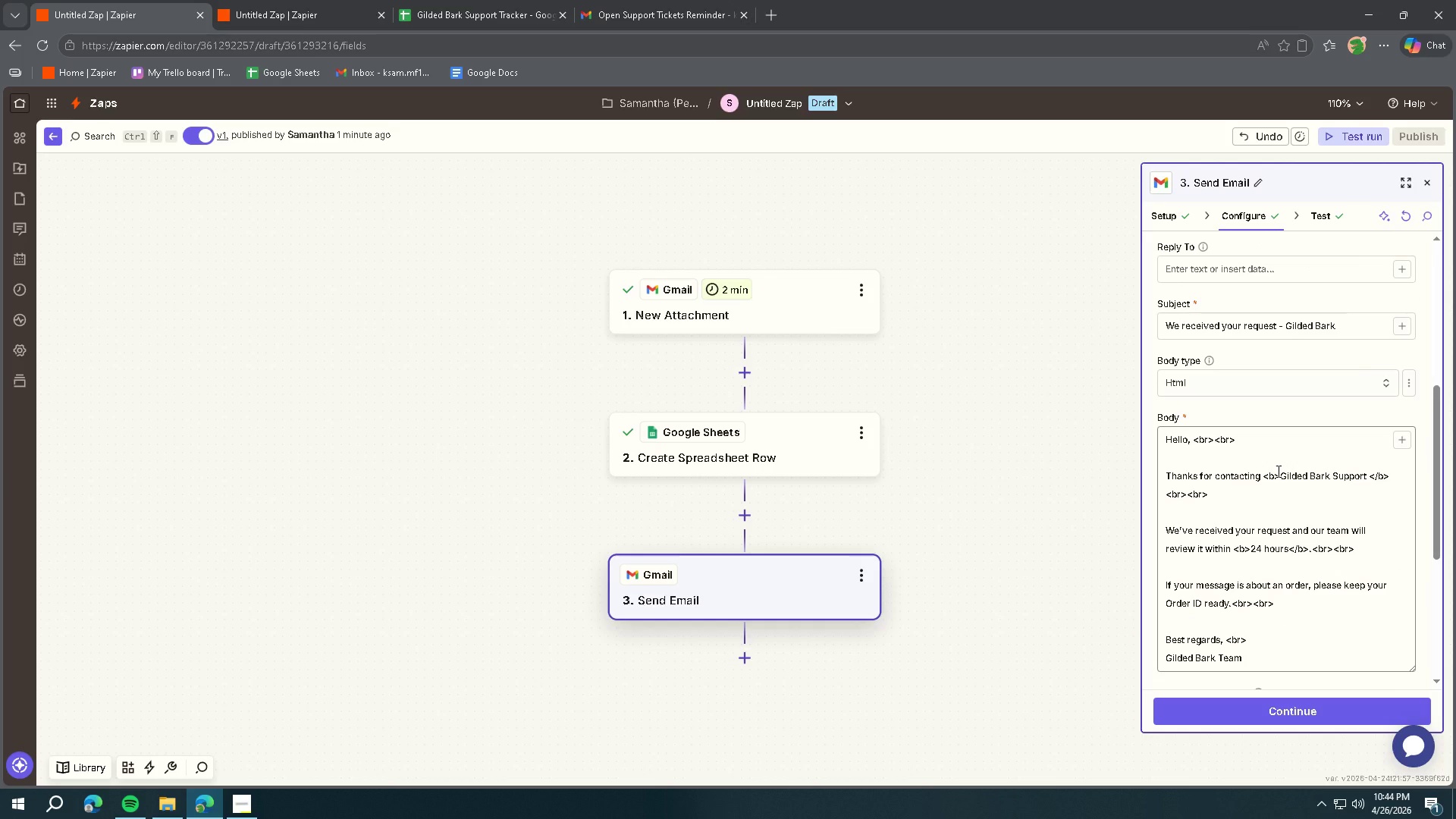 
wait(23.75)
 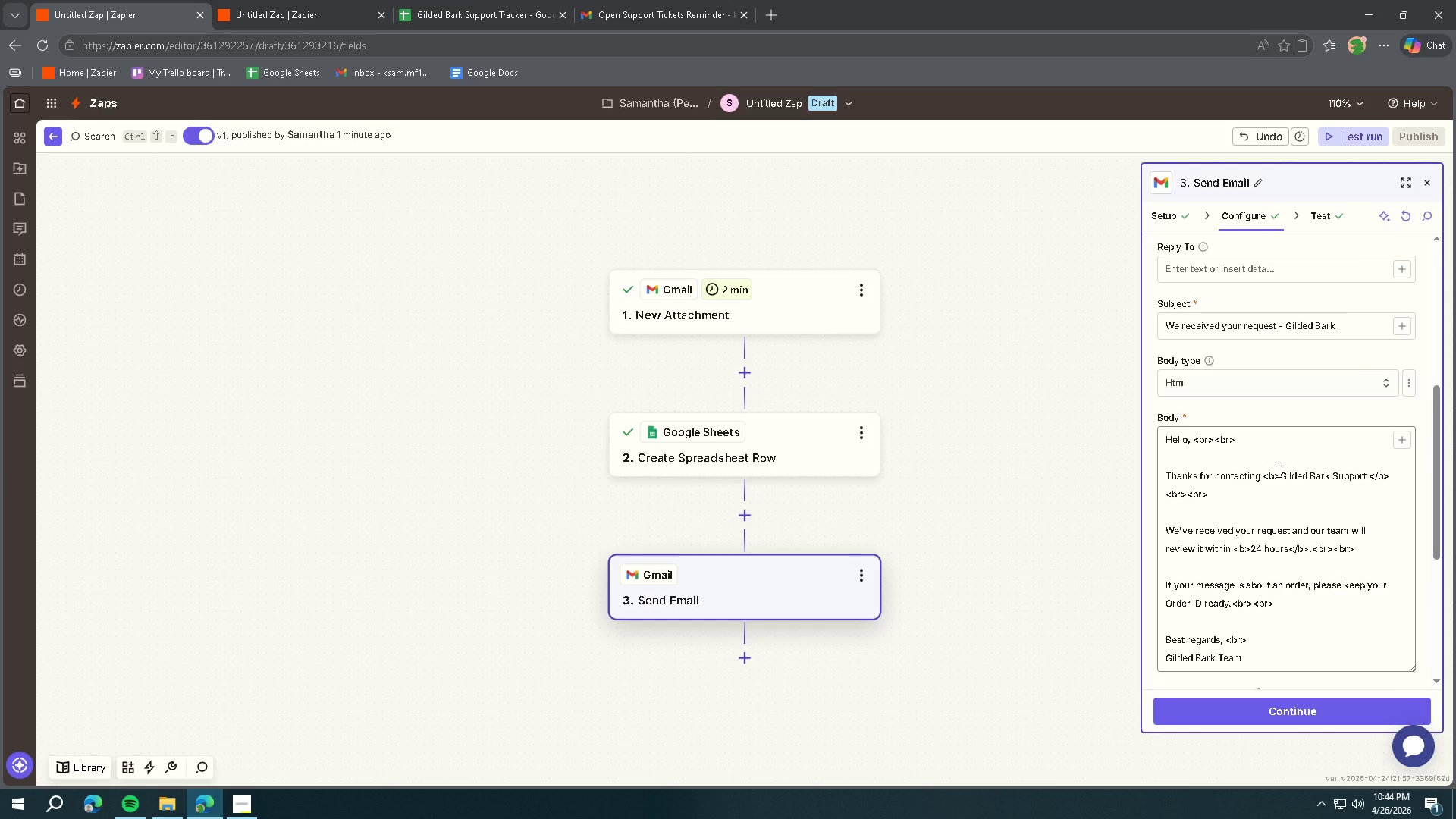 
left_click_drag(start_coordinate=[1268, 500], to_coordinate=[1162, 478])
 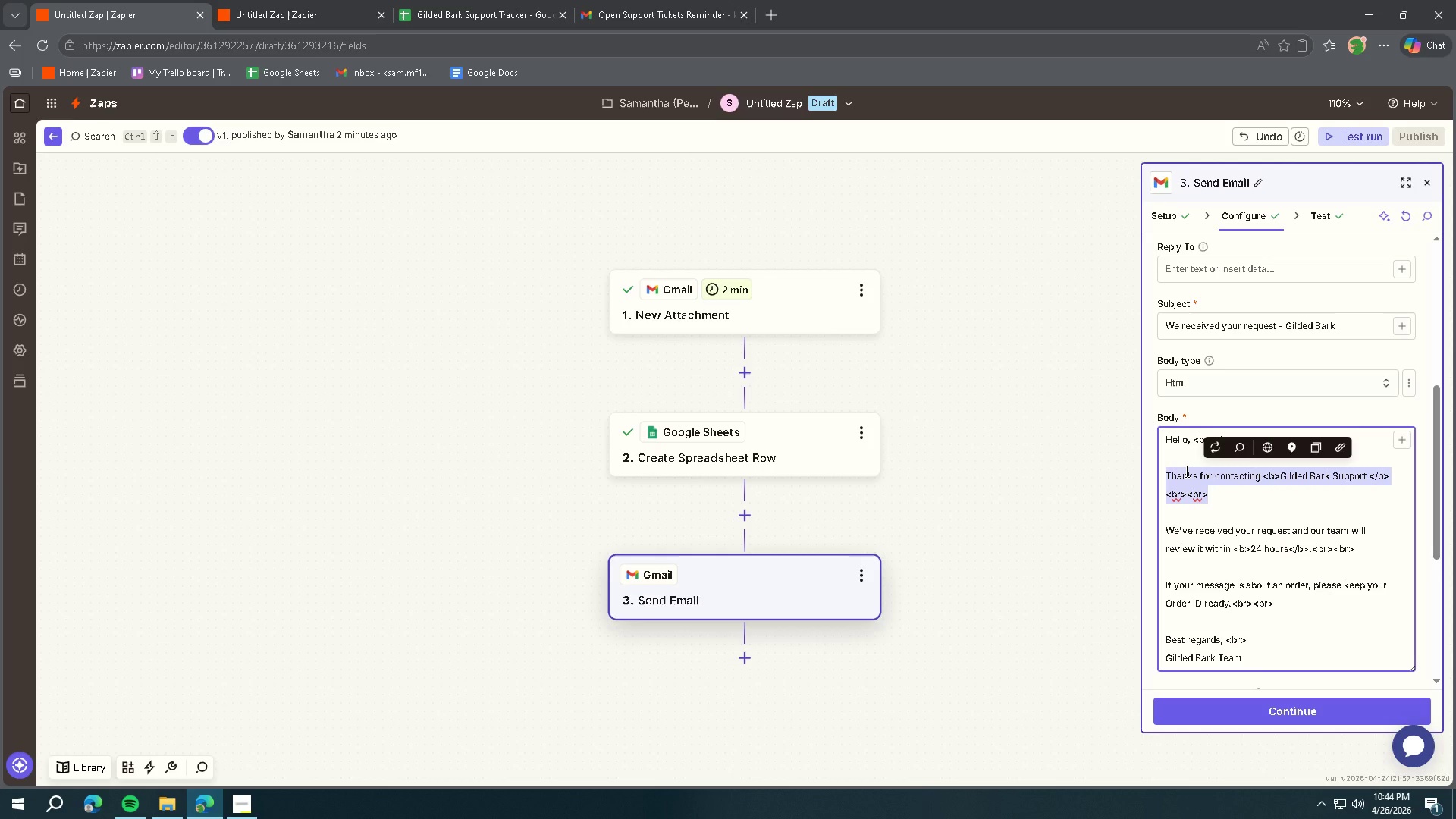 
type(Thank you for reachig )
key(Backspace)
key(Backspace)
type(ng to <b>Gilded Bark Support<b>)
key(Backspace)
key(Backspace)
type(/b> <br><br>)
 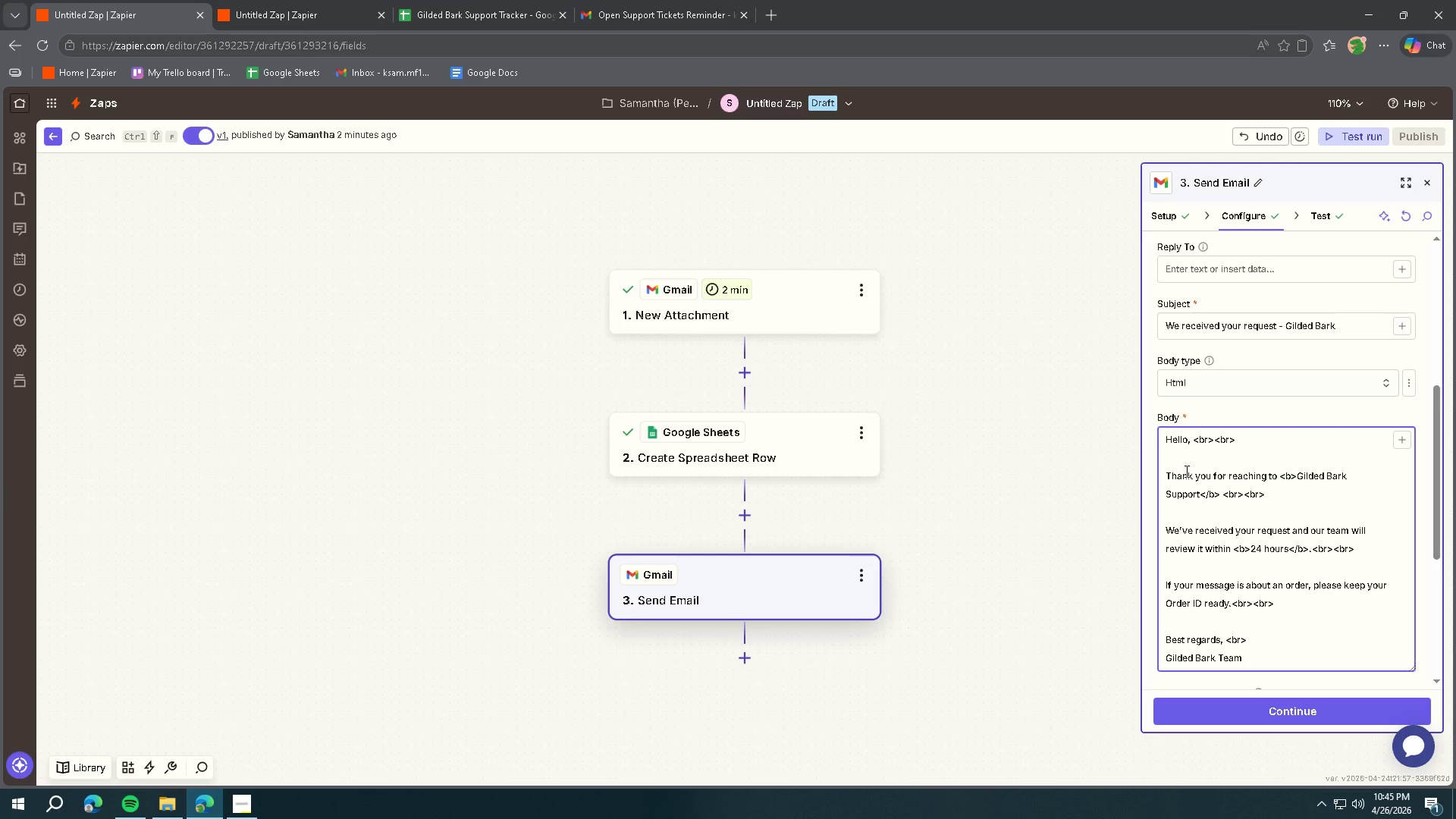 
left_click_drag(start_coordinate=[1286, 499], to_coordinate=[1232, 502])
 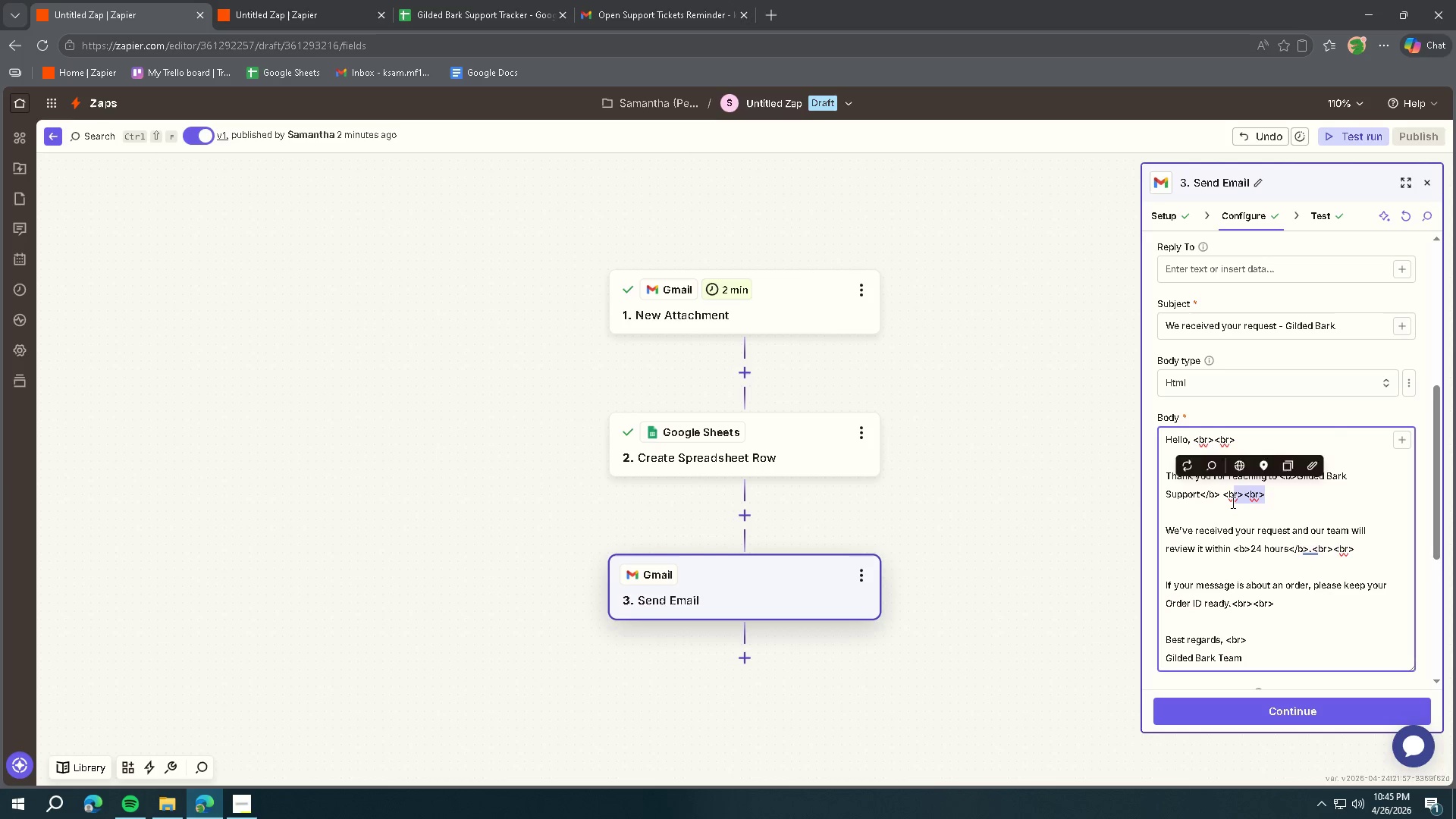 
left_click([1232, 502])
 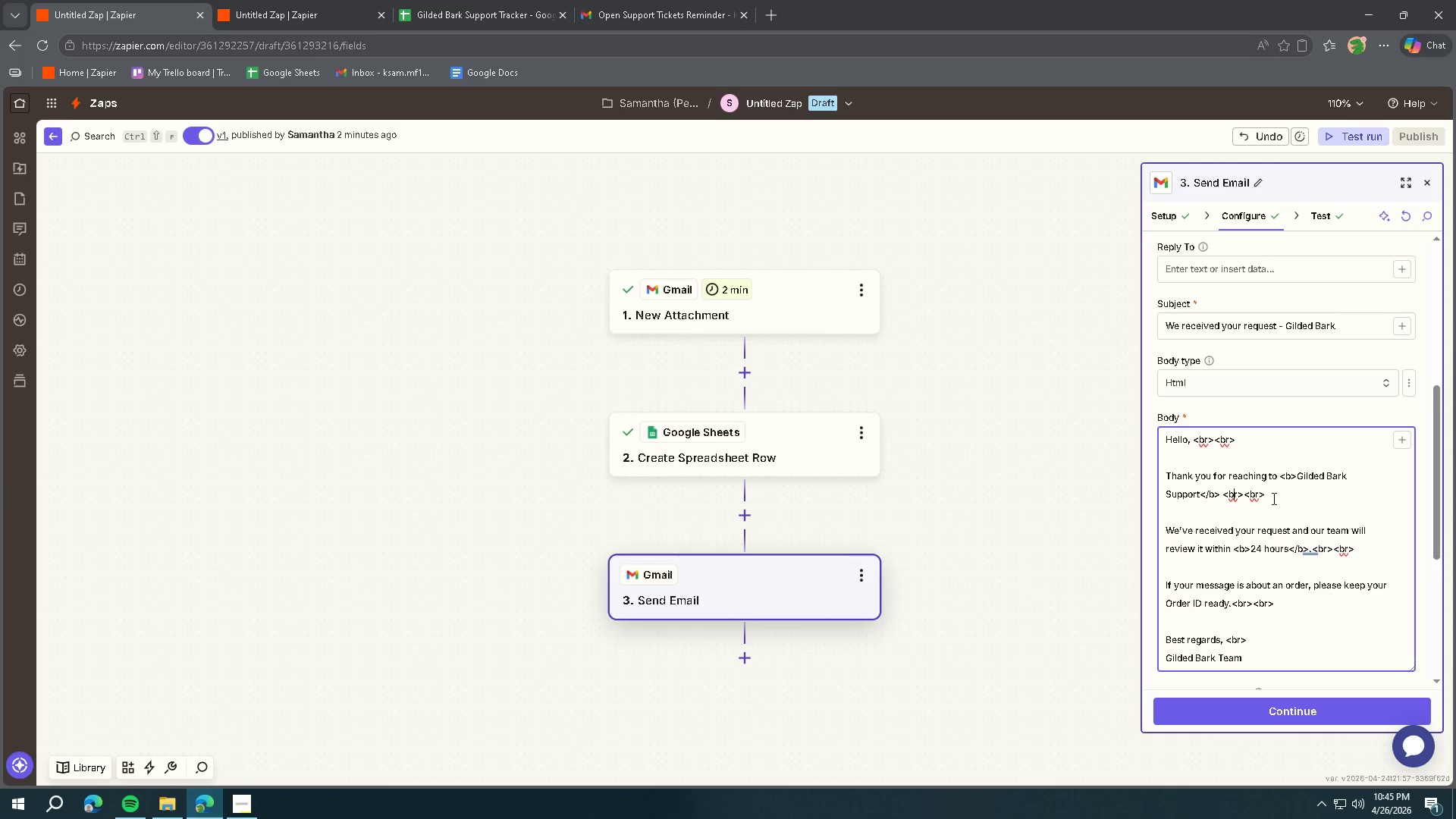 
left_click_drag(start_coordinate=[1284, 496], to_coordinate=[1244, 497])
 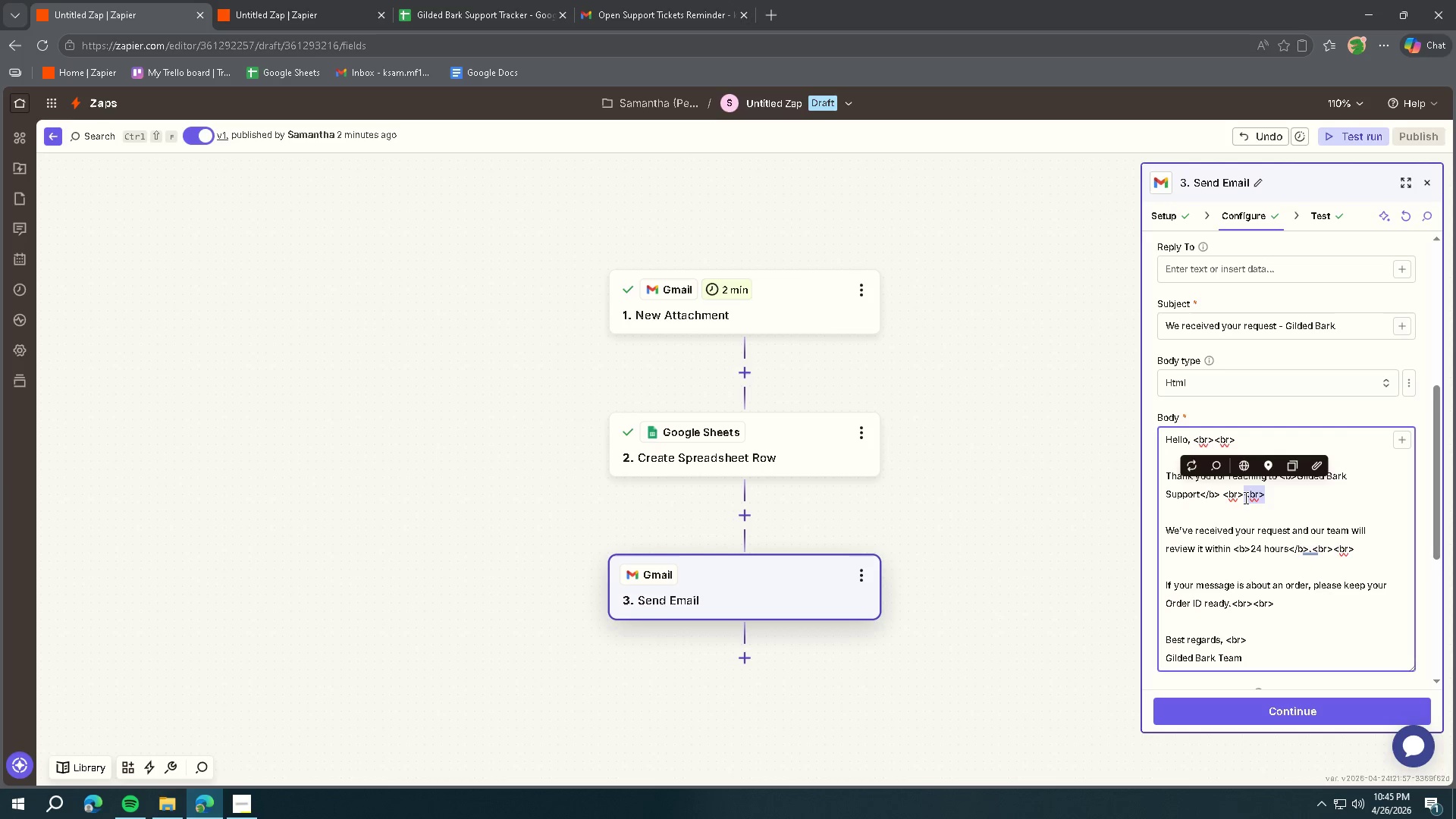 
key(Control+ControlLeft)
 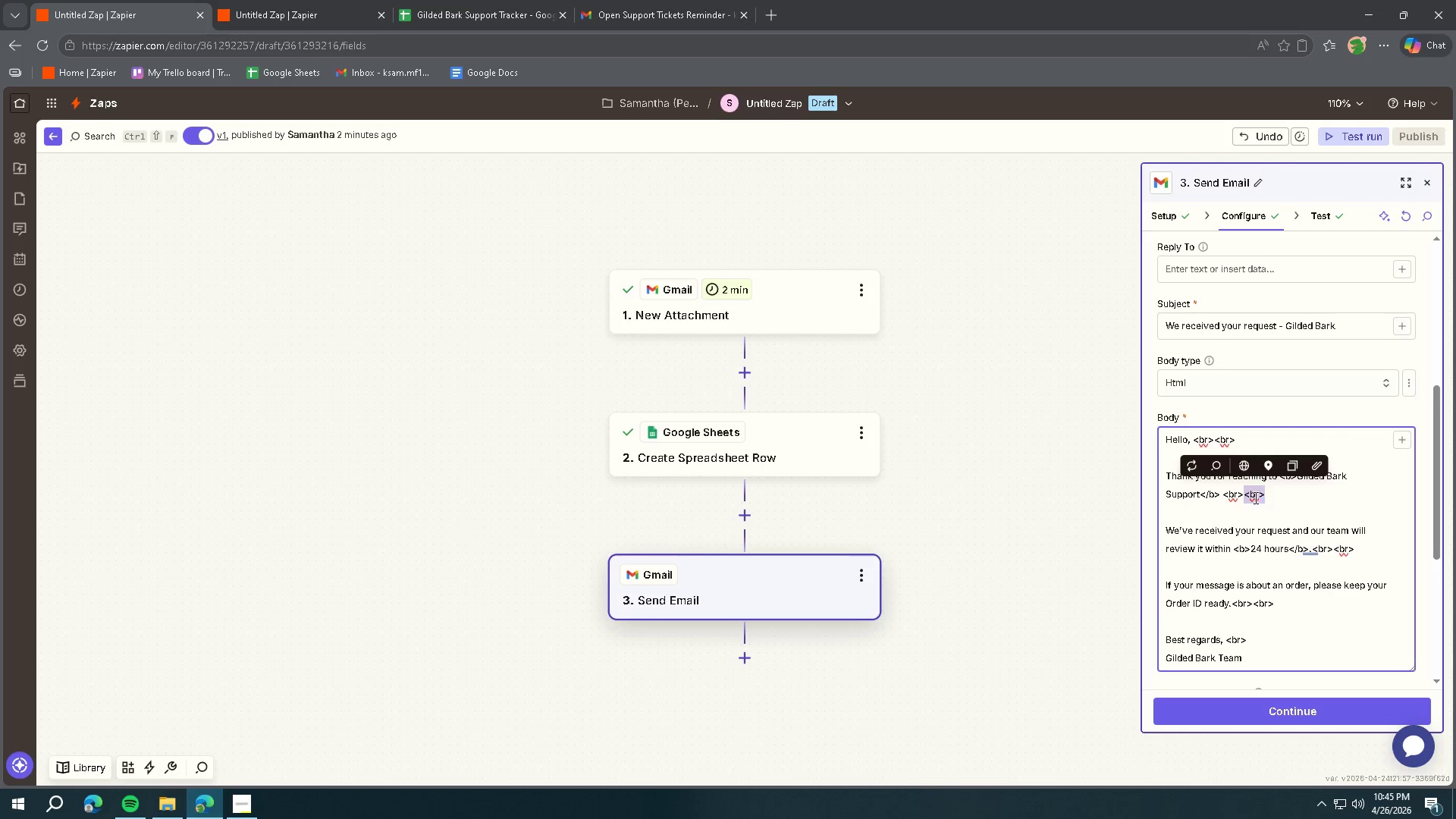 
key(Control+C)
 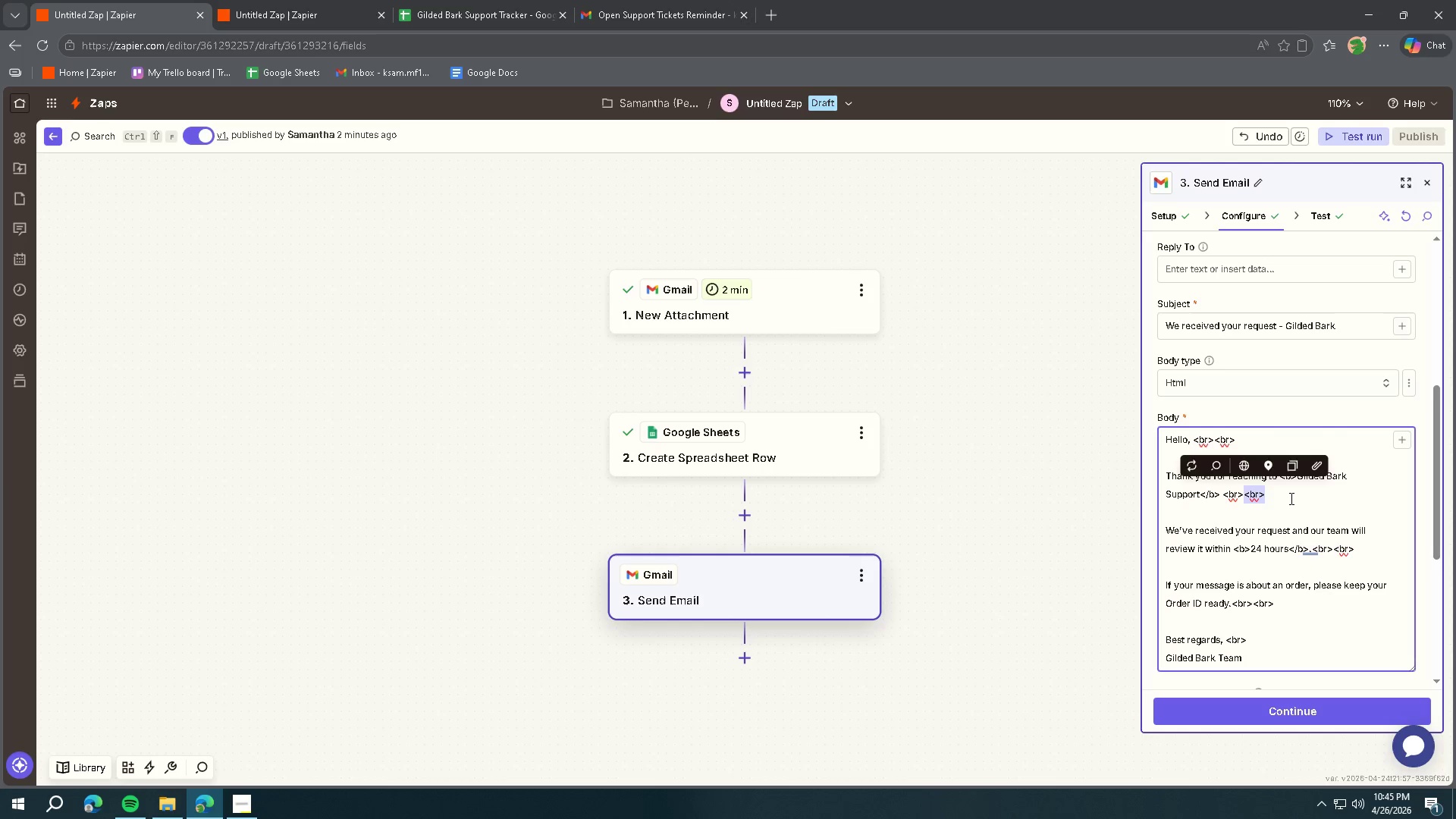 
left_click([1291, 497])
 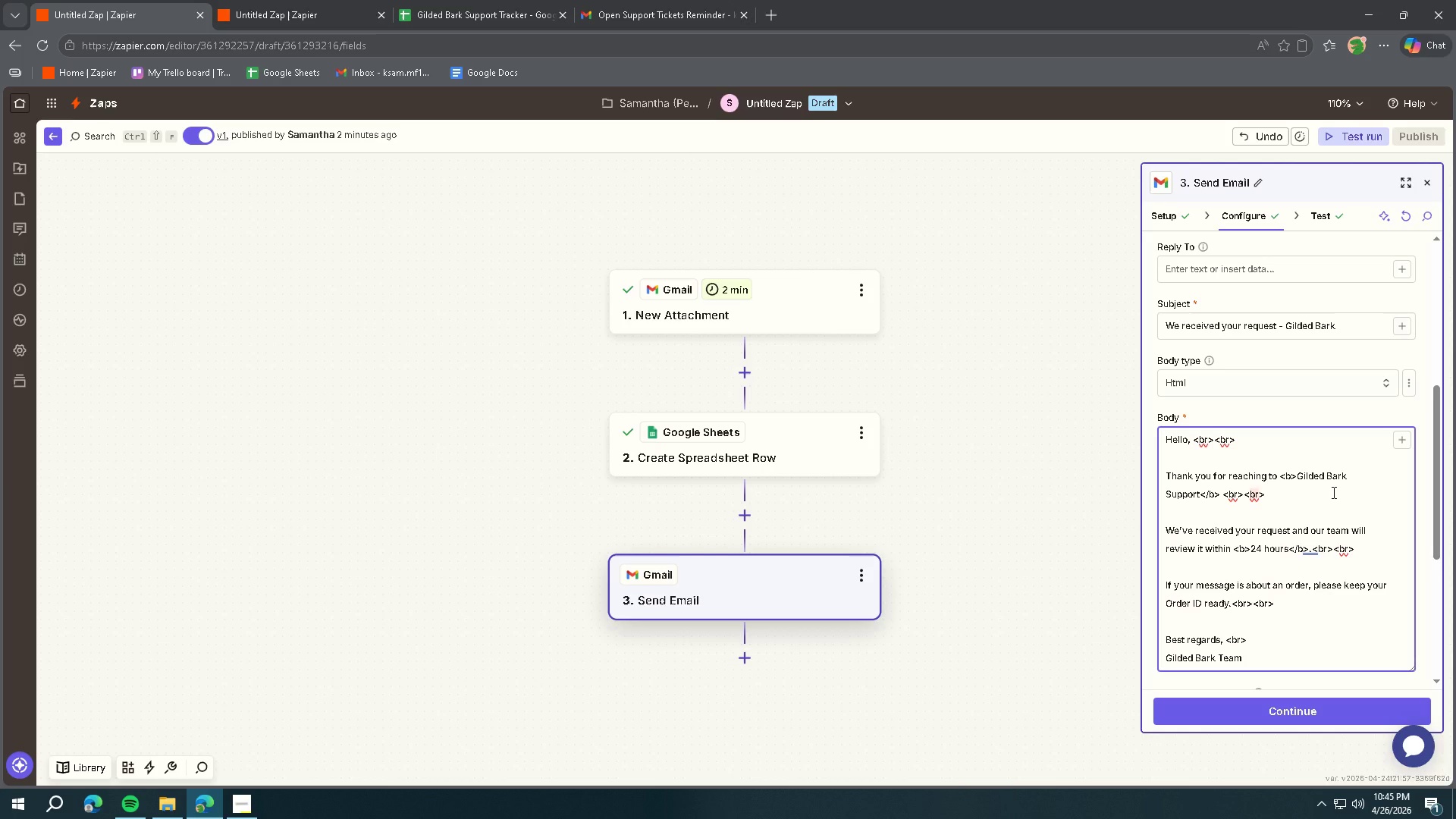 
left_click_drag(start_coordinate=[1382, 550], to_coordinate=[1157, 529])
 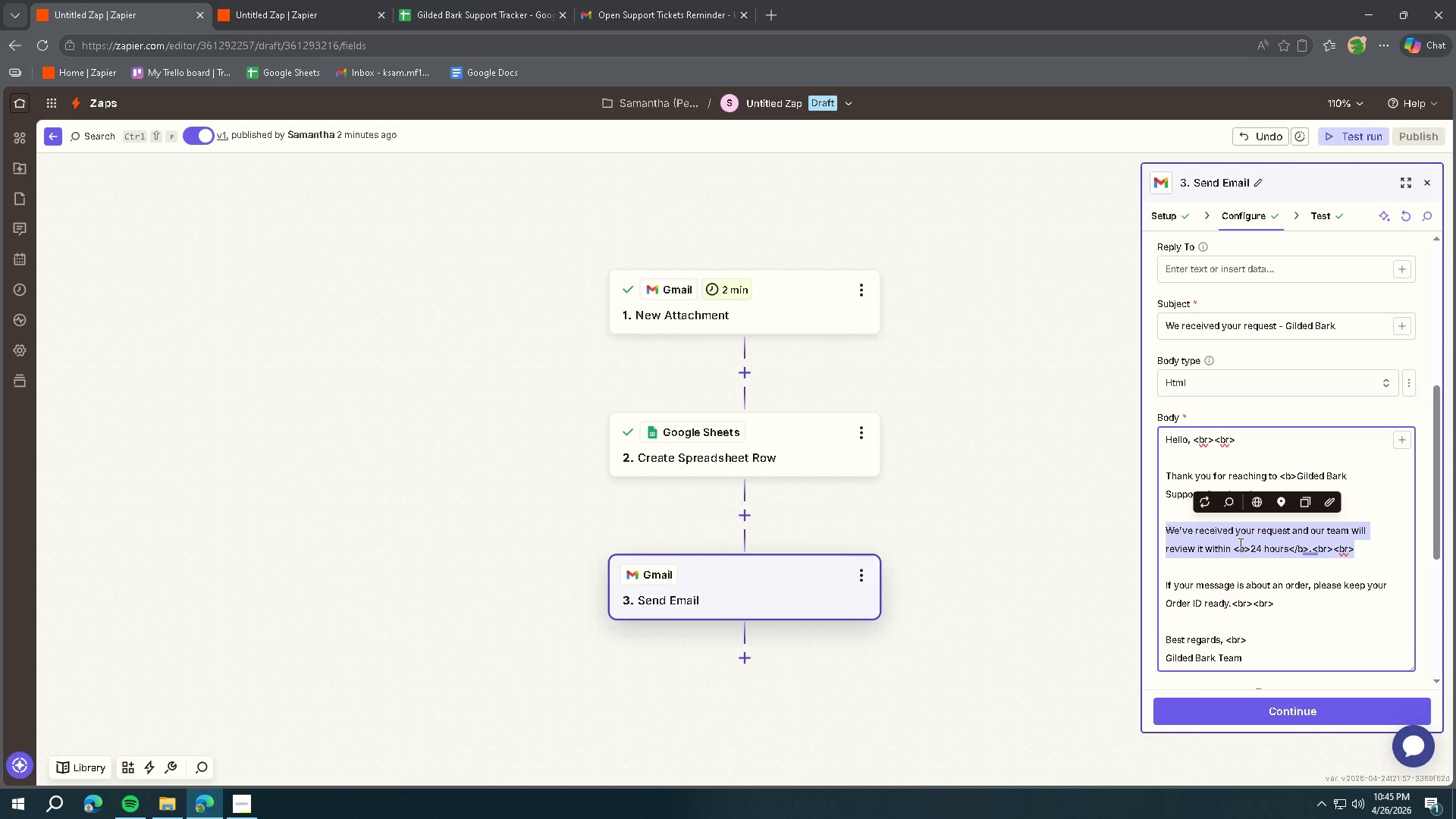 
key(Backspace)
type(We'ves)
key(Backspace)
type( sc)
key(Backspace)
type(uccessfully received your request and or team is currently reviwin)
key(Backspace)
key(Backspace)
key(Backspace)
type(ewing it. )
 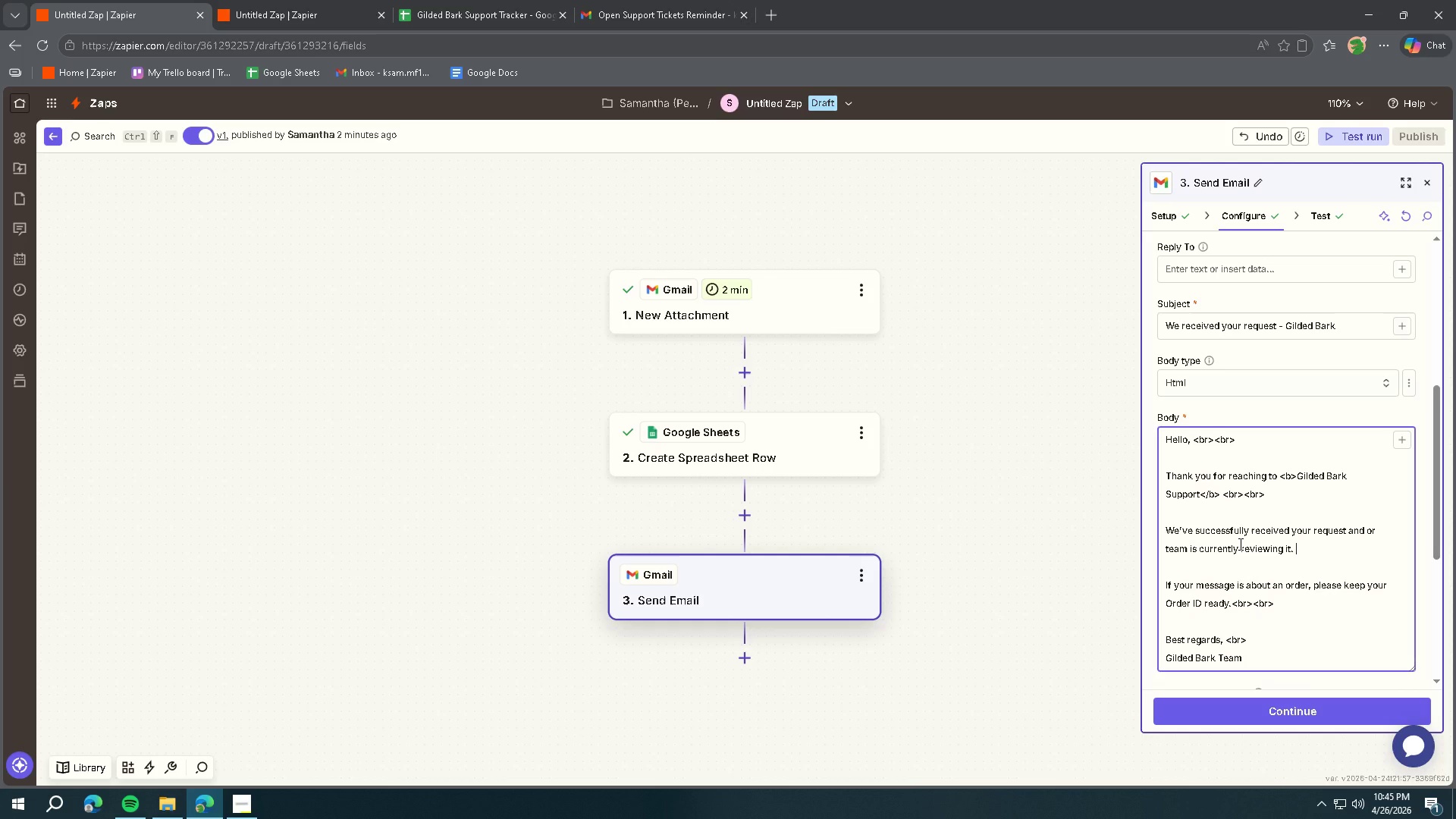 
key(Control+V)
 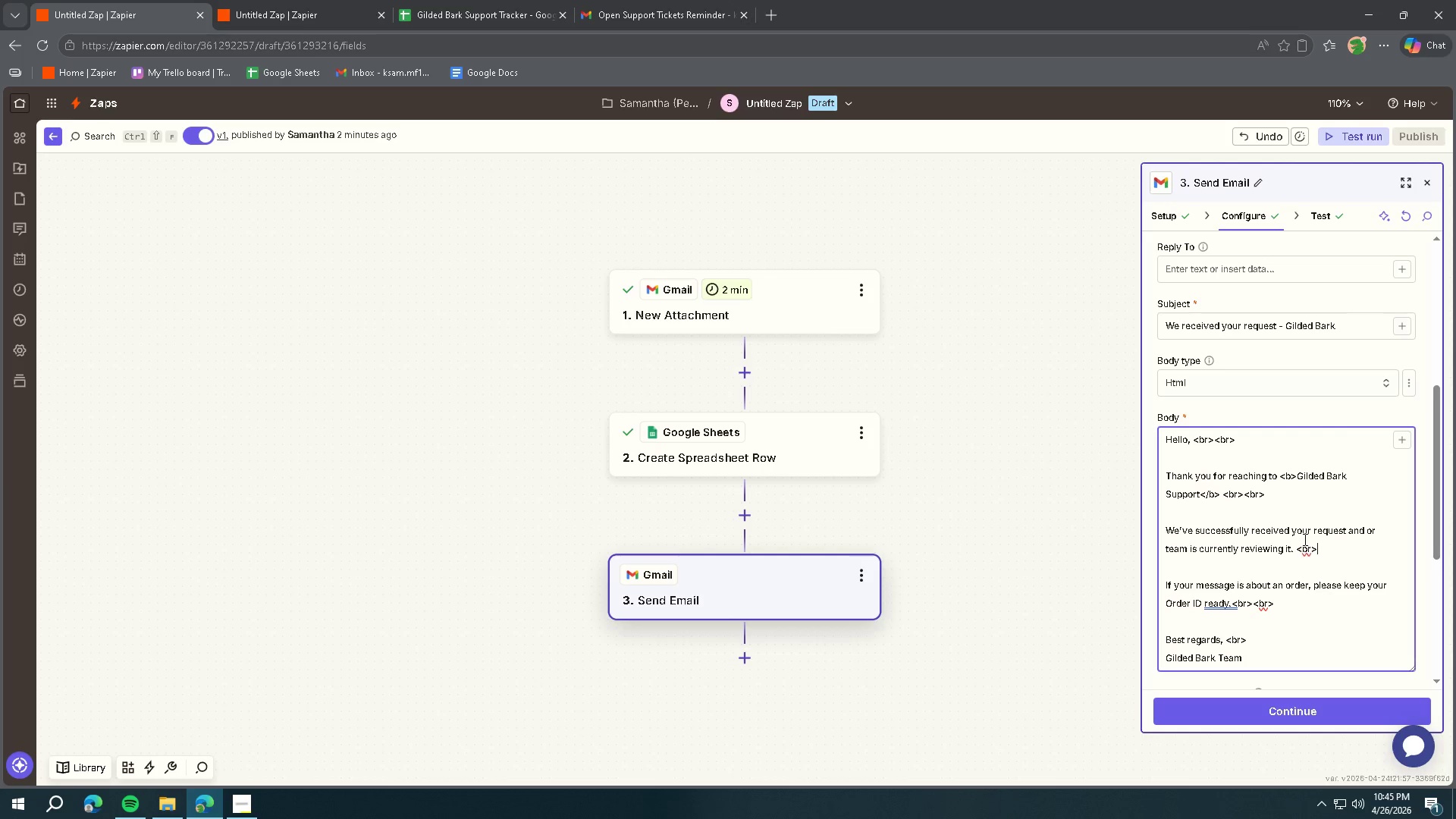 
wait(6.01)
 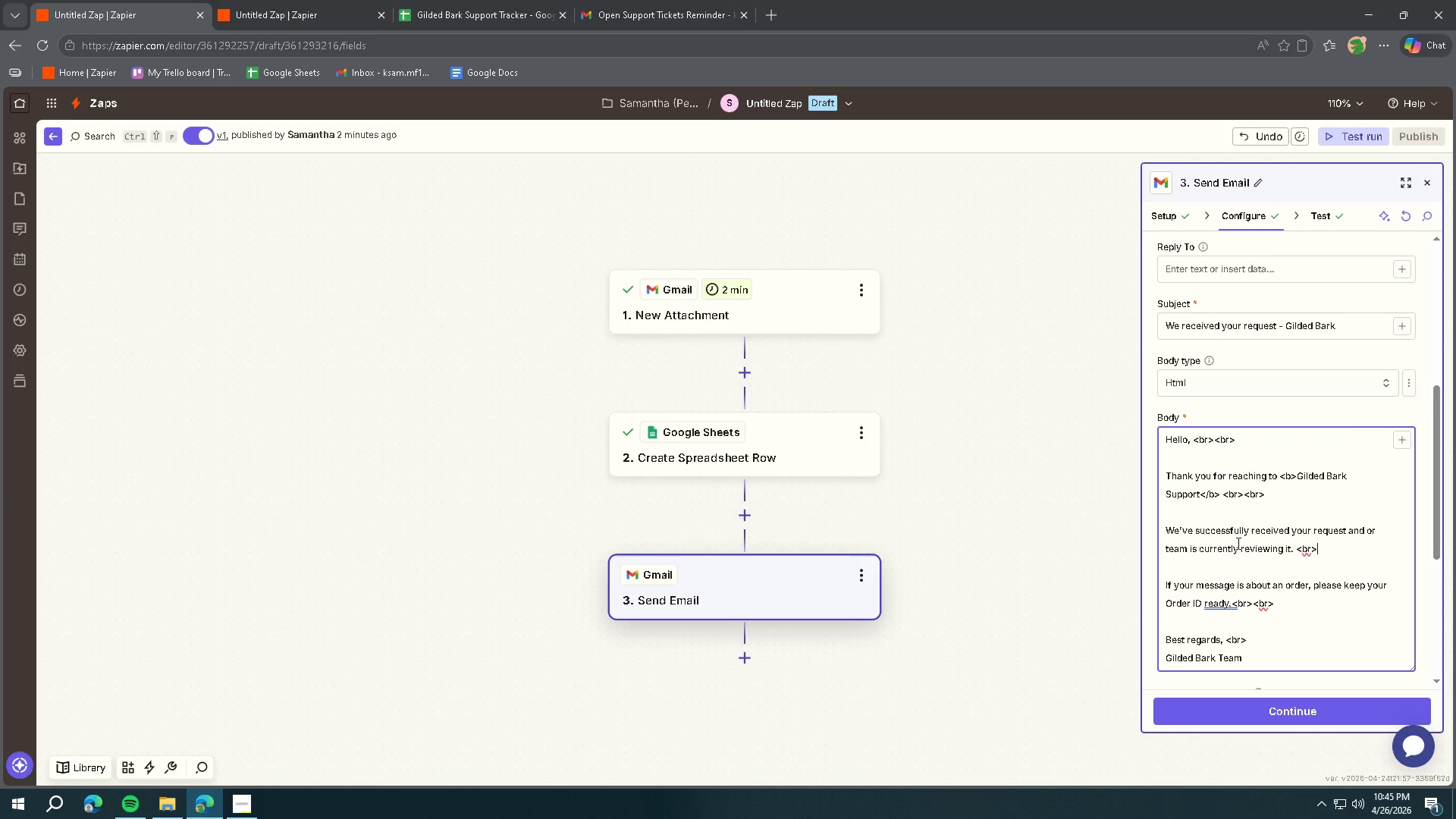 
left_click_drag(start_coordinate=[1283, 608], to_coordinate=[1163, 587])
 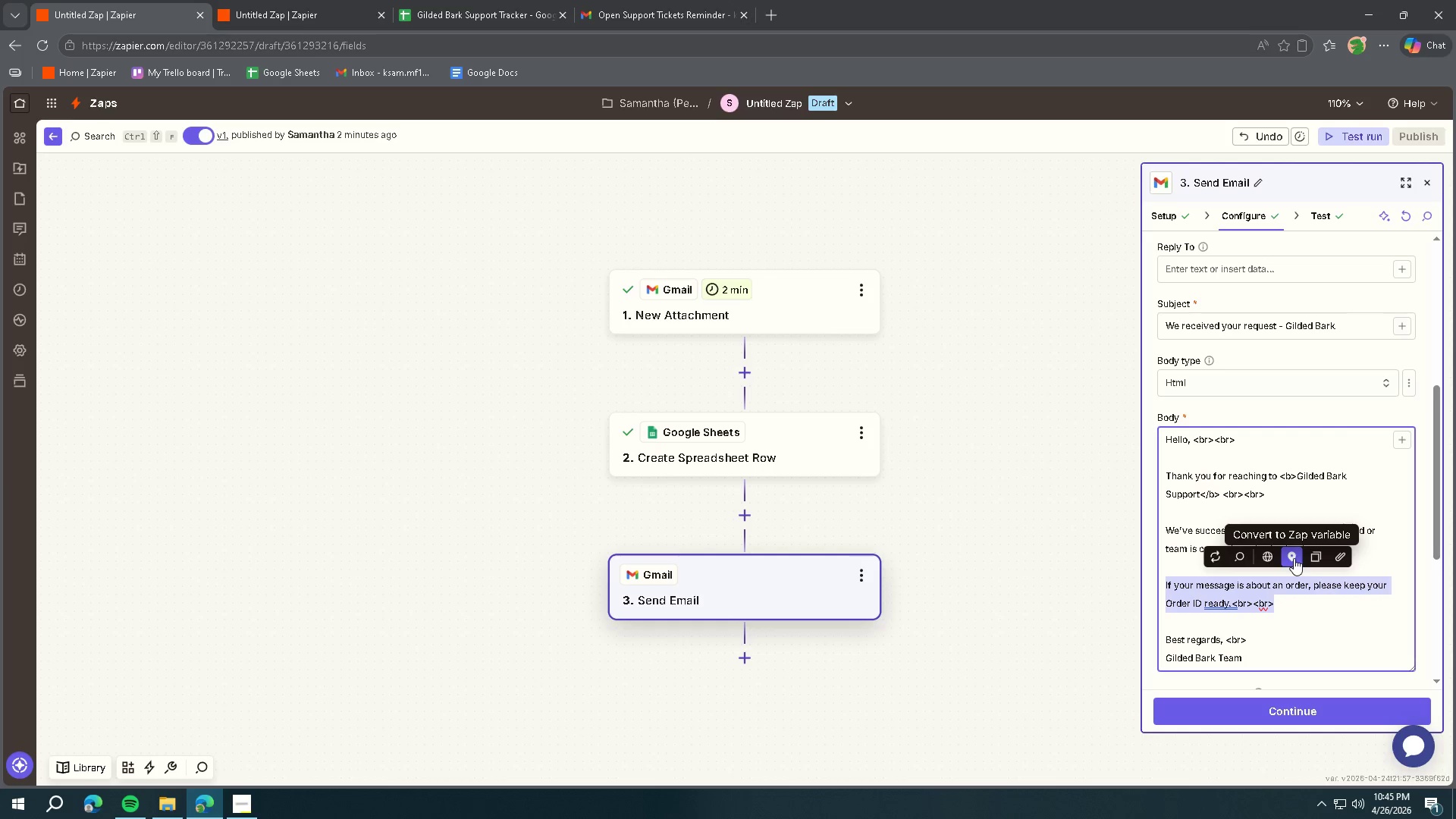 
key(Backspace)
 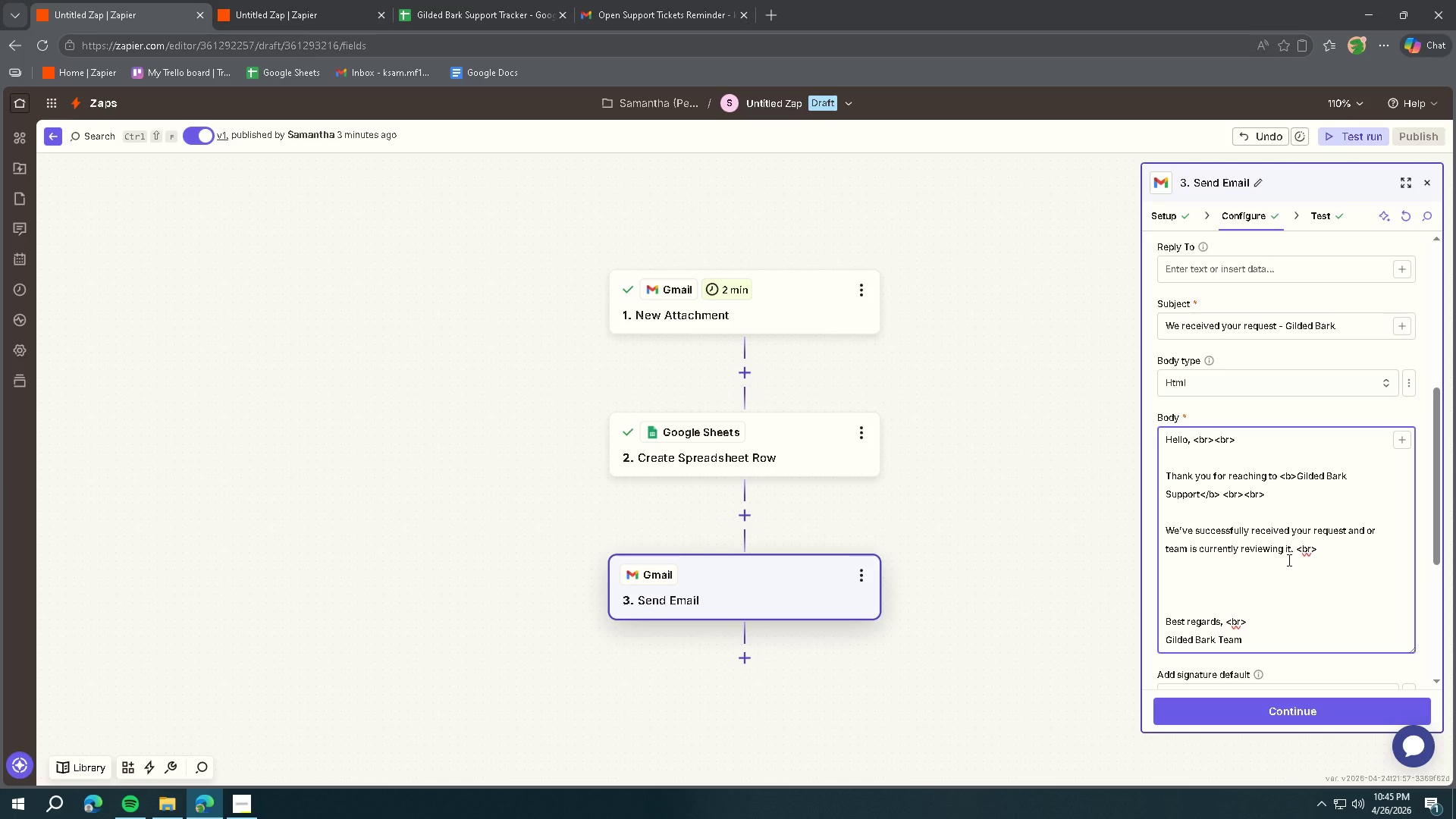 
wait(6.42)
 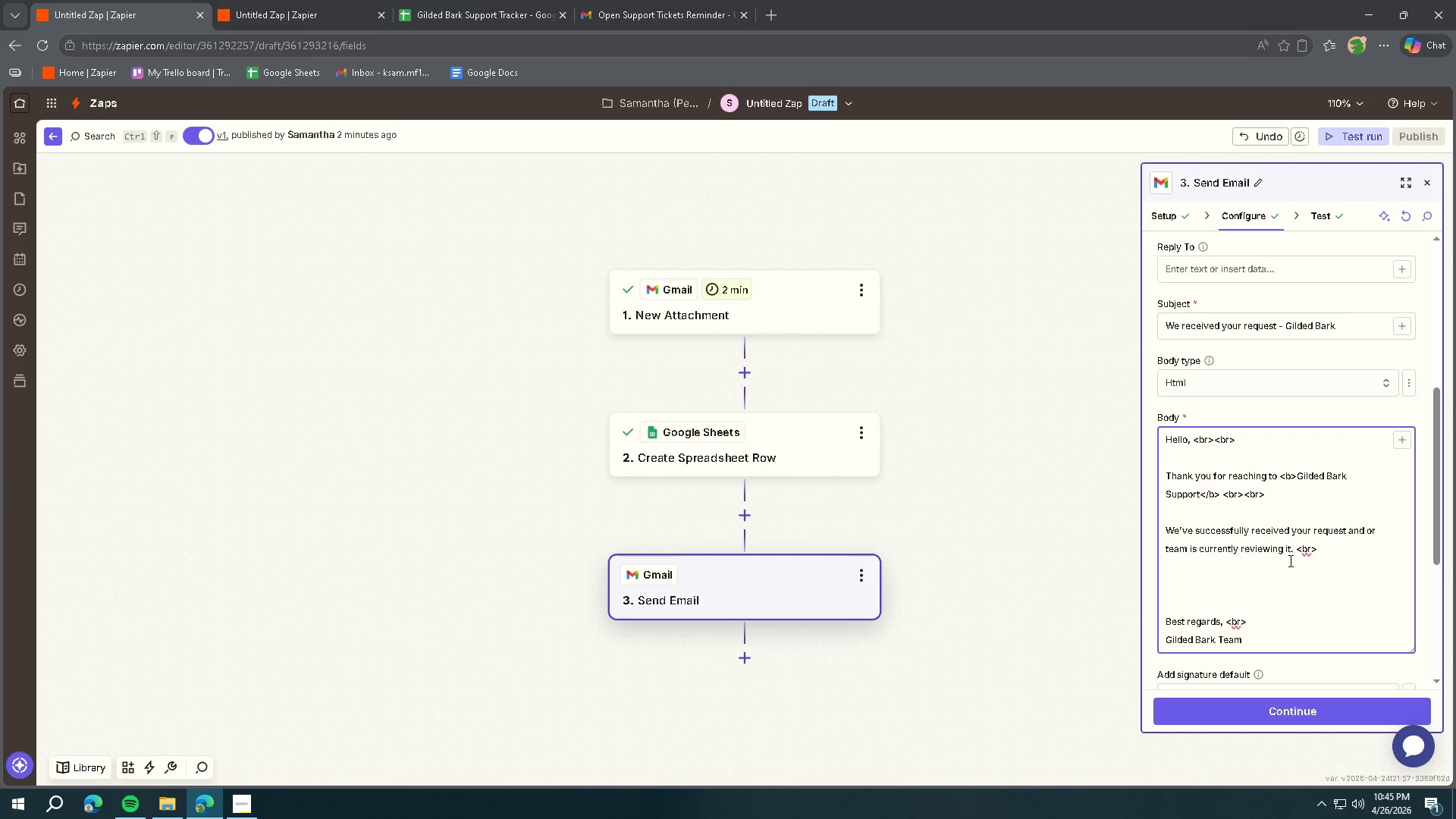 
key(Backspace)
 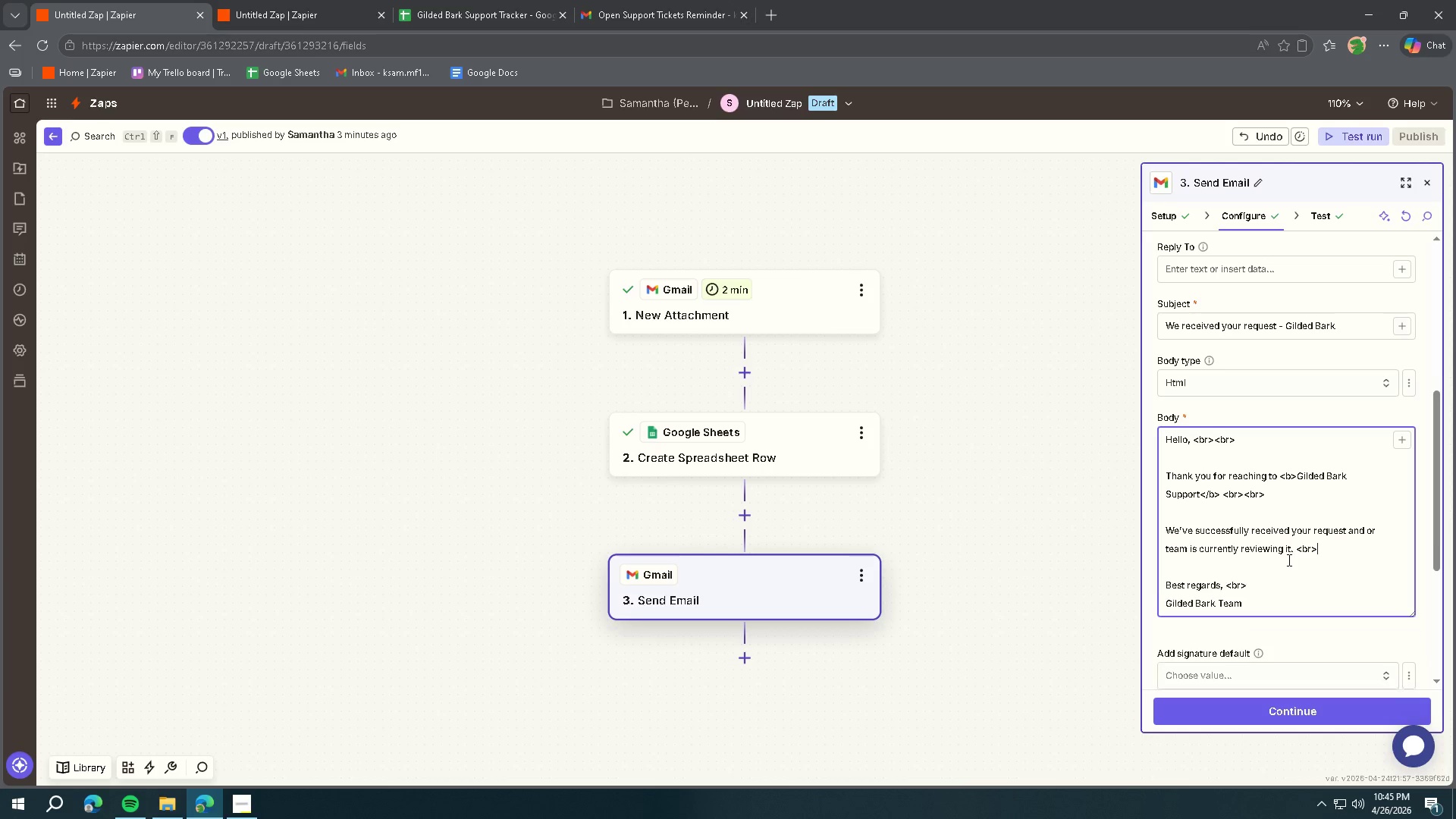 
key(Backspace)
 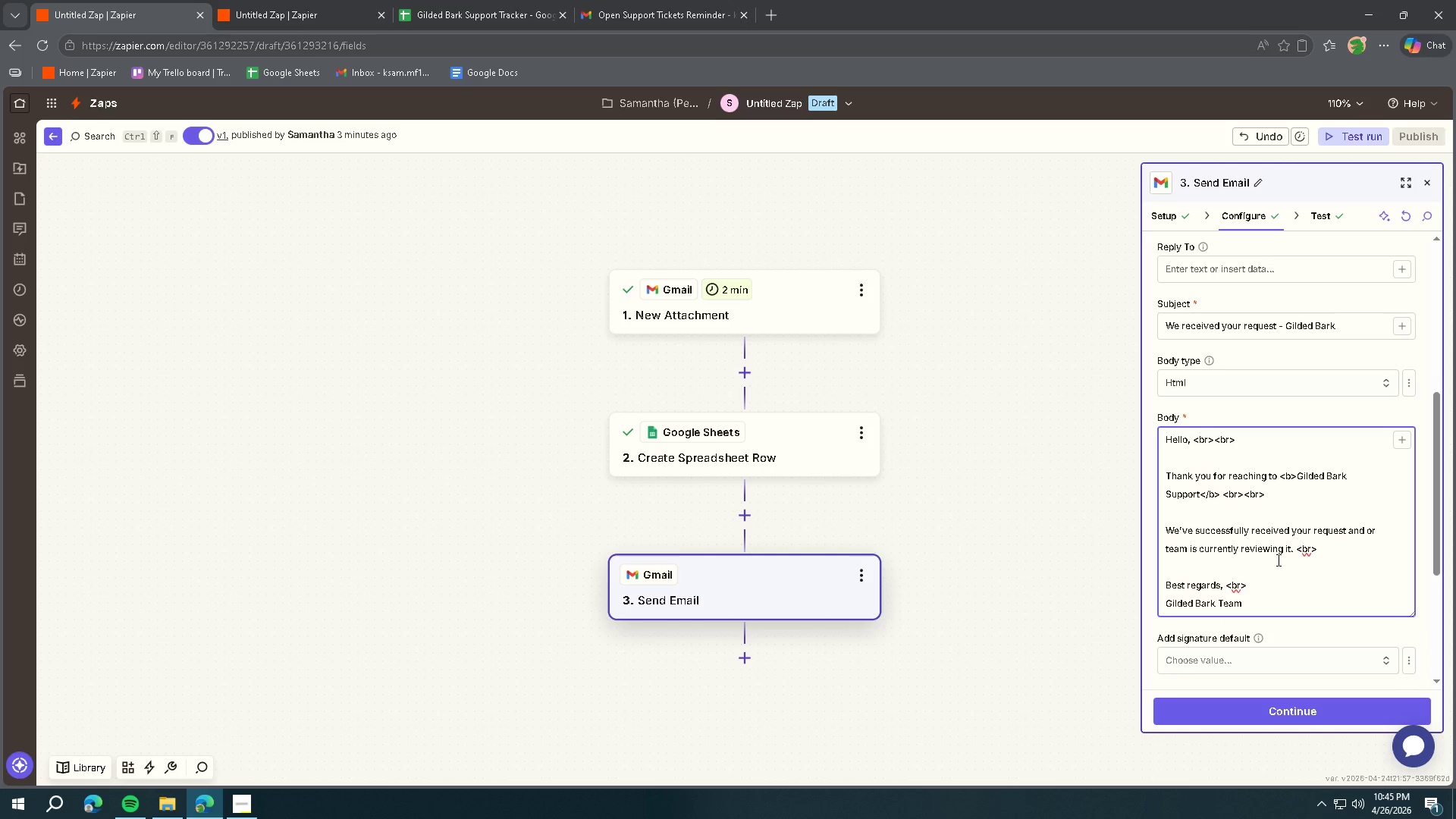 
key(Shift+ShiftLeft)
 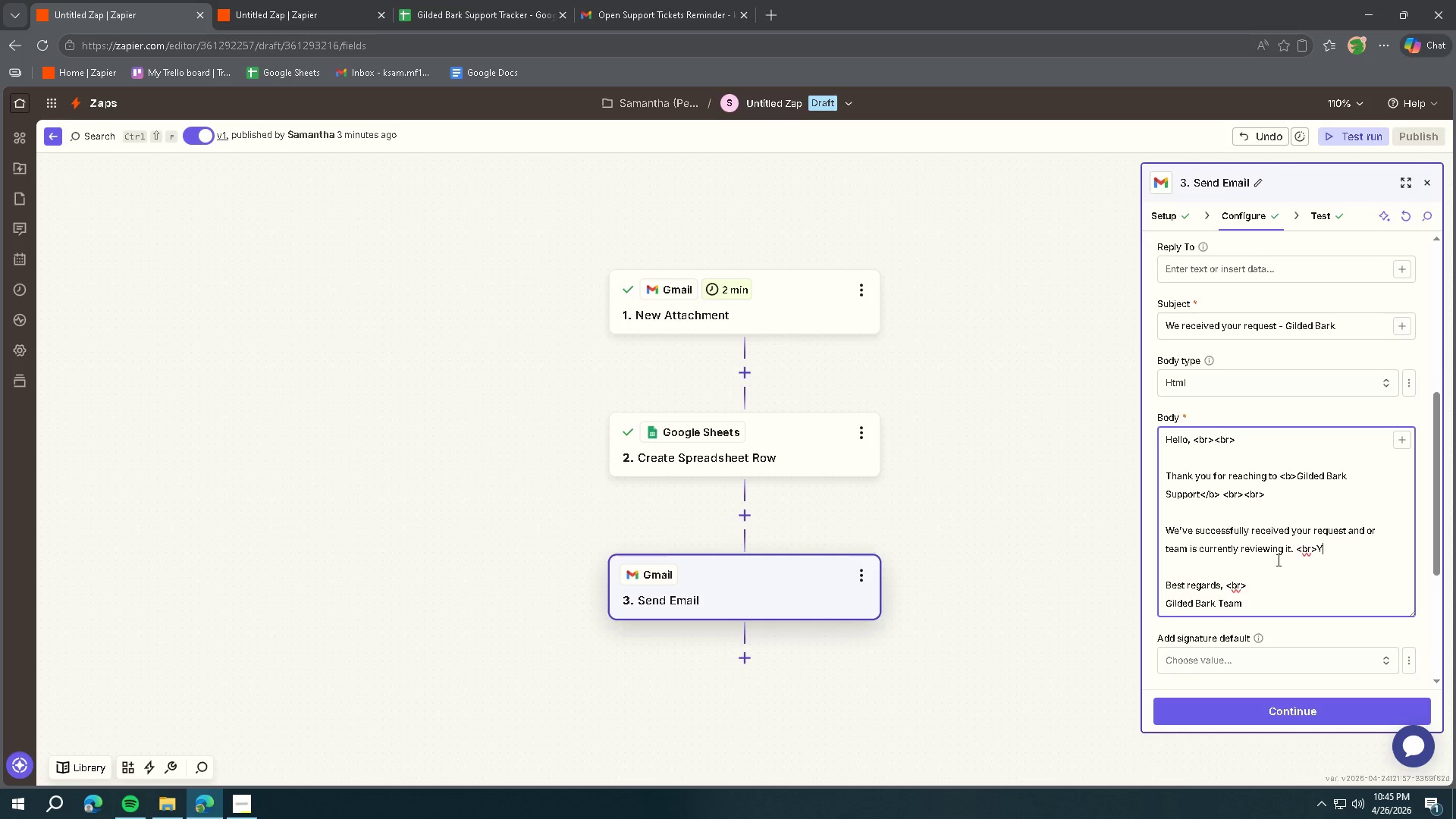 
key(Shift+Y)
 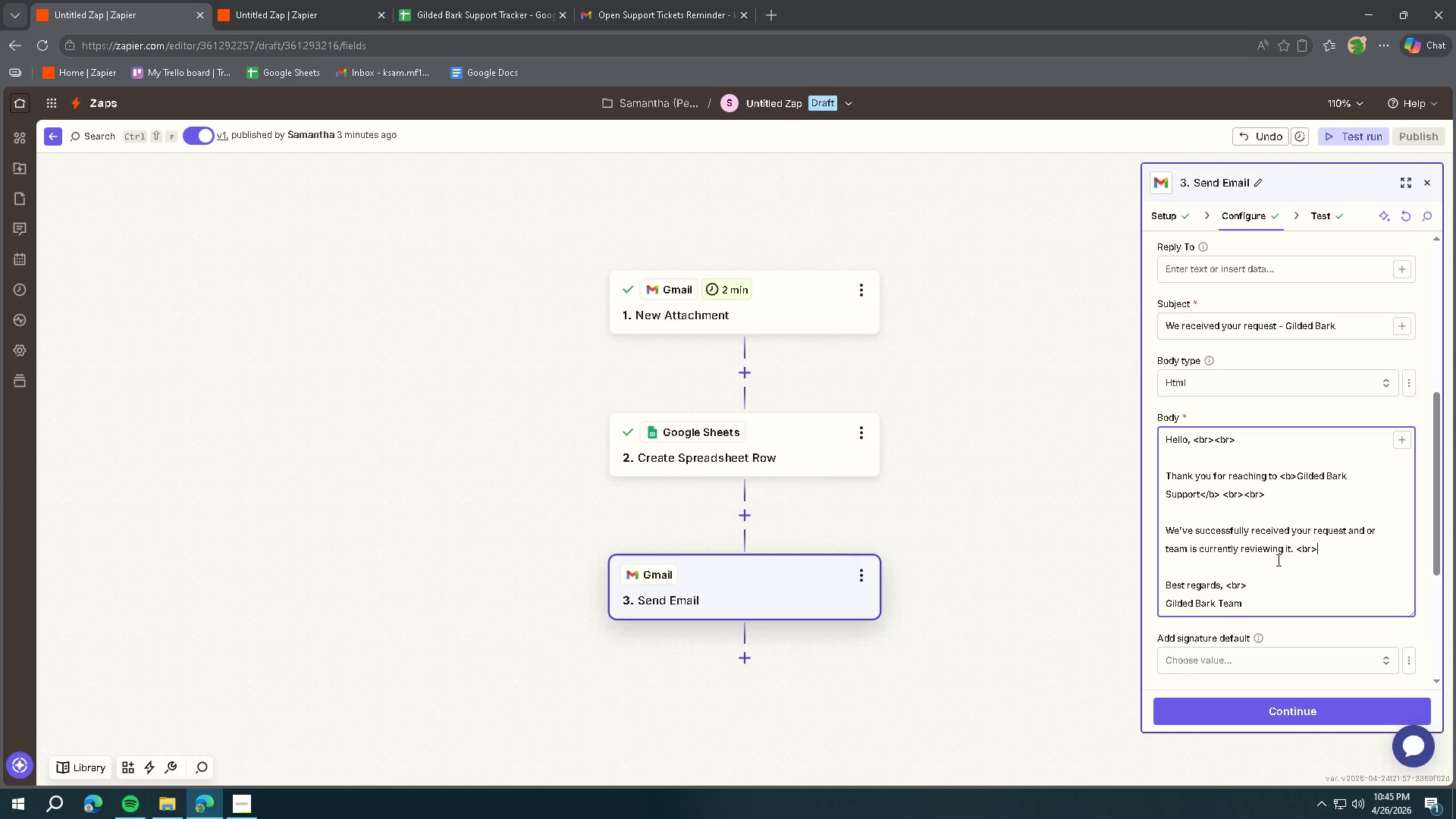 
key(Backspace)
 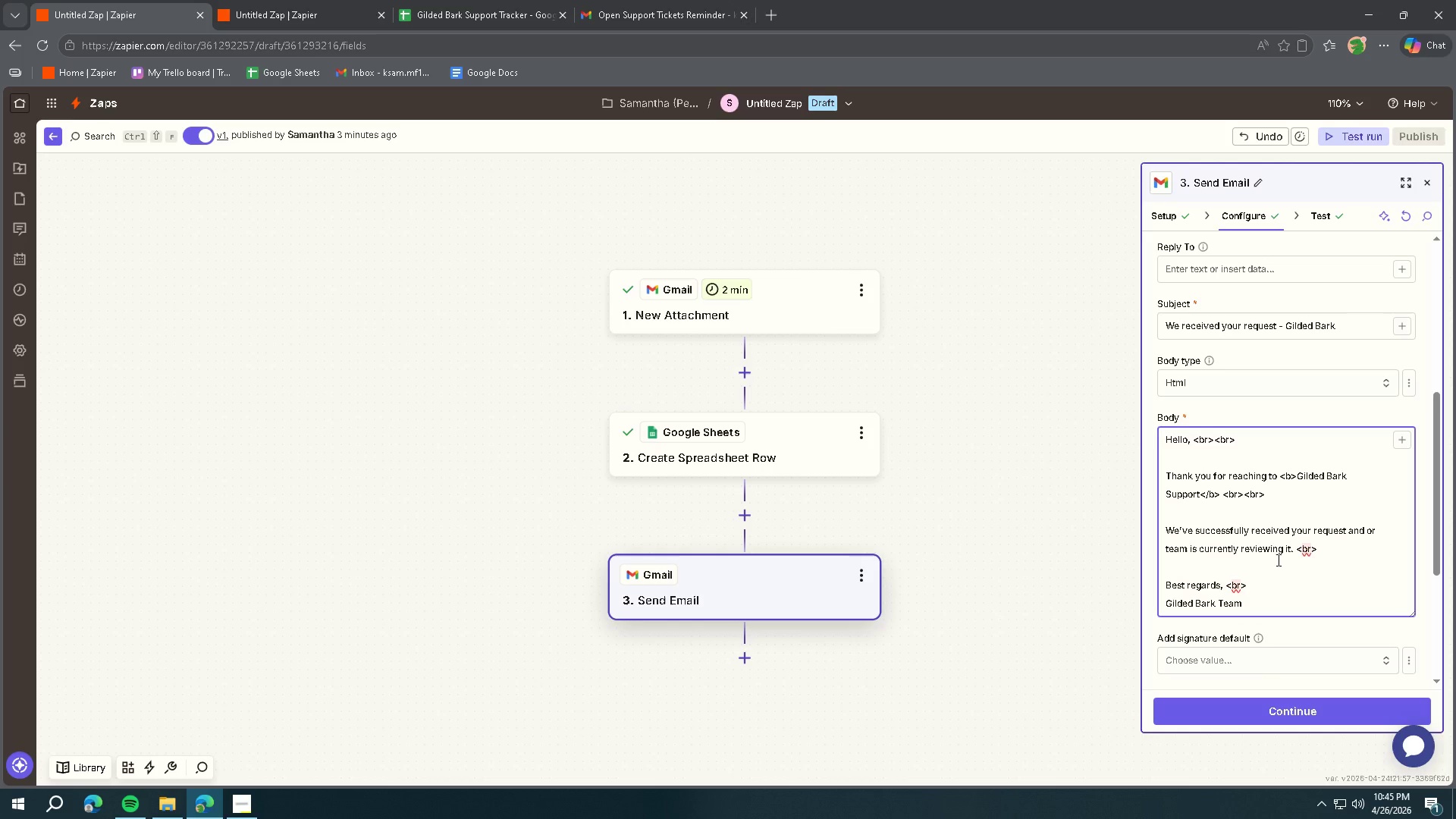 
key(Enter)
 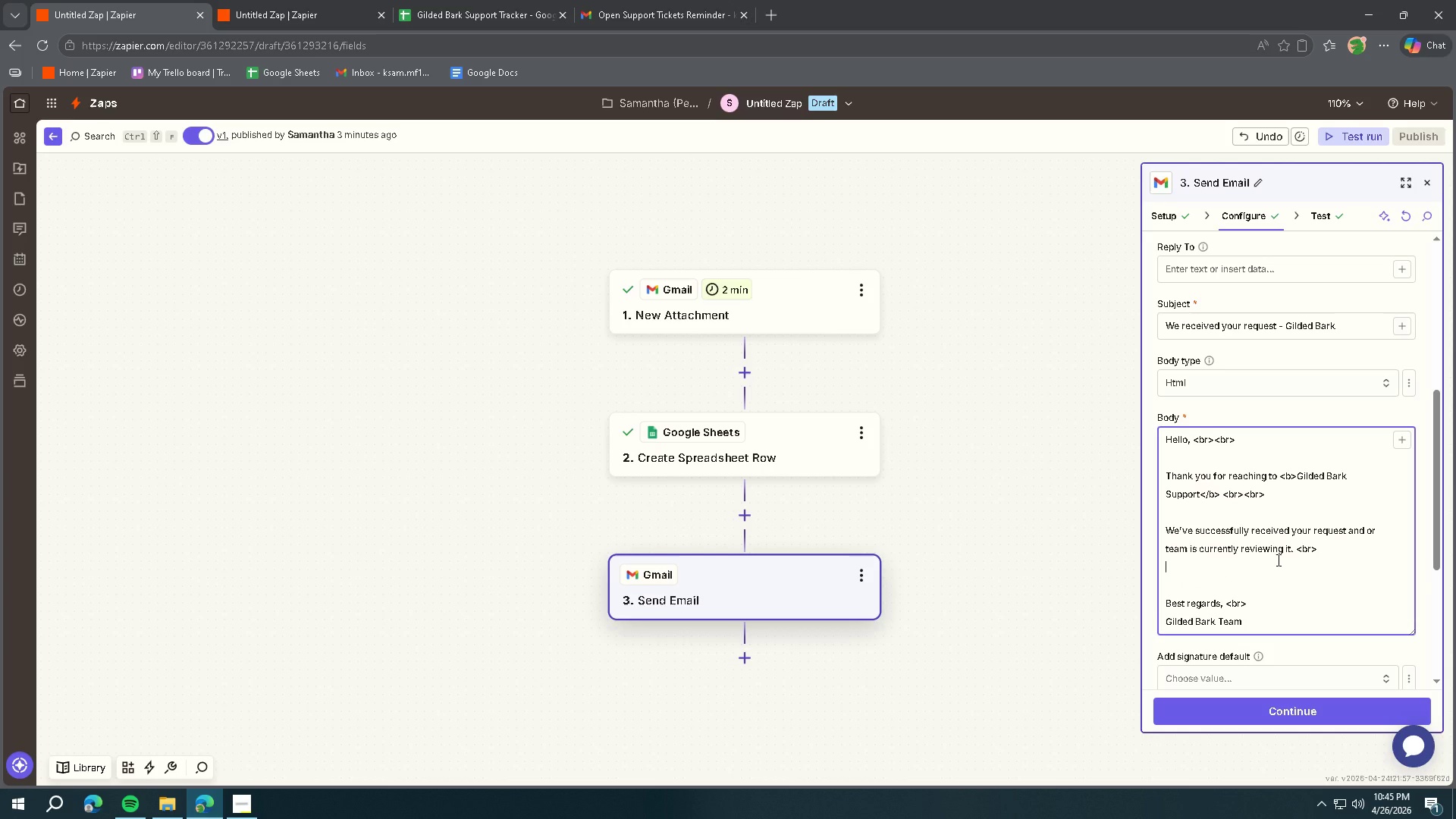 
type(You can expect a response within <b> 24 hours)
key(Backspace)
key(Backspace)
key(Backspace)
key(Backspace)
key(Backspace)
key(Backspace)
key(Backspace)
key(Backspace)
key(Backspace)
type(24 hours )
key(Backspace)
type(</b>)
 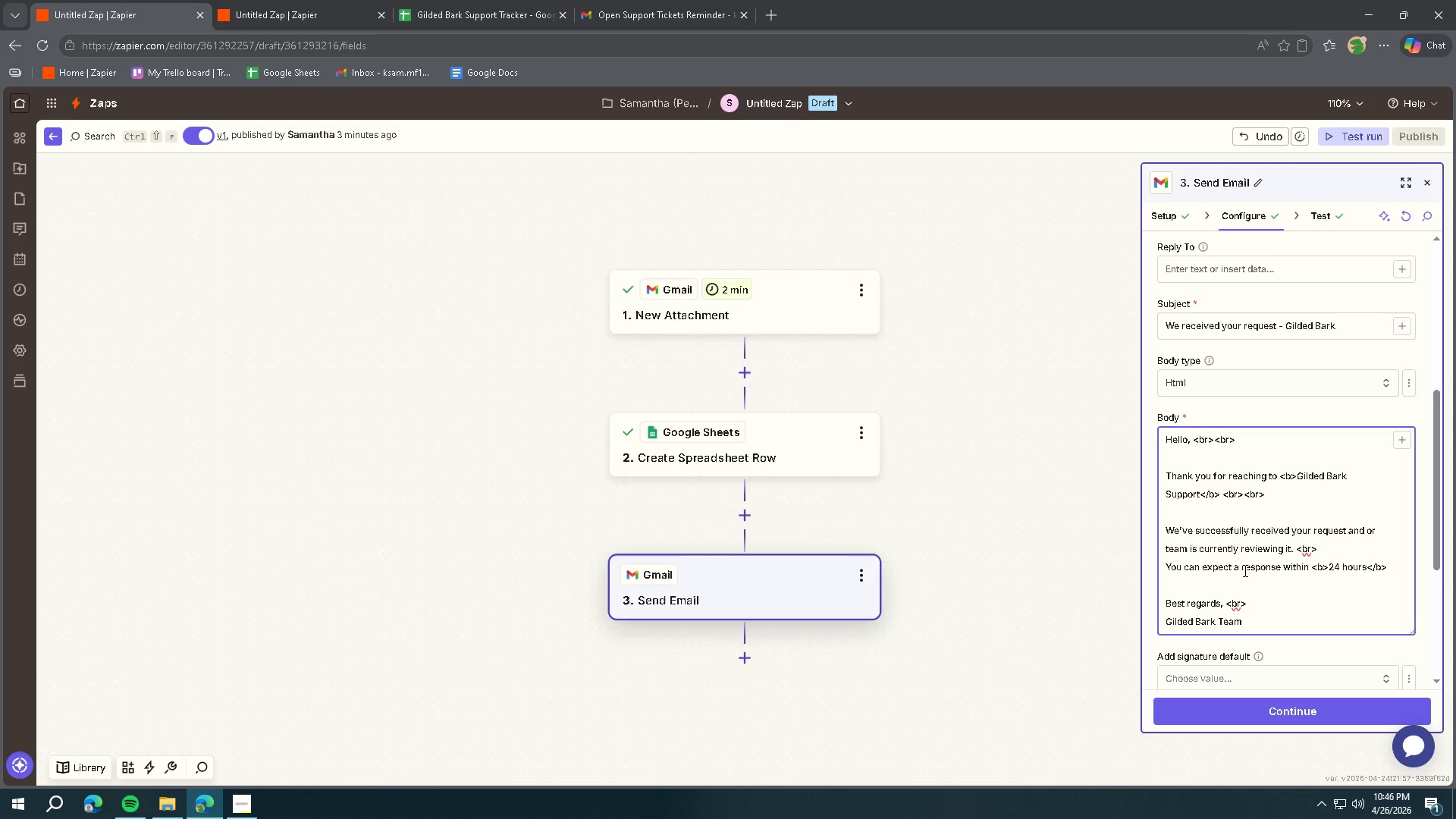 
wait(8.03)
 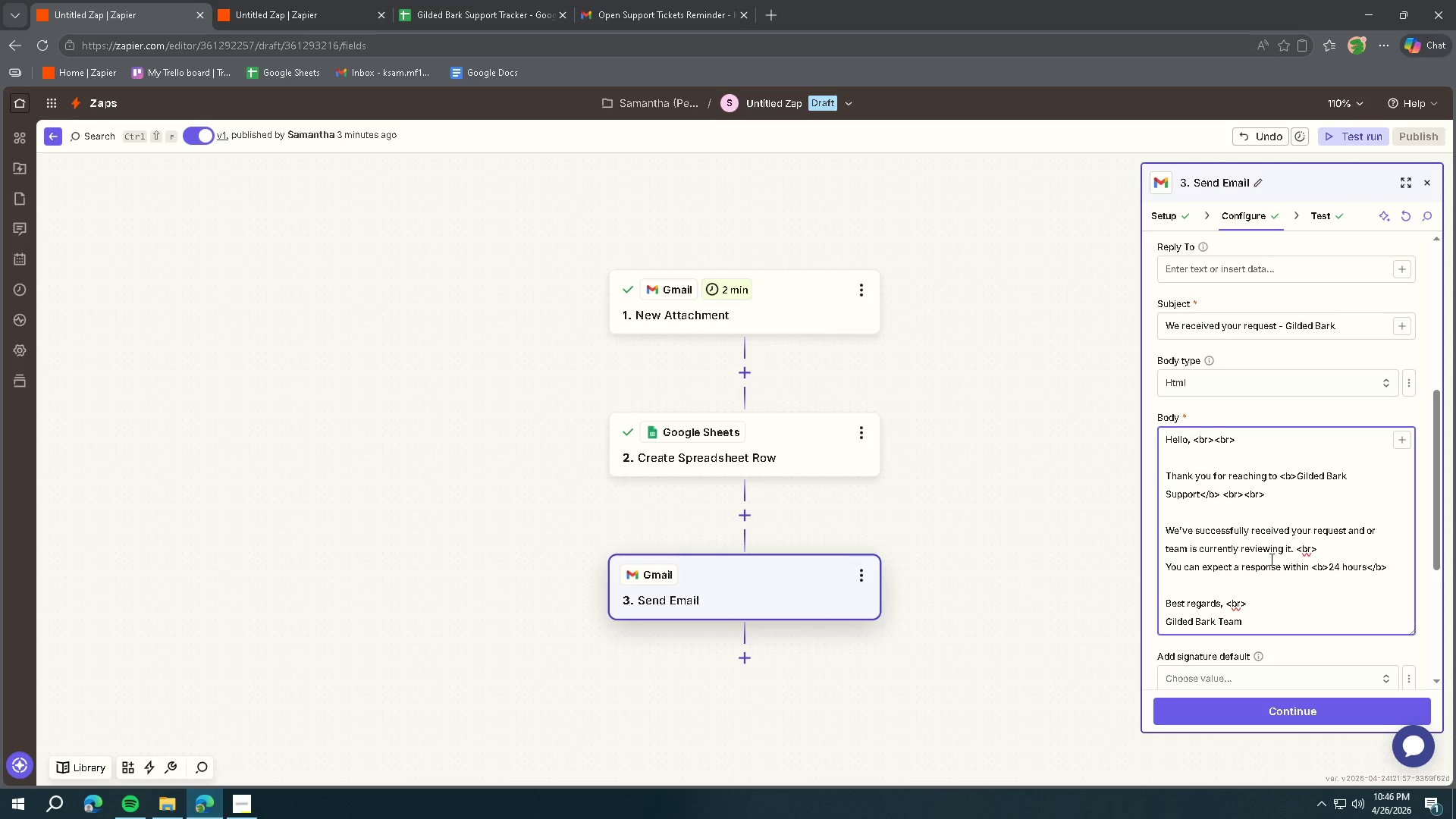 
key(Control+V)
 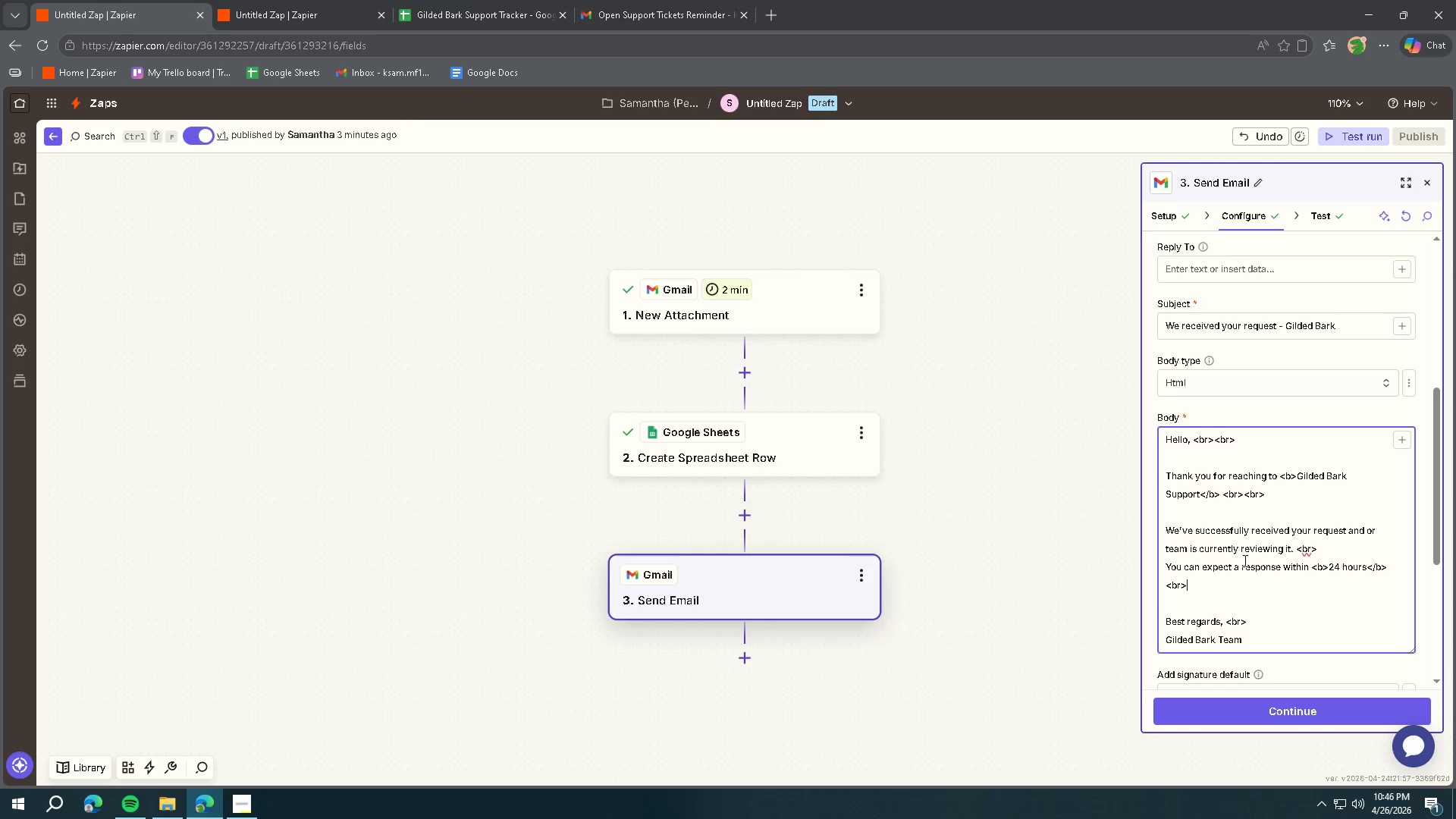 
key(Control+V)
 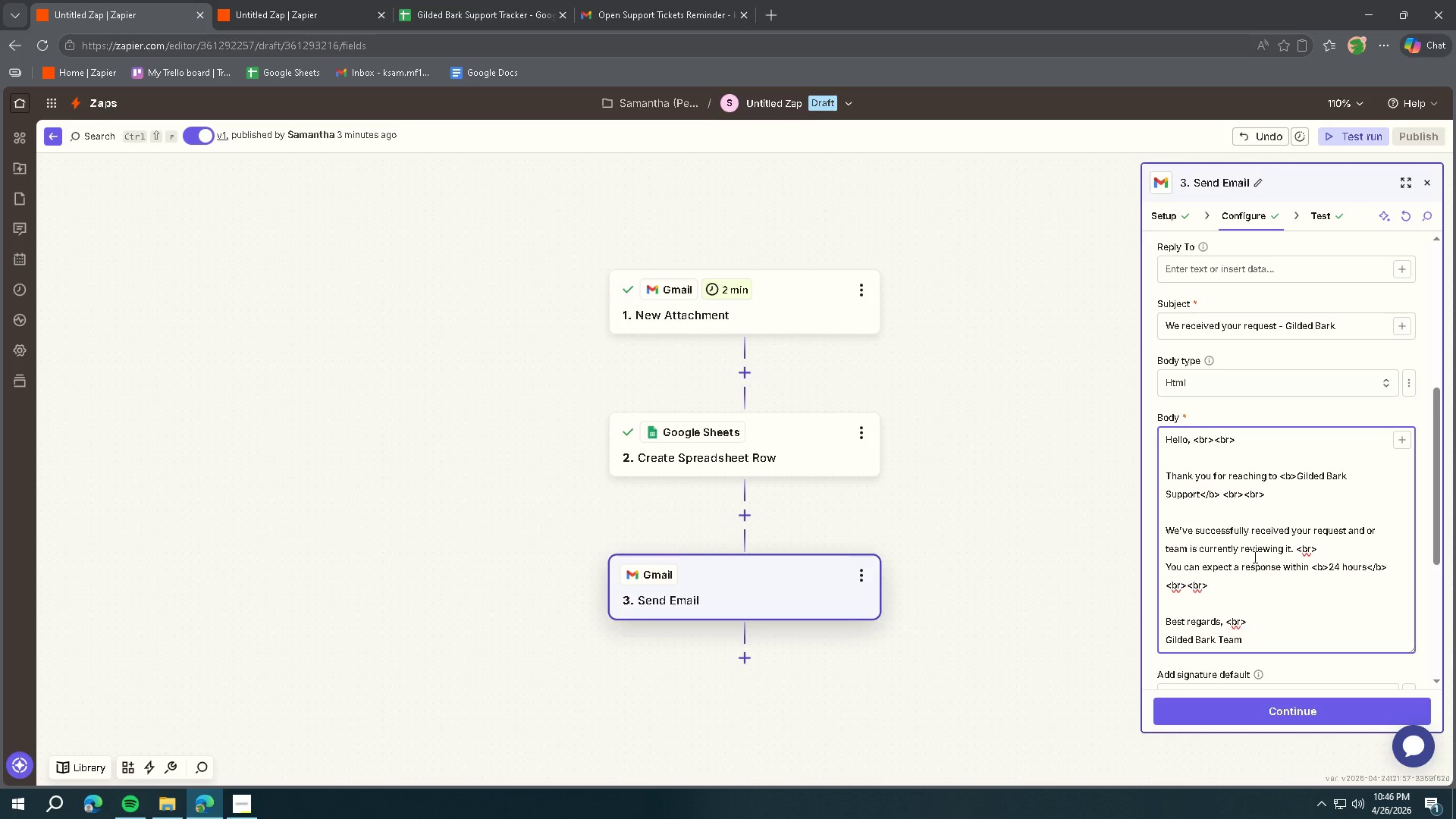 
key(Enter)
 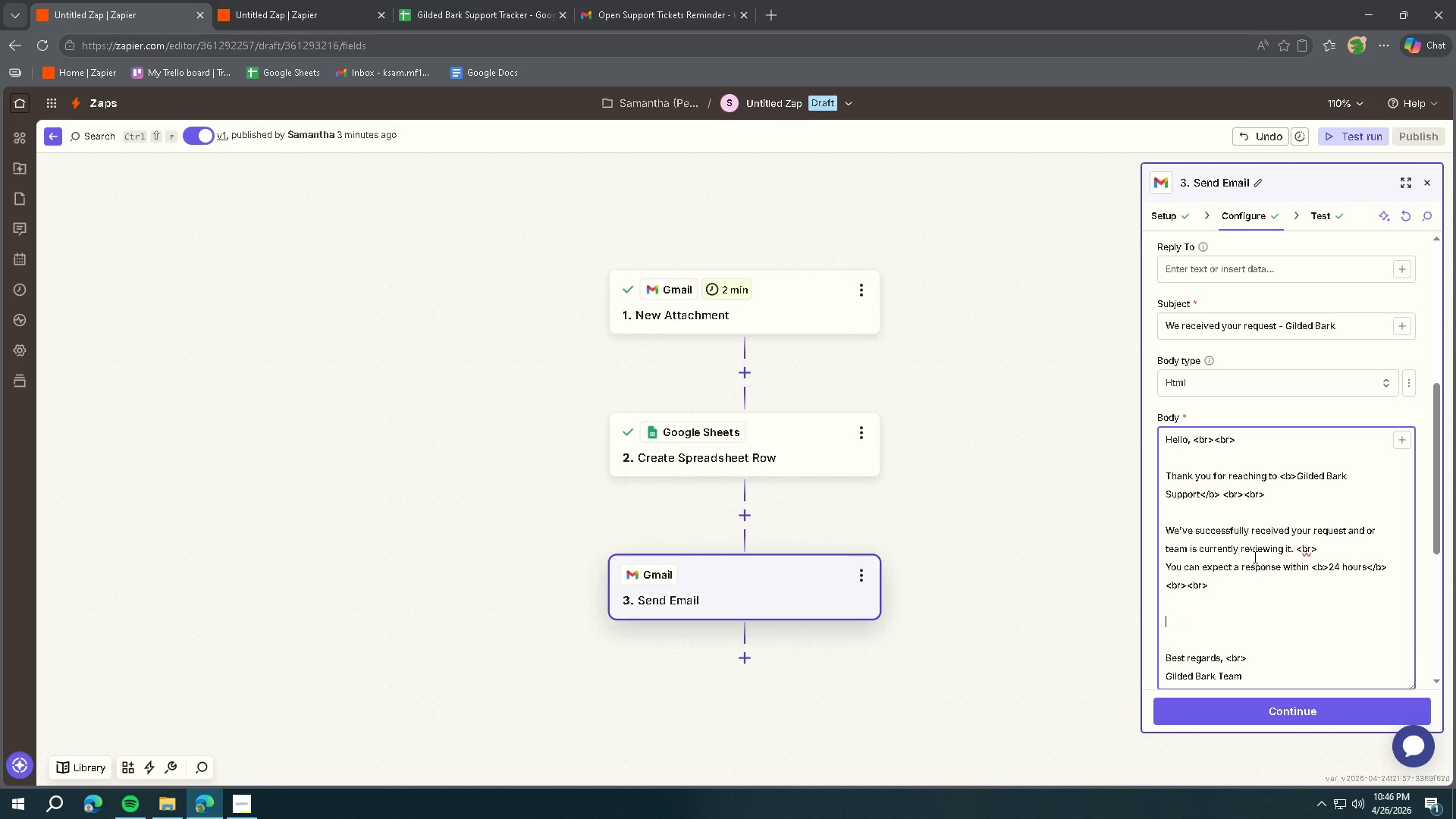 
key(Enter)
 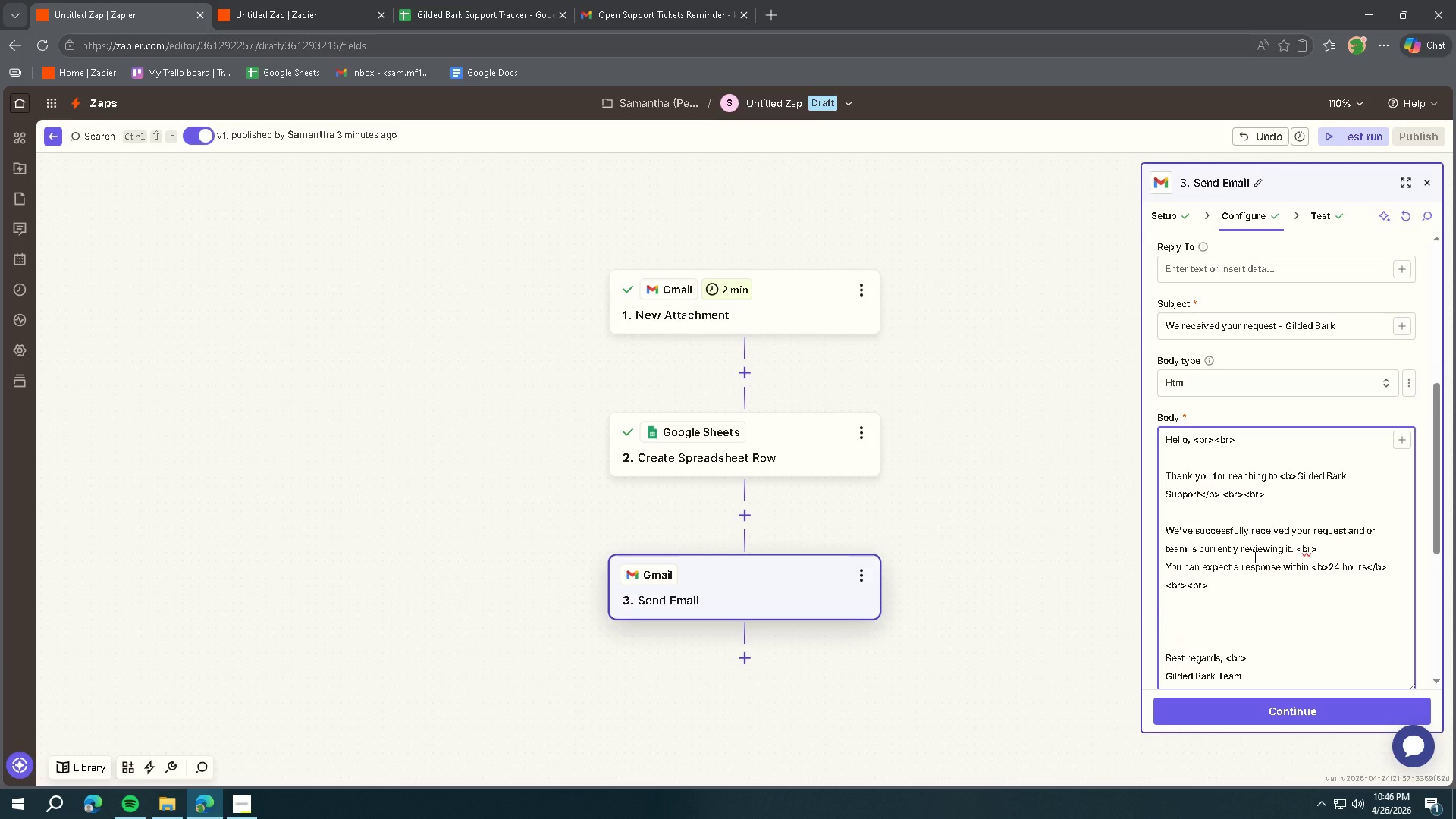 
type(If your inquiry is about an order, please keep your )
 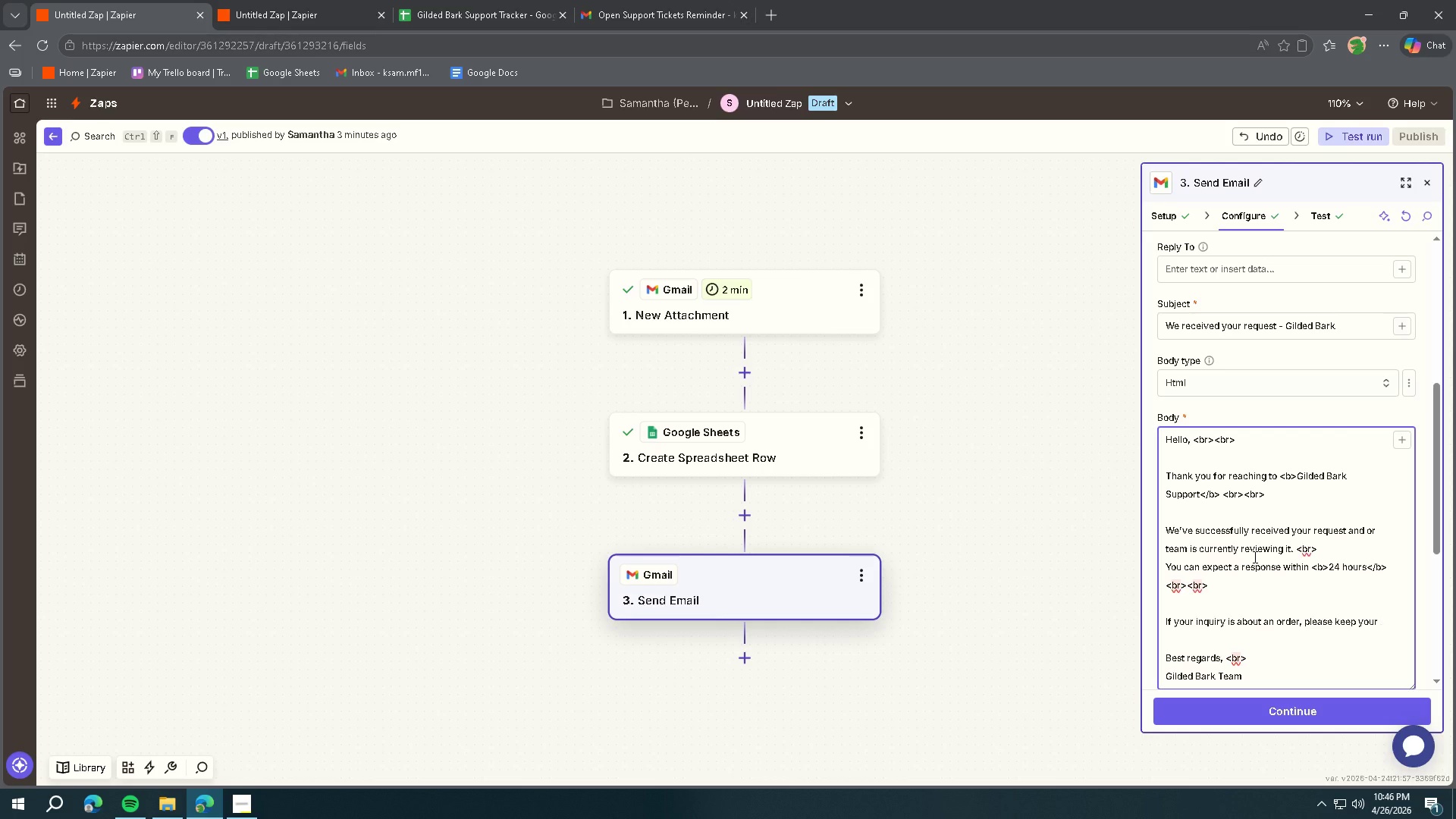 
type( )
key(Backspace)
key(Backspace)
type( <b.)
key(Backspace)
type(>Order ID<b/)
key(Backspace)
key(Backspace)
type(/b.)
key(Backspace)
type(>)
 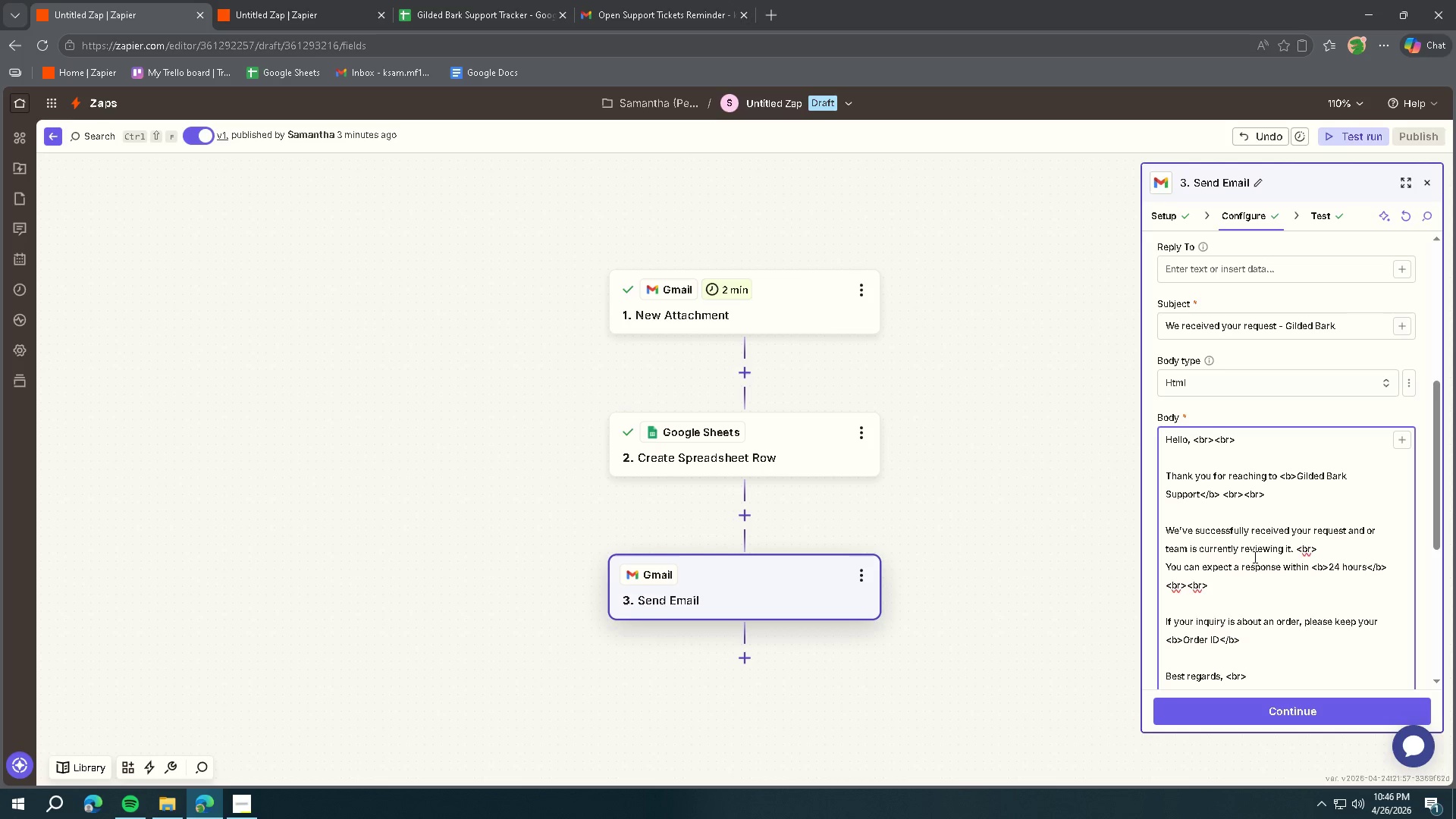 
type( reay)
key(Backspace)
type(dy for faster assistnace)
key(Backspace)
key(Backspace)
key(Backspace)
key(Backspace)
type(ance.)
 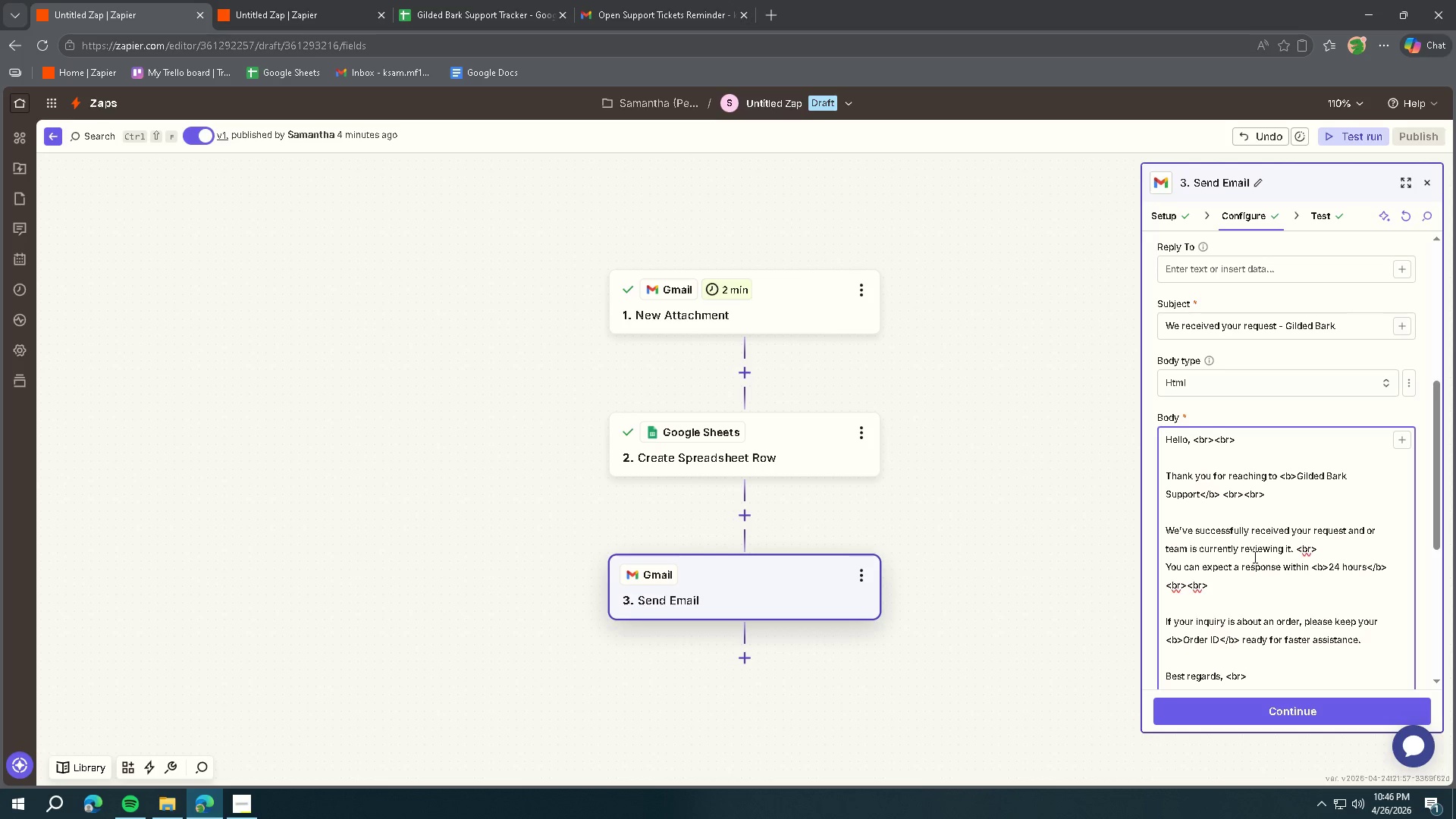 
key(Control+V)
 